 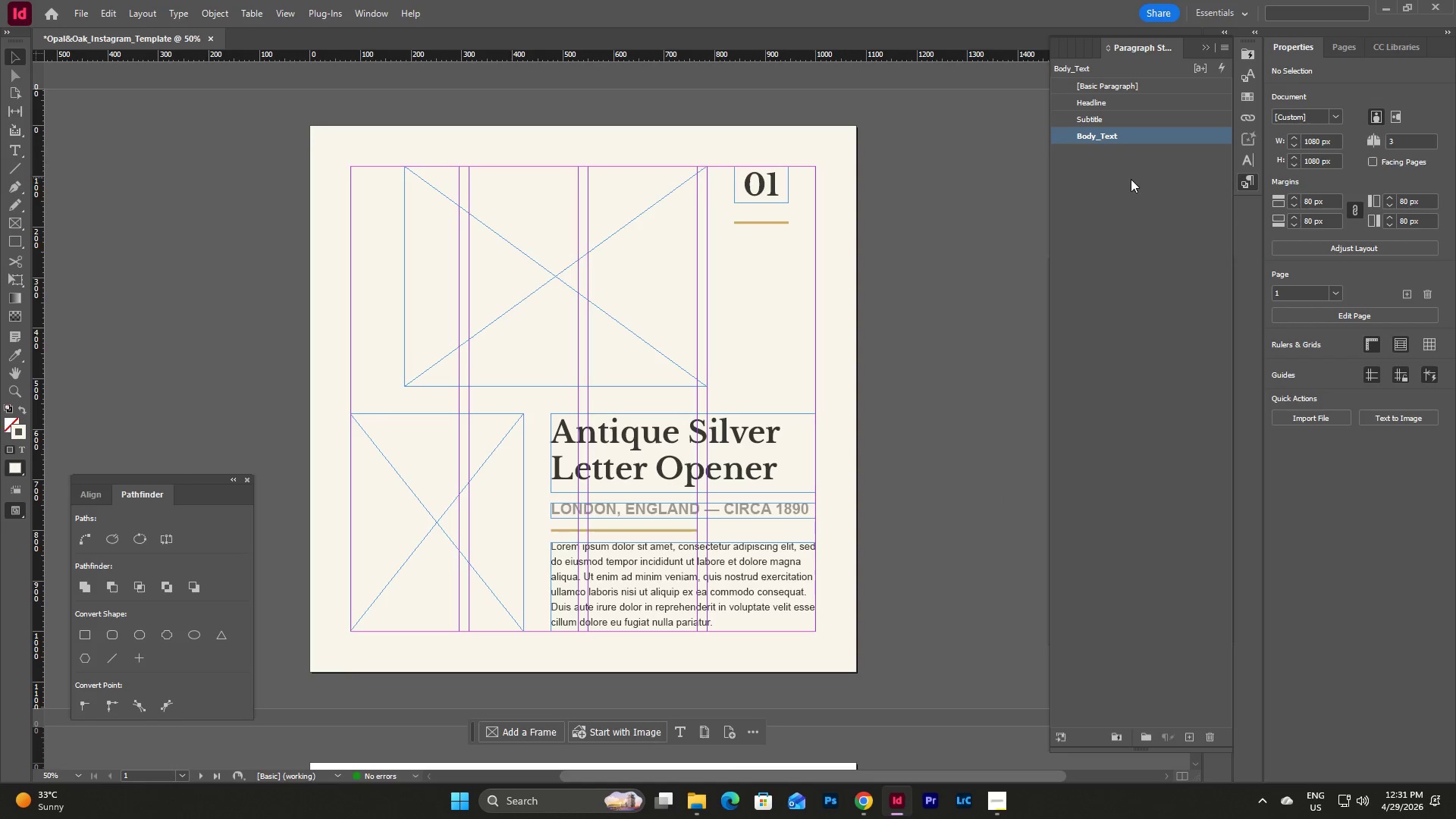 
left_click([1185, 736])
 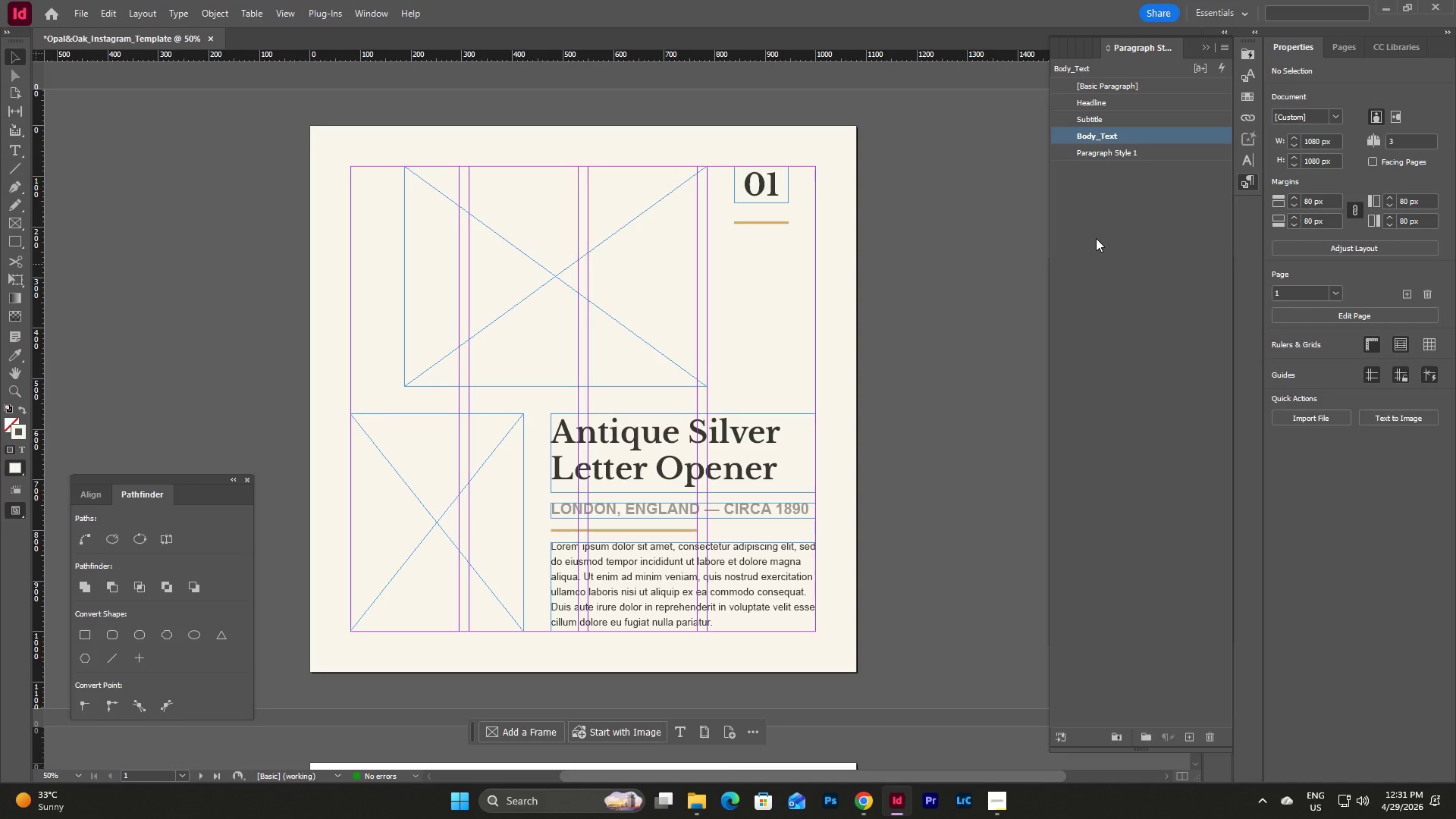 
double_click([1128, 158])
 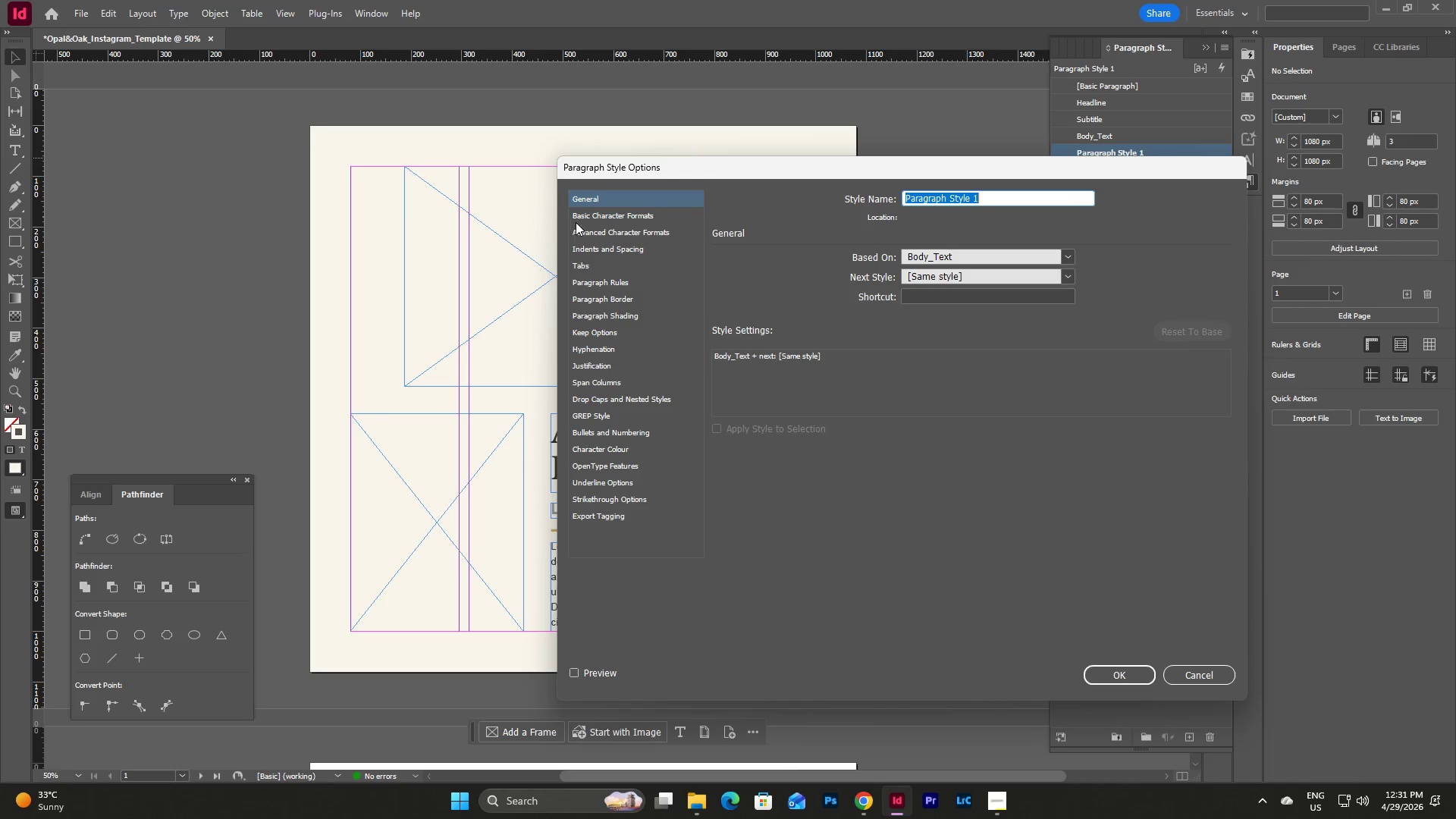 
double_click([605, 205])
 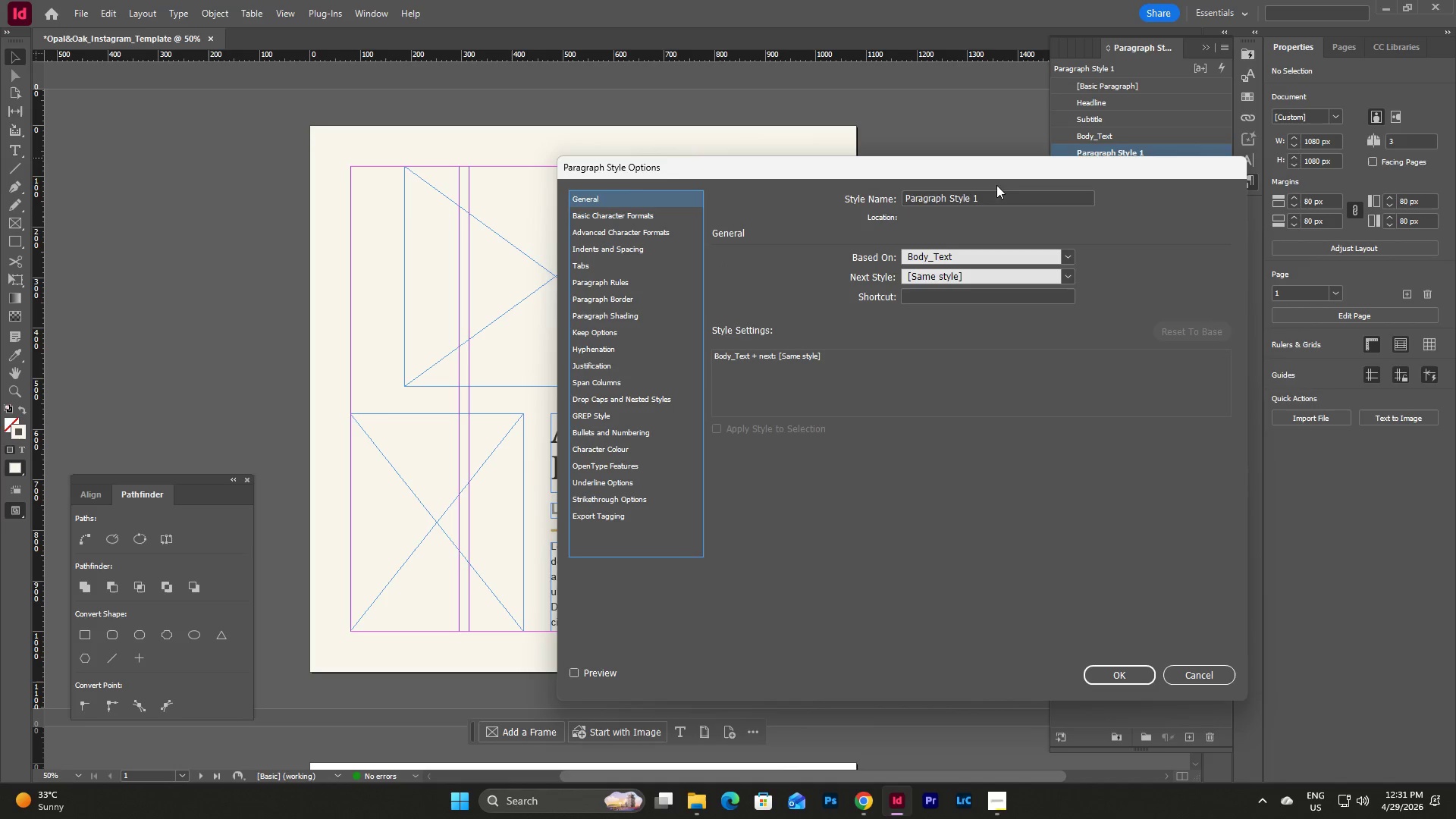 
left_click([992, 200])
 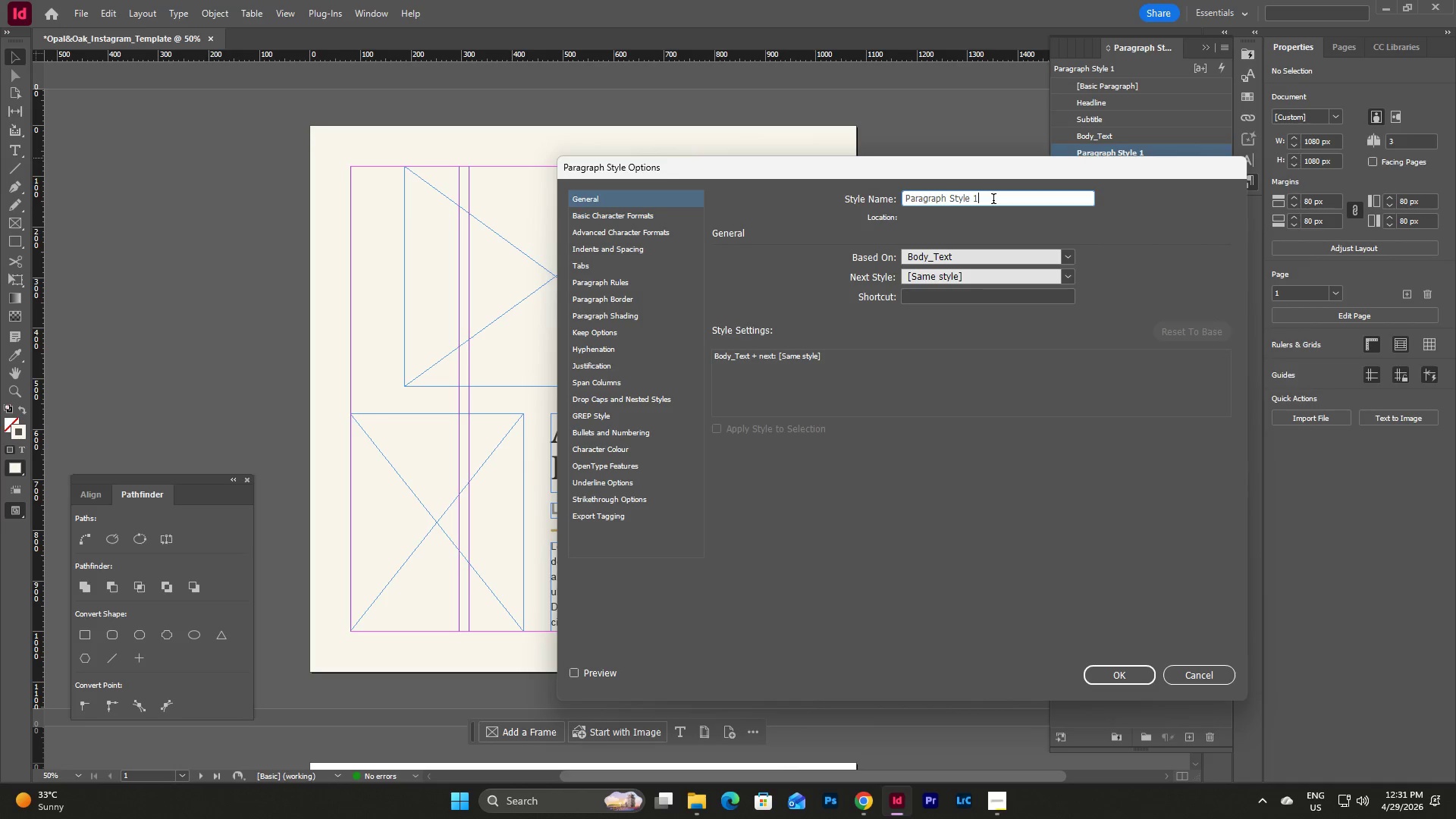 
left_click_drag(start_coordinate=[993, 200], to_coordinate=[840, 187])
 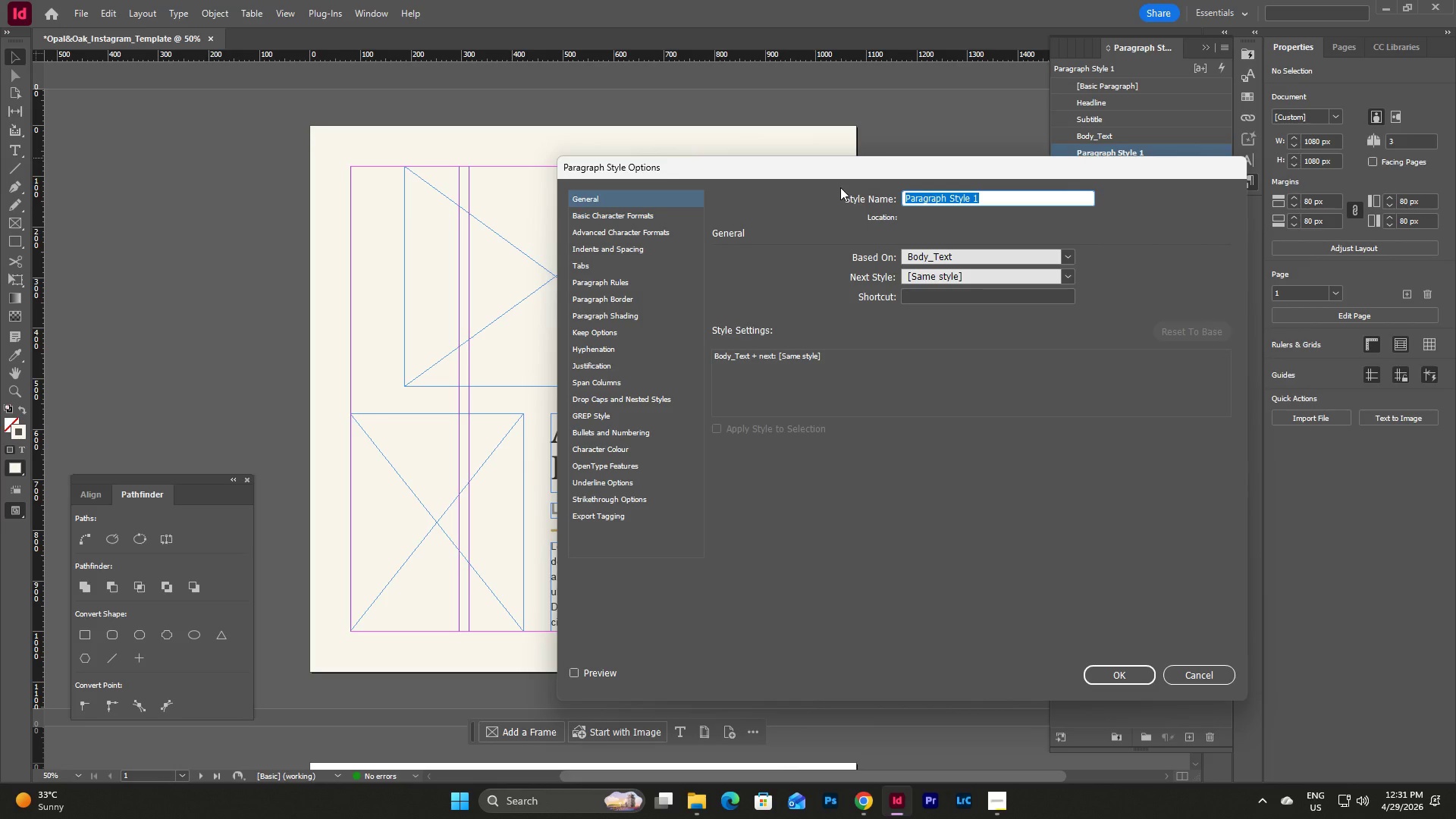 
wait(5.25)
 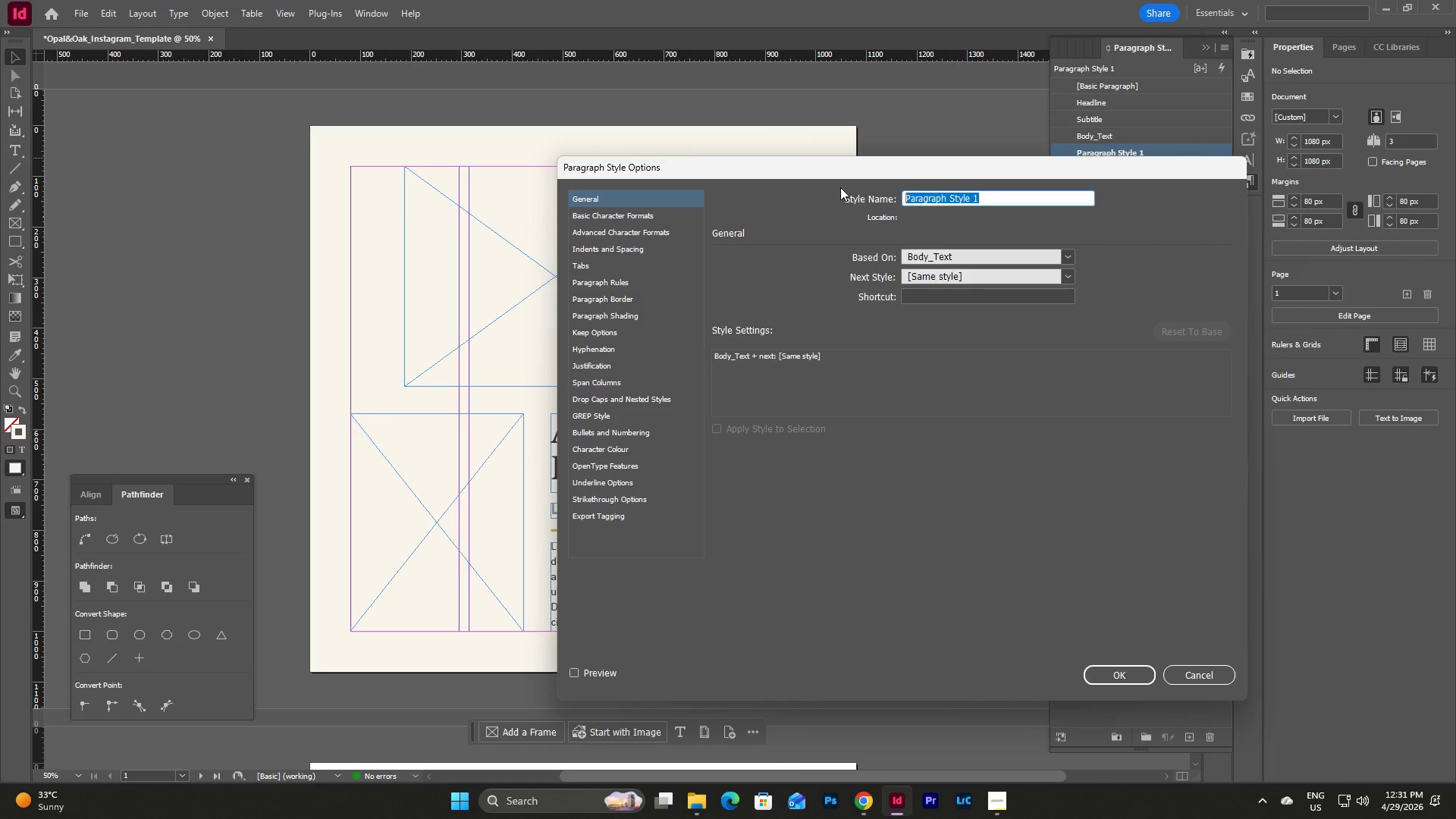 
type(Body_)
 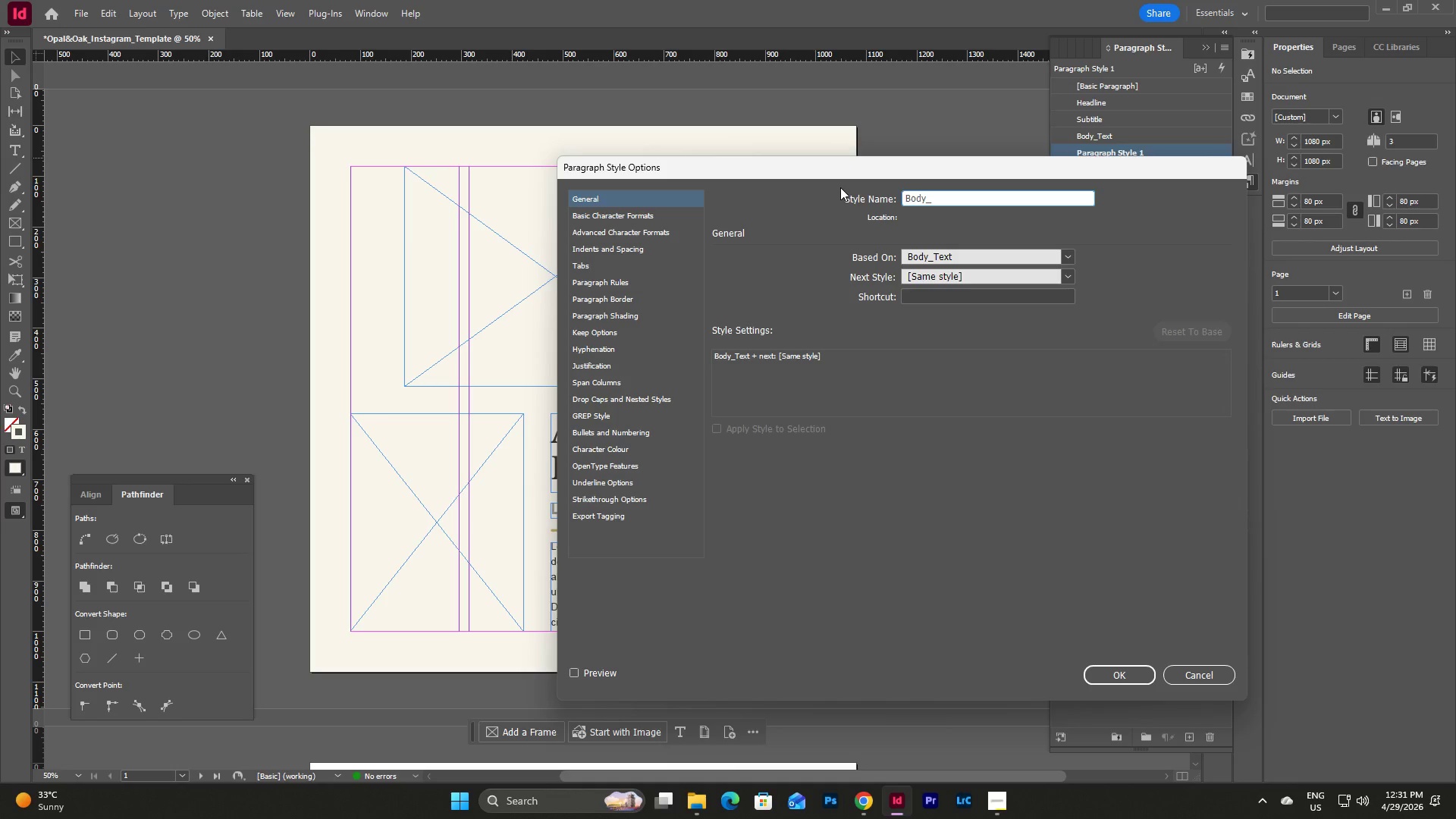 
wait(12.98)
 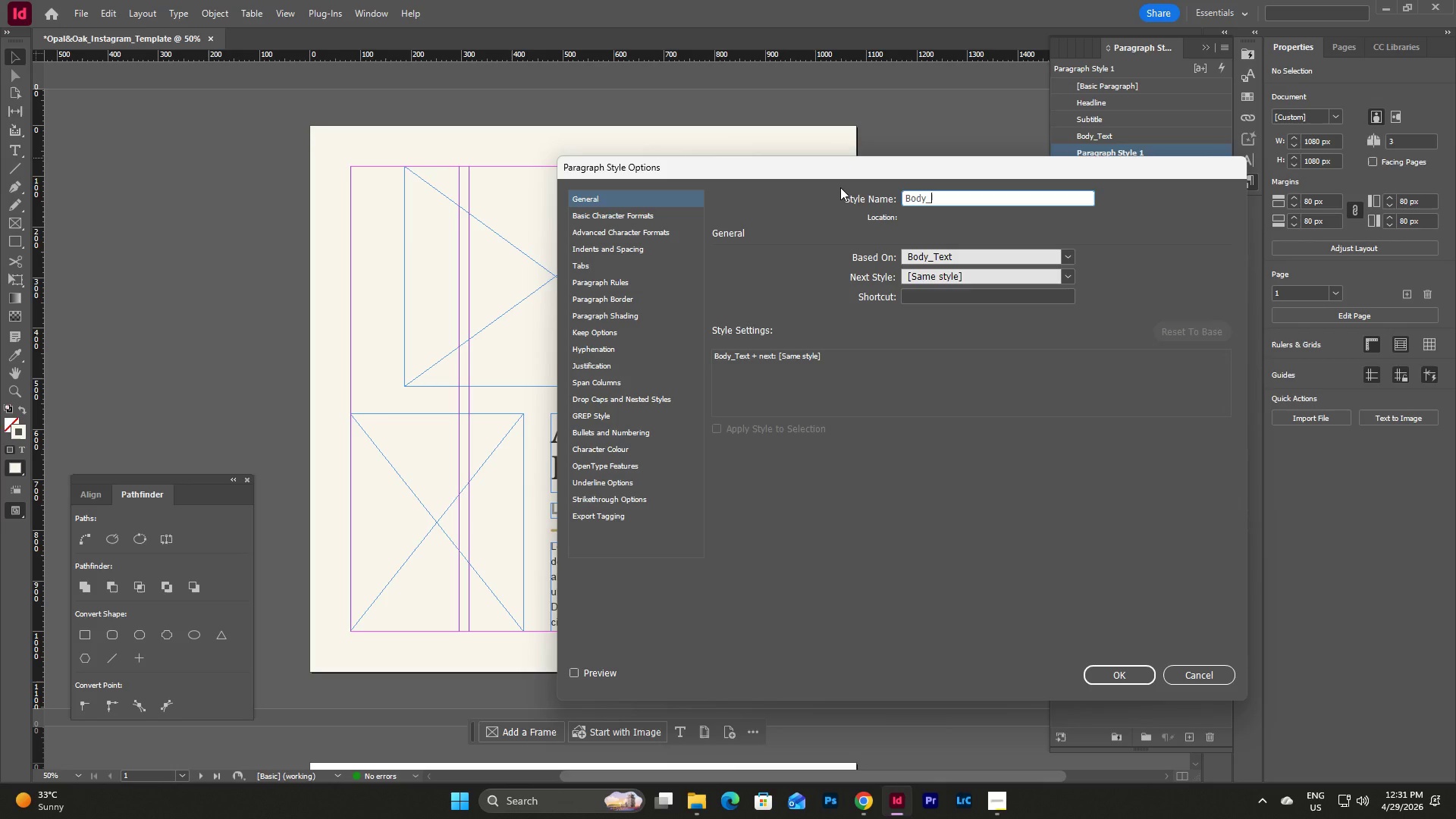 
type(Brand)
 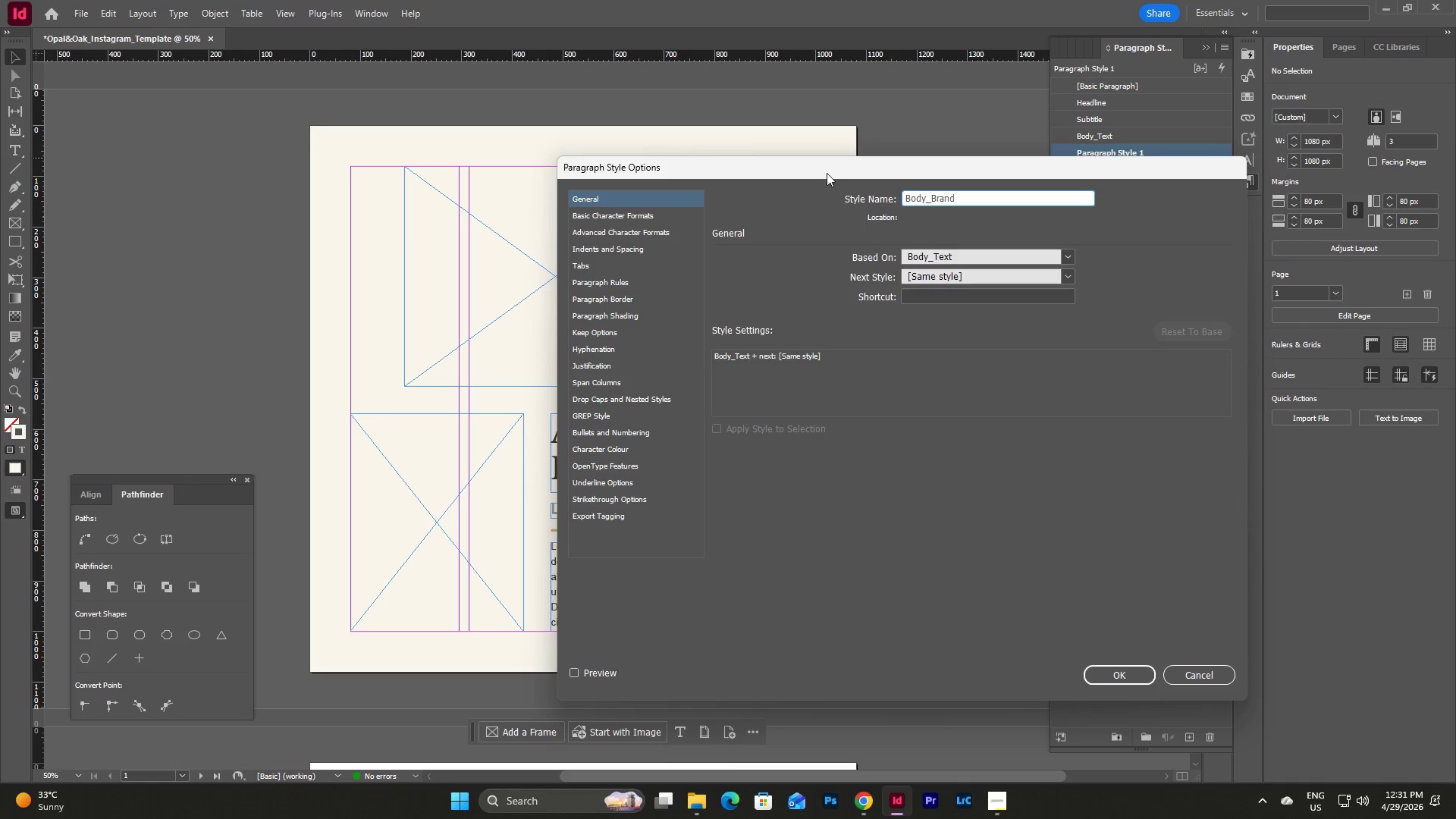 
left_click([608, 222])
 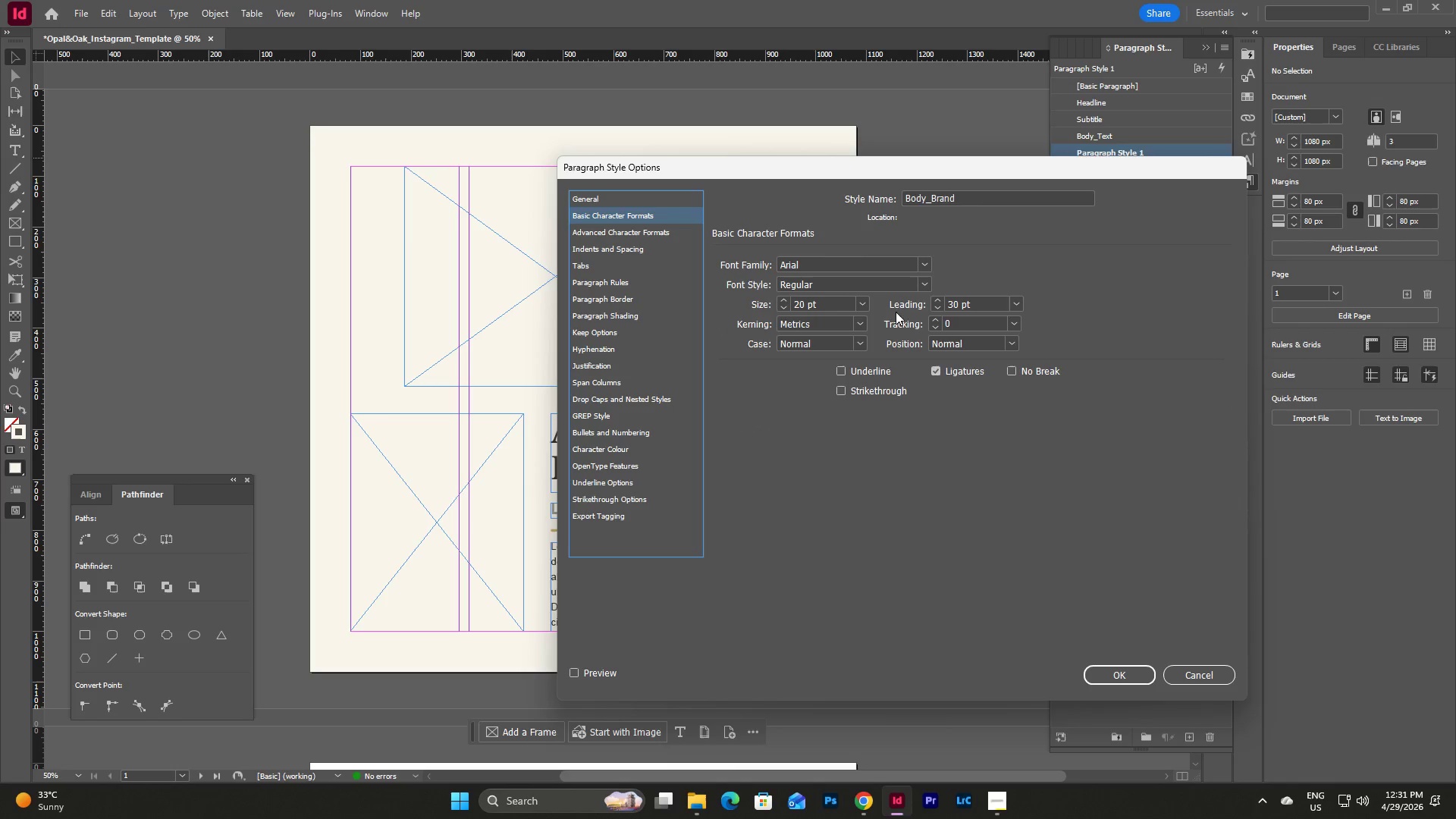 
left_click([865, 305])
 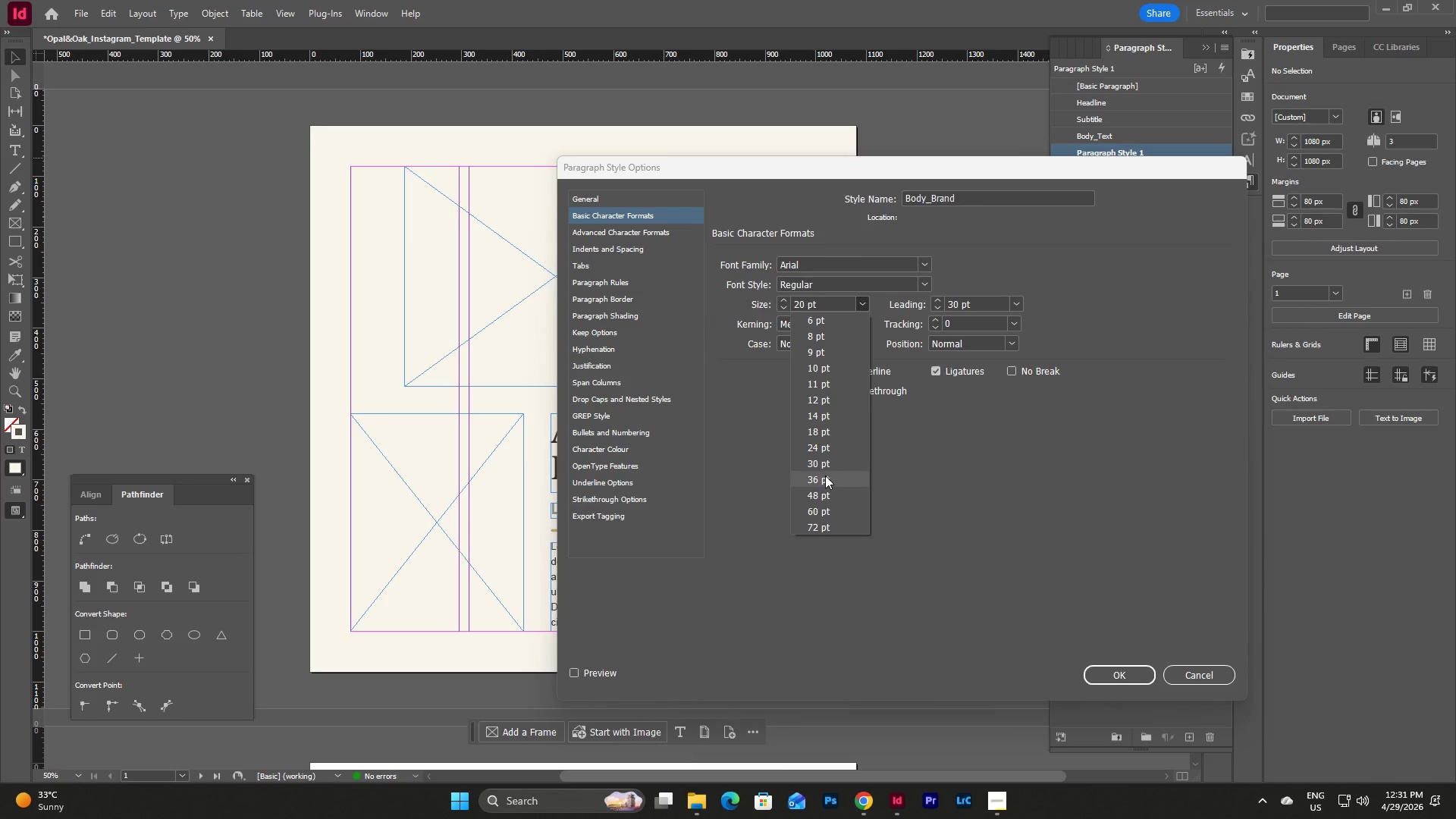 
left_click([825, 475])
 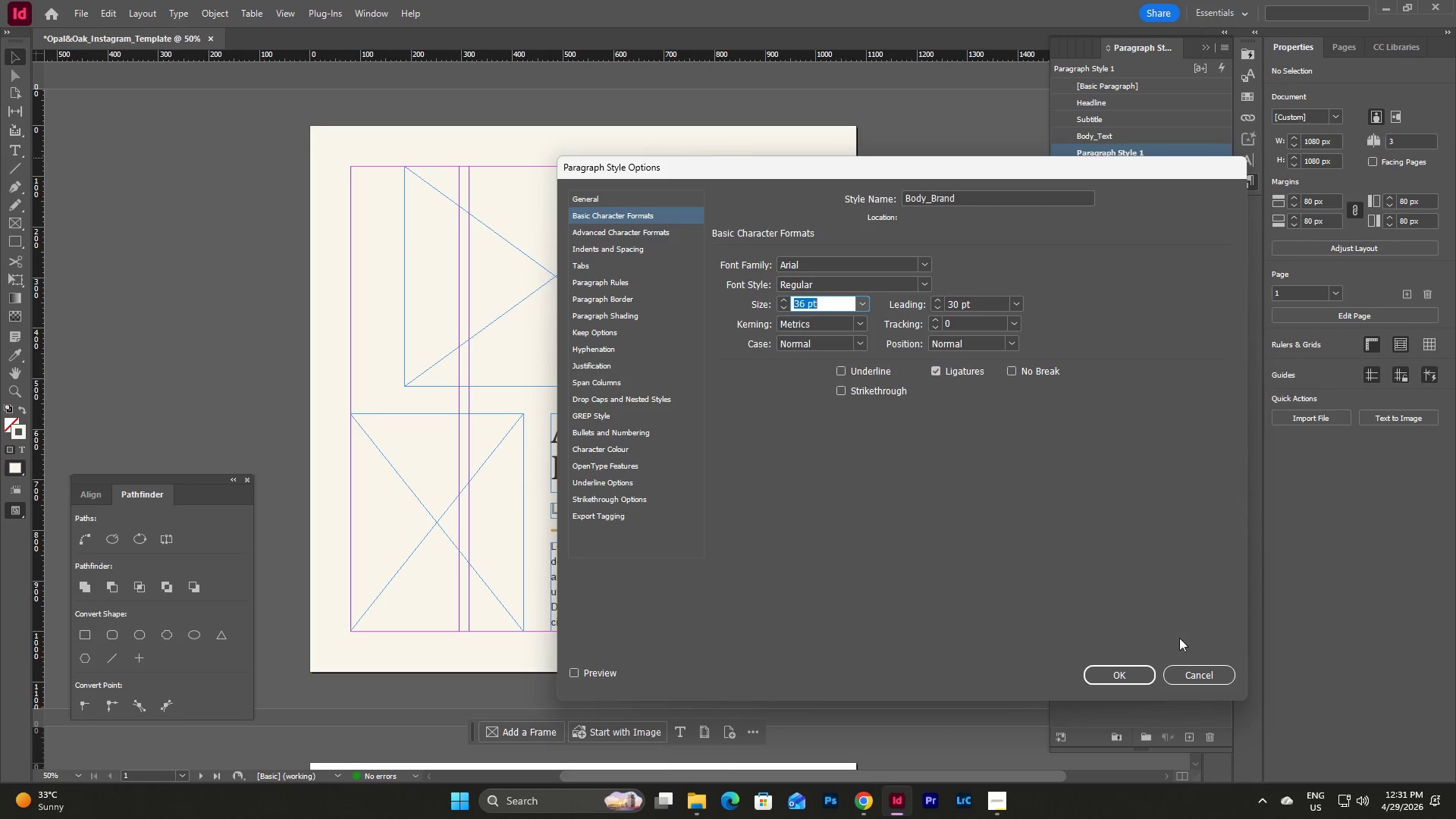 
left_click([1195, 669])
 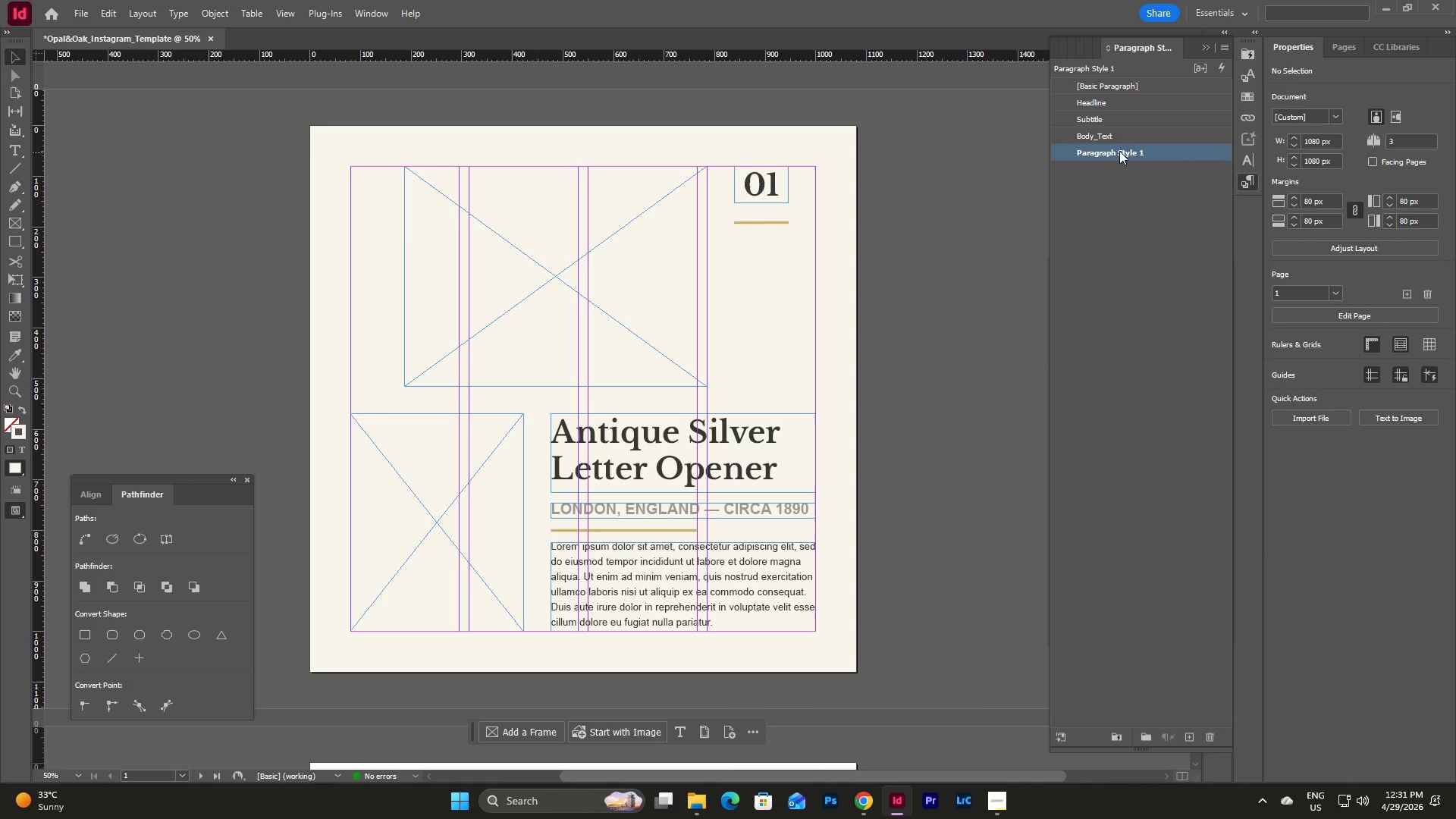 
right_click([1119, 151])
 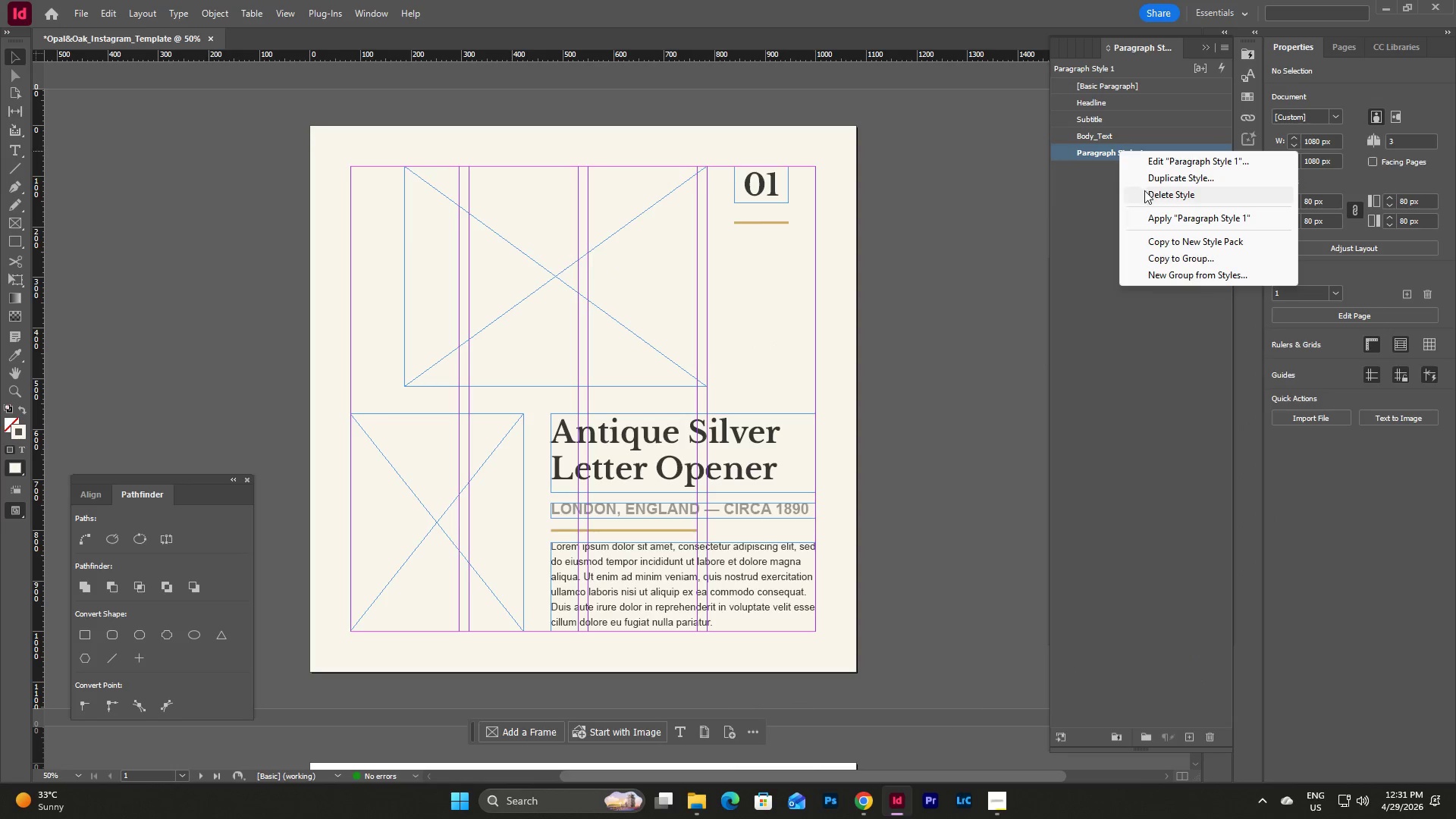 
left_click([1152, 202])
 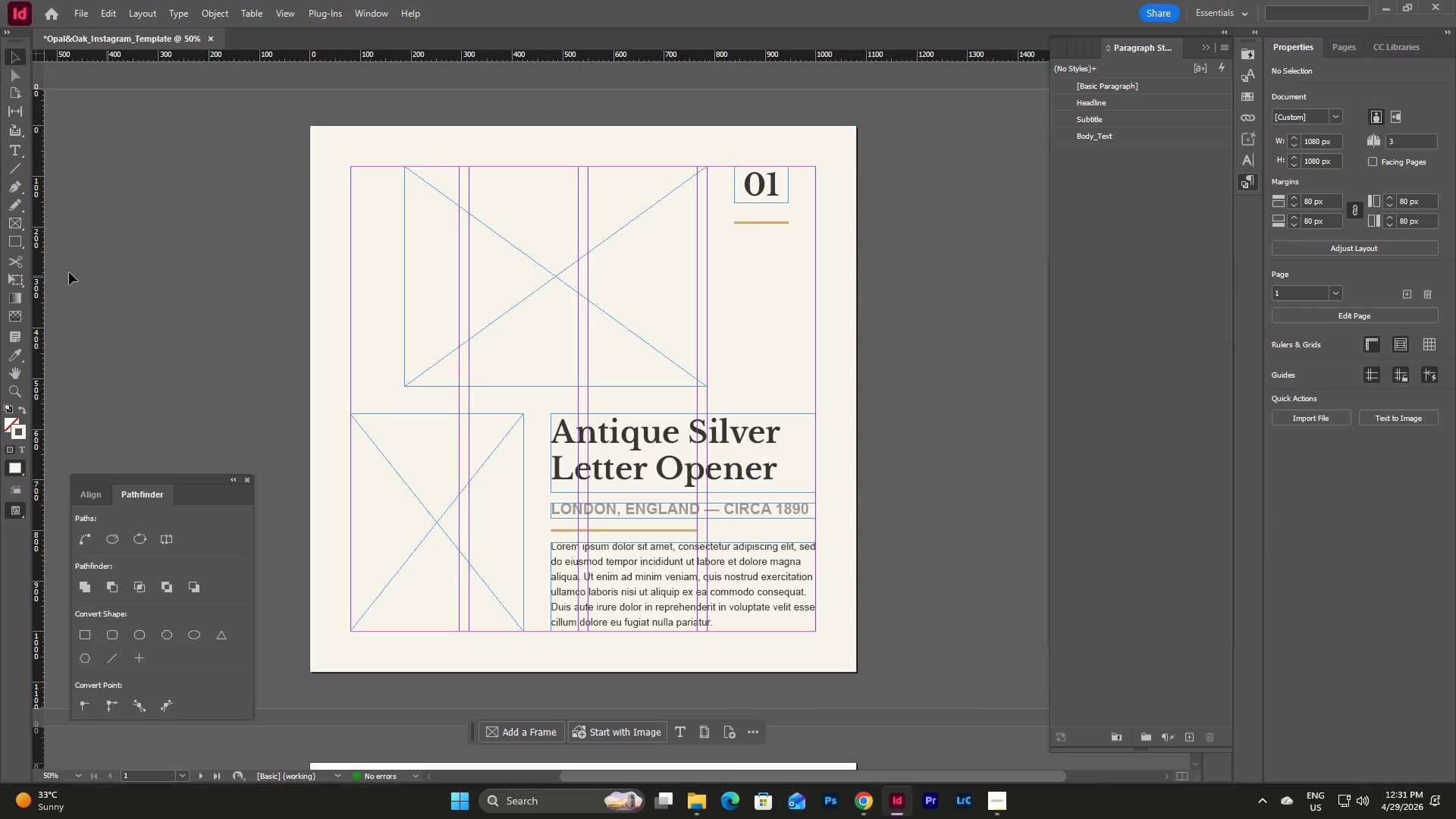 
left_click([14, 146])
 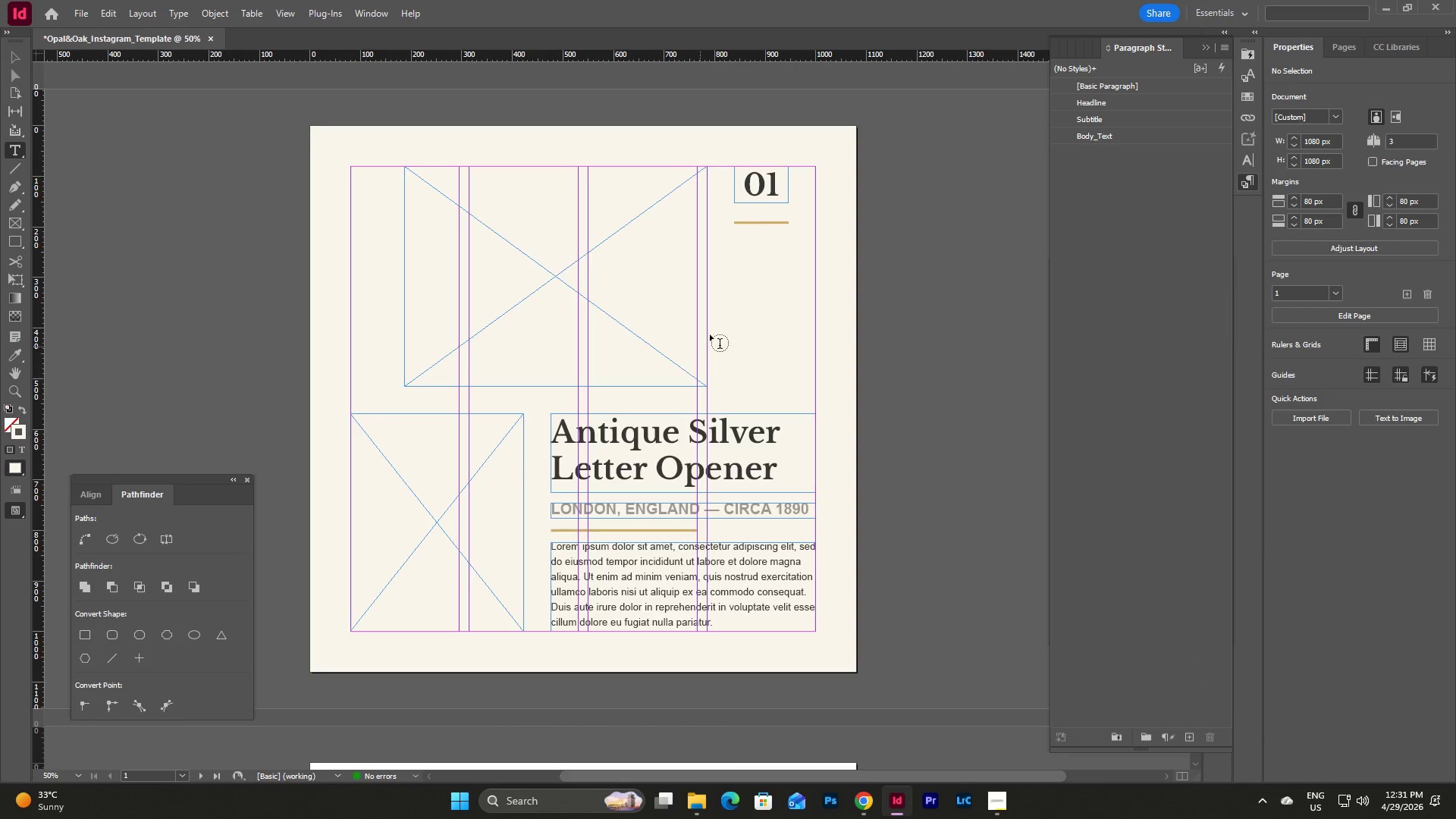 
left_click_drag(start_coordinate=[723, 303], to_coordinate=[811, 325])
 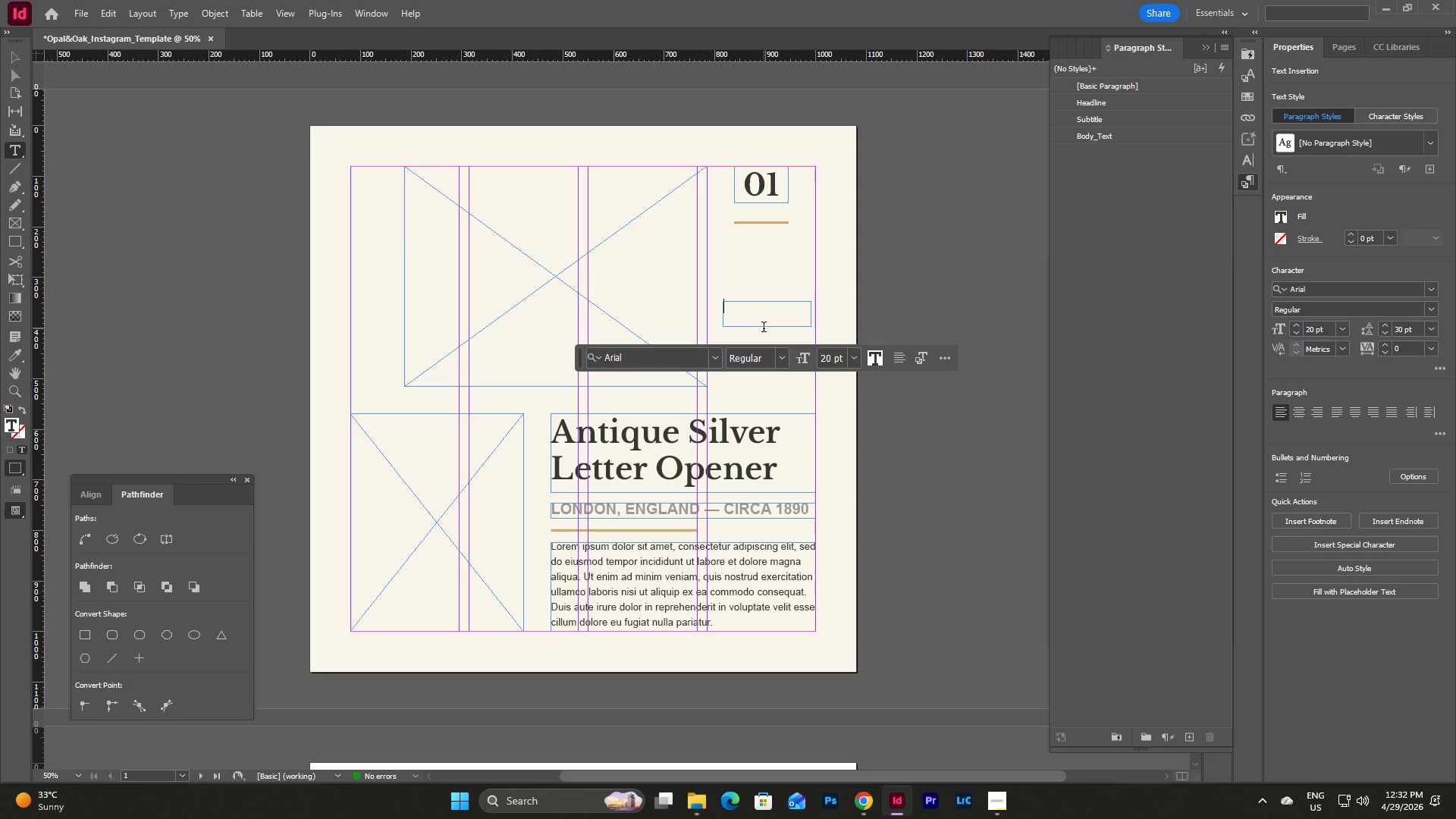 
type(OPAL ^)
key(Backspace)
type(& OAK)
key(Escape)
 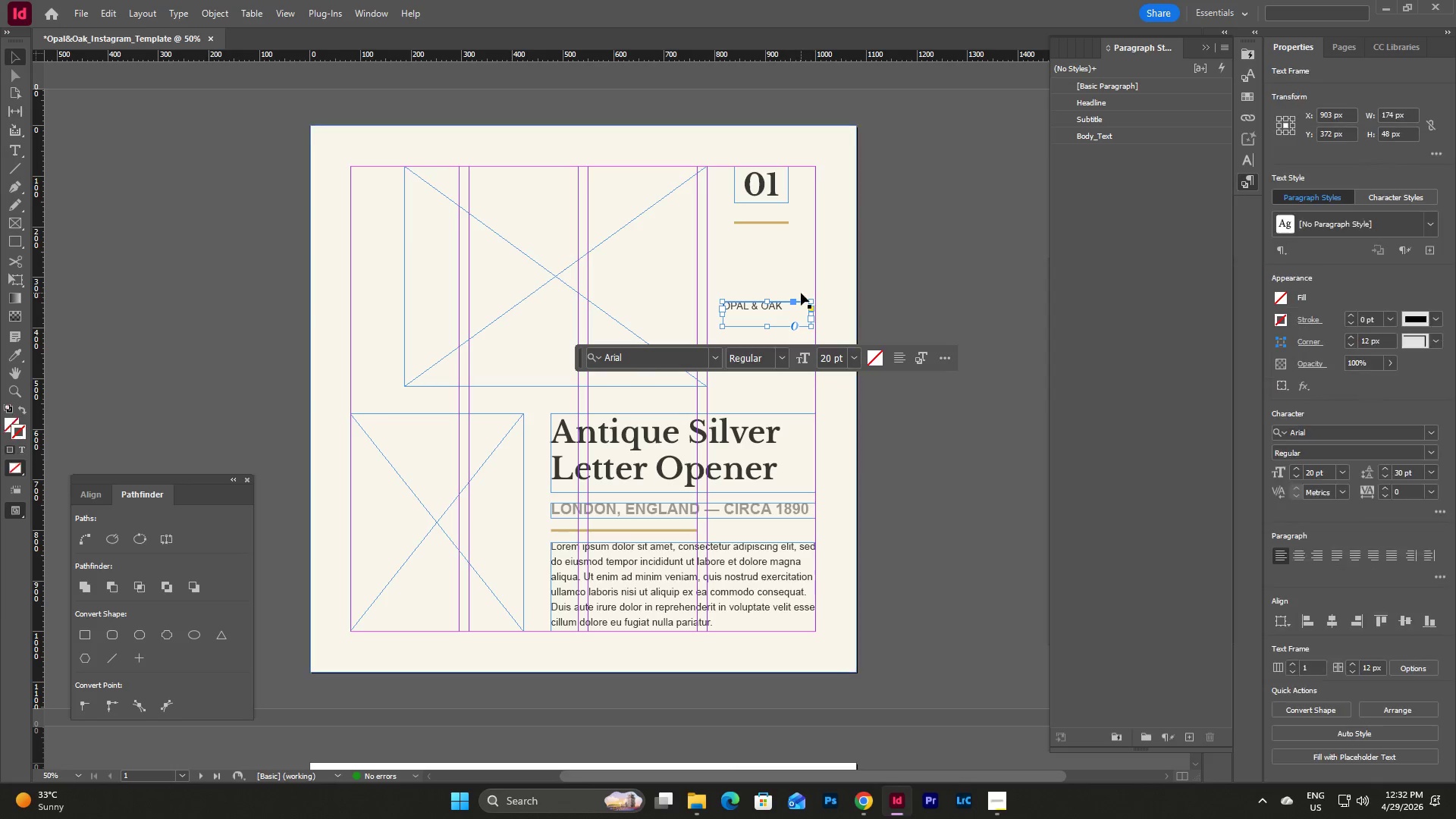 
left_click([1101, 118])
 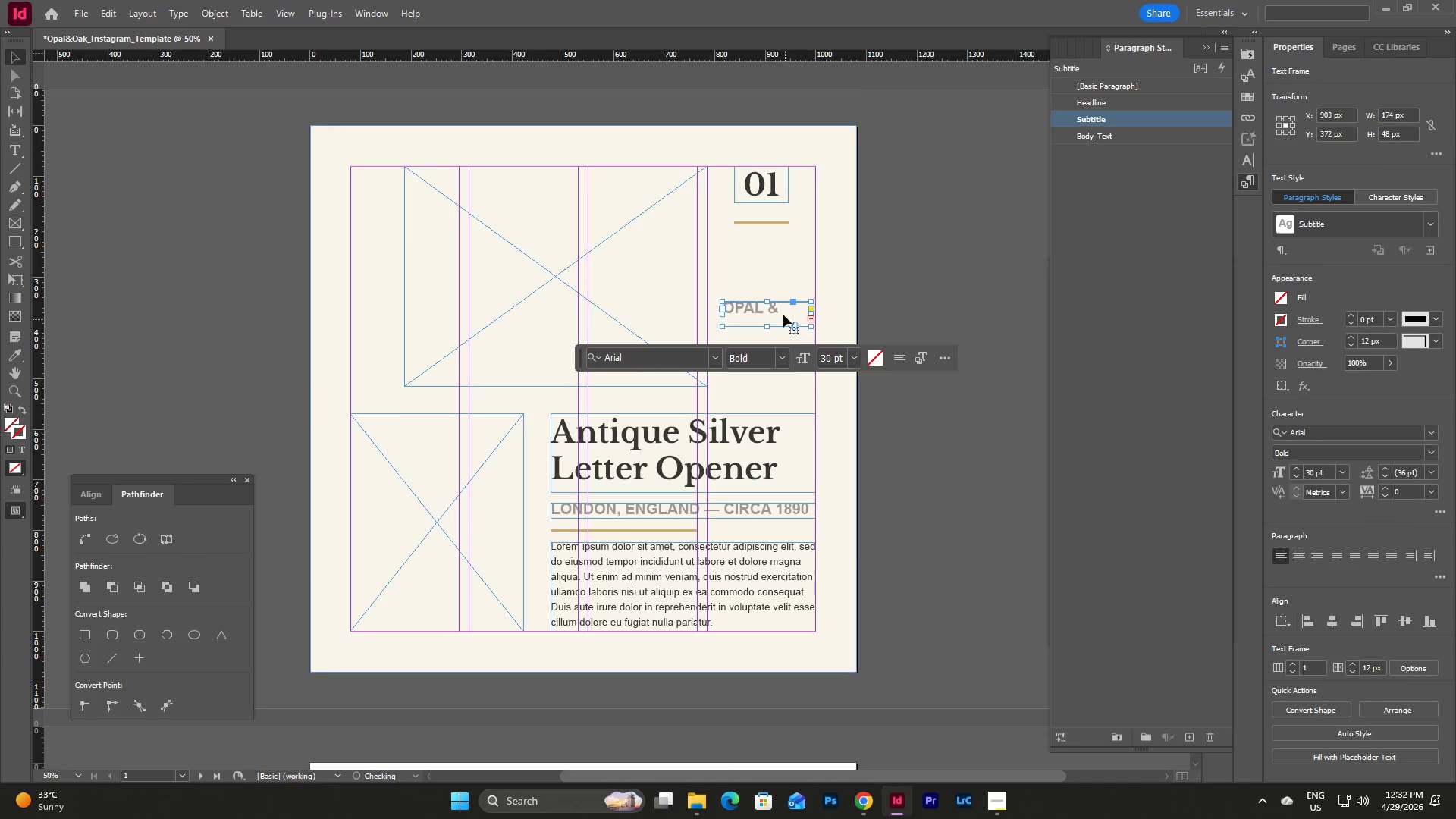 
left_click_drag(start_coordinate=[782, 314], to_coordinate=[418, 293])
 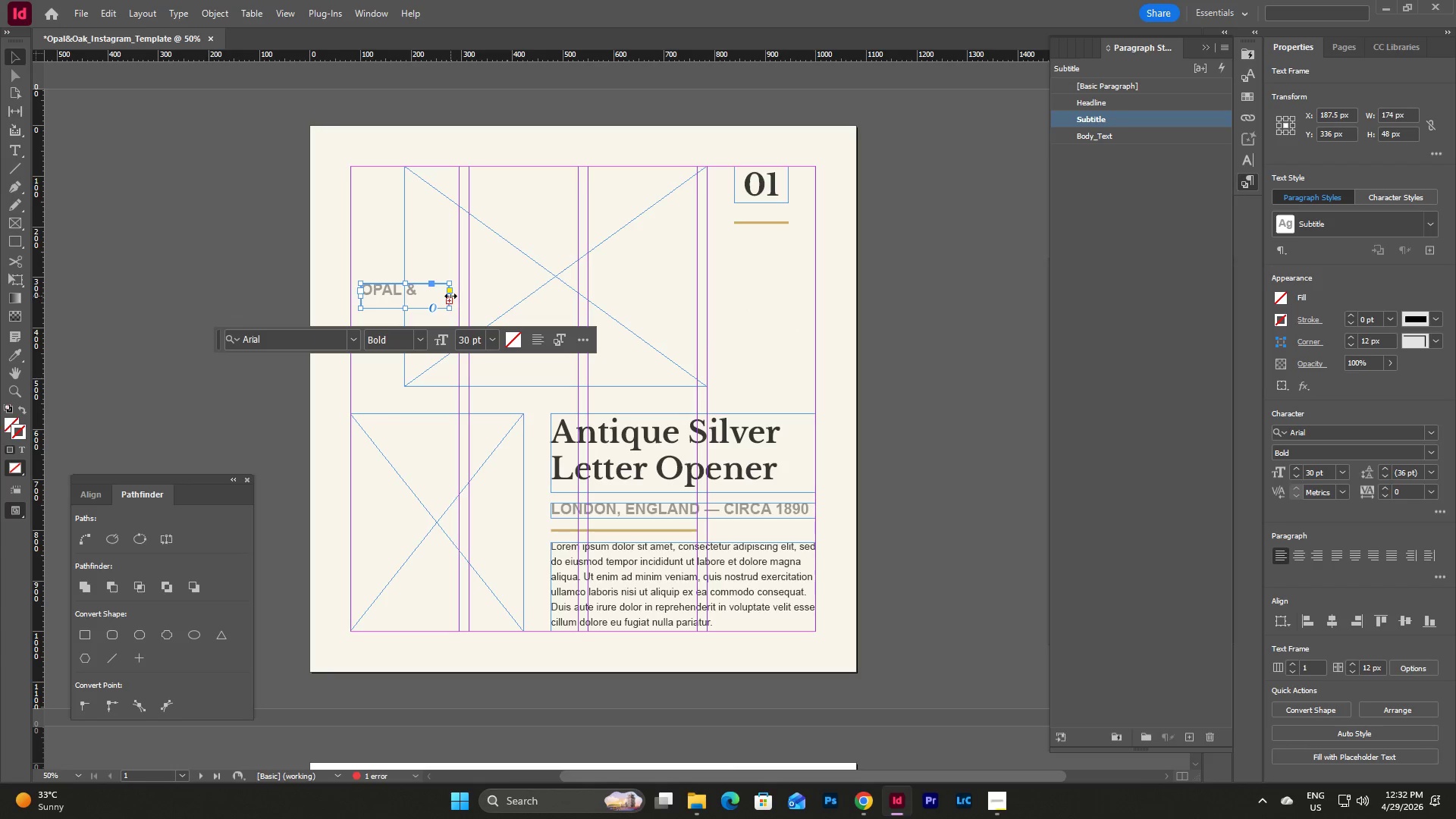 
left_click_drag(start_coordinate=[450, 296], to_coordinate=[506, 297])
 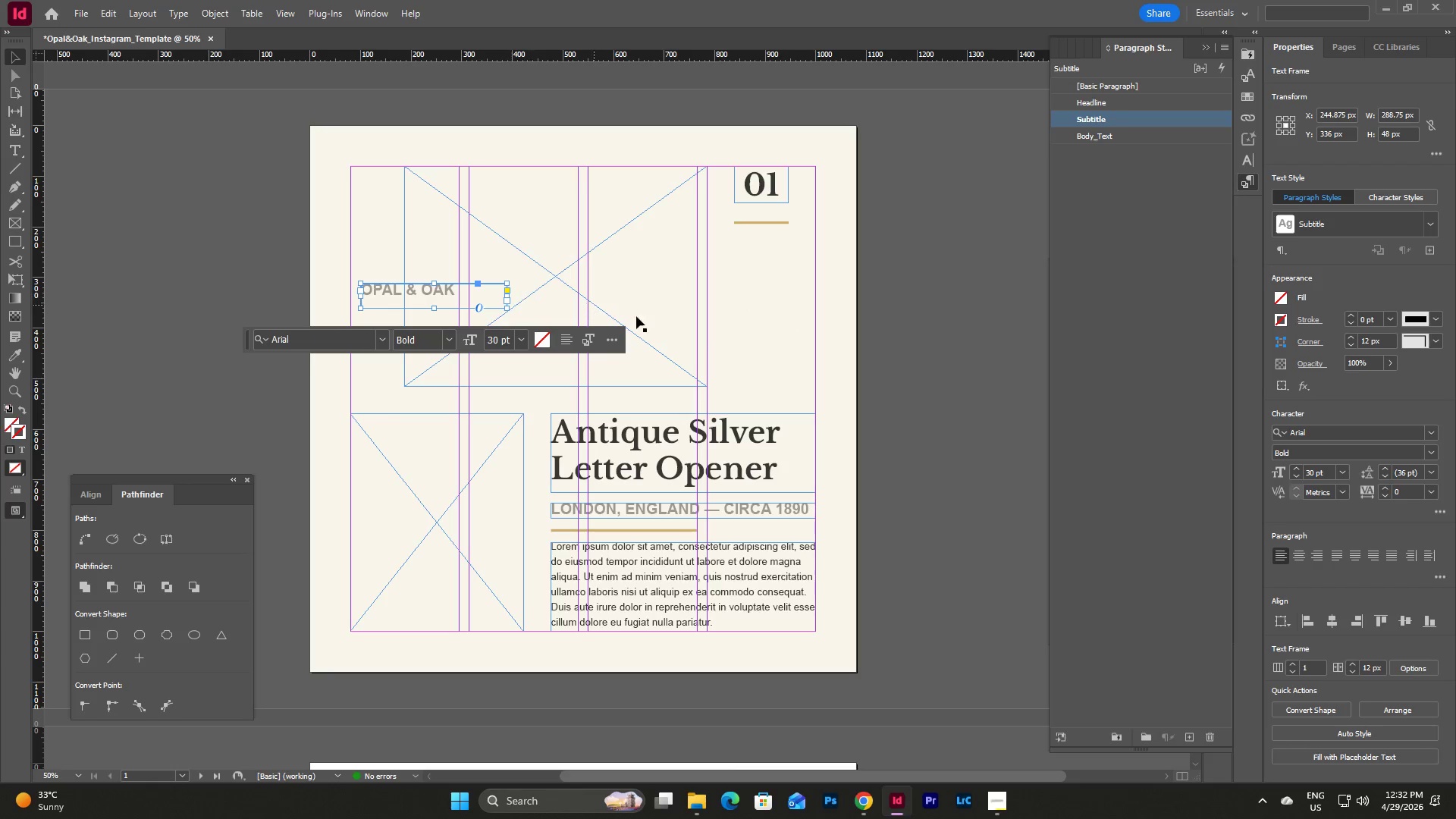 
left_click([564, 338])
 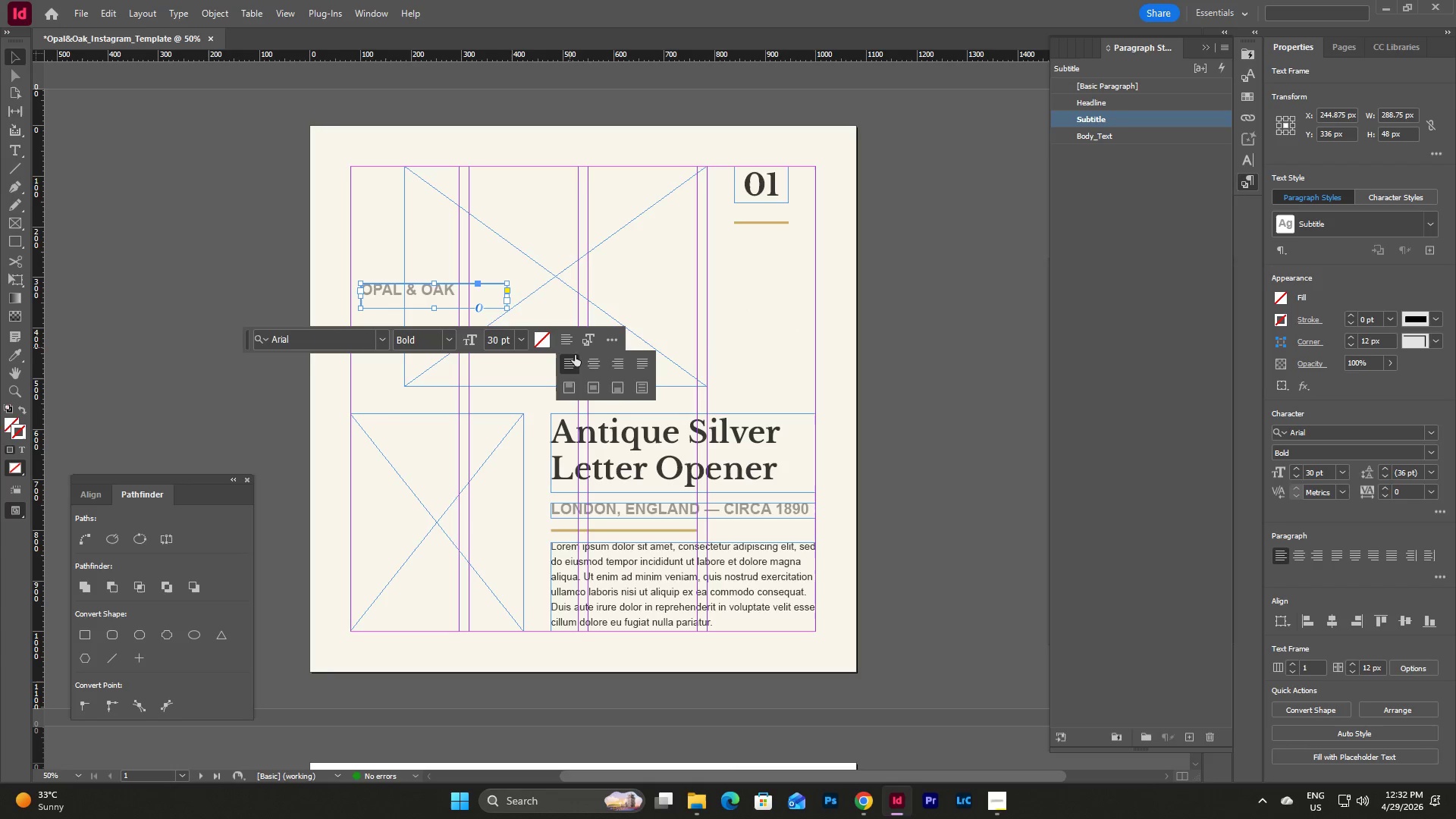 
left_click([585, 366])
 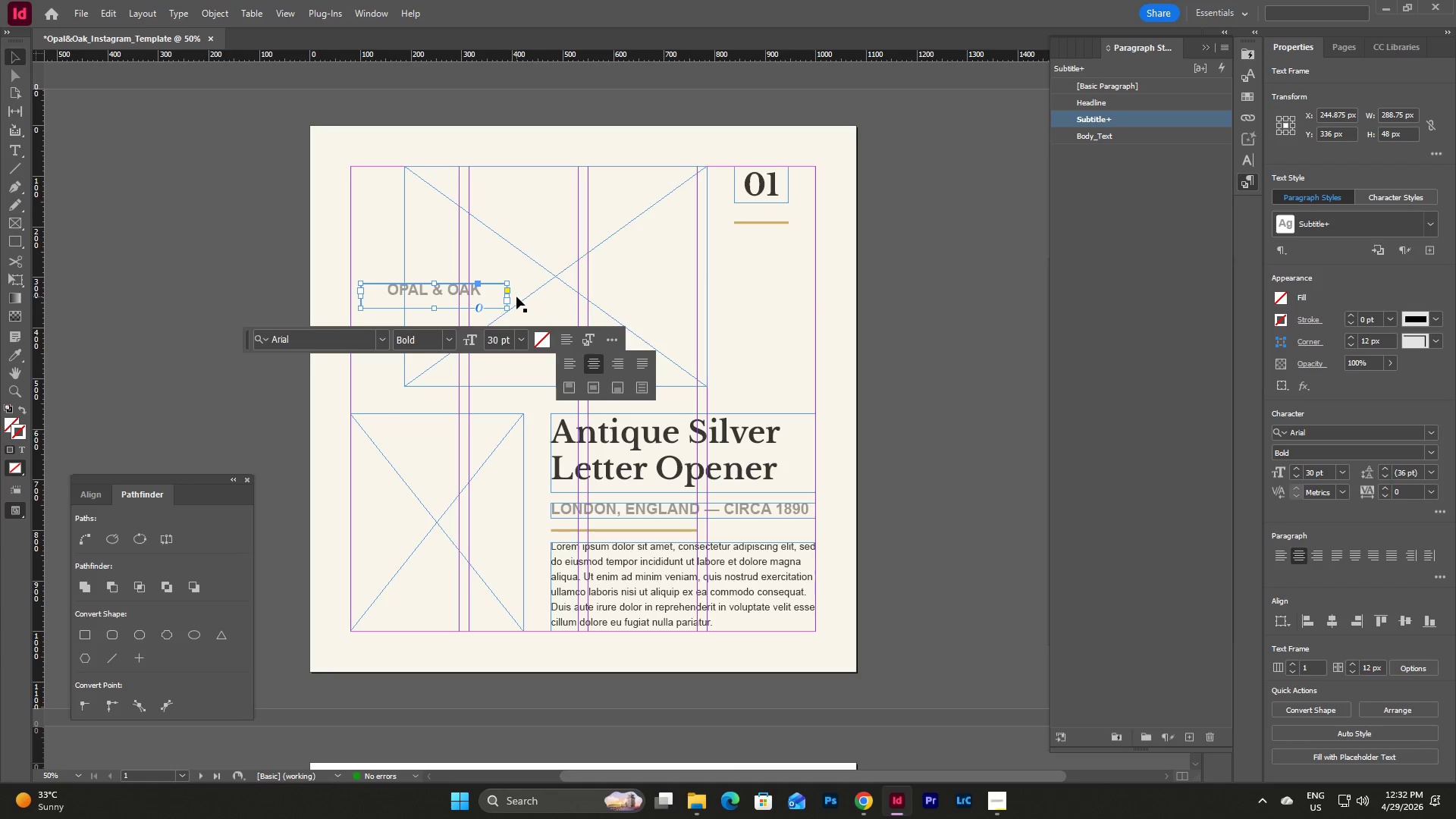 
left_click_drag(start_coordinate=[508, 294], to_coordinate=[504, 299])
 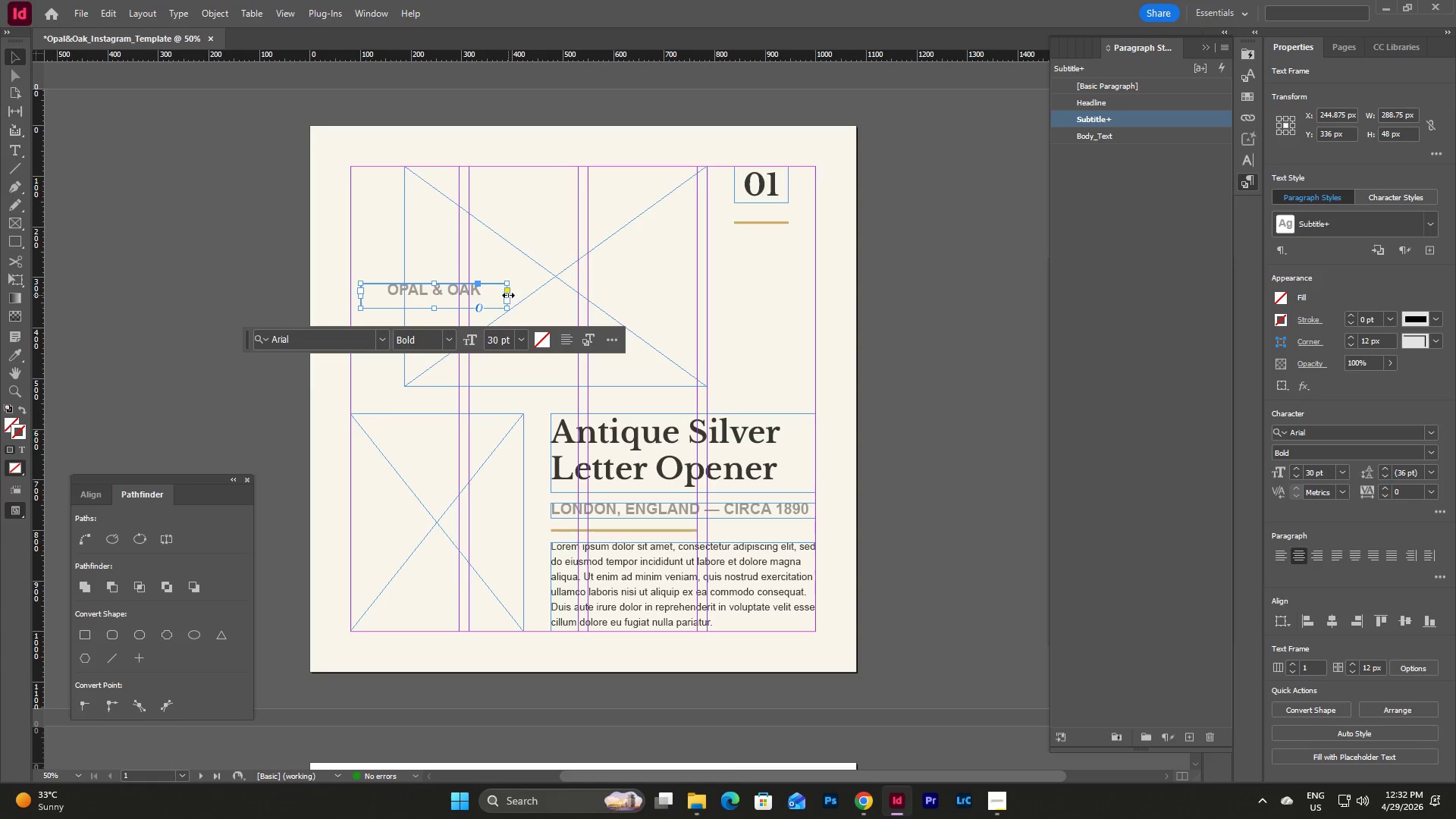 
left_click_drag(start_coordinate=[508, 295], to_coordinate=[498, 294])
 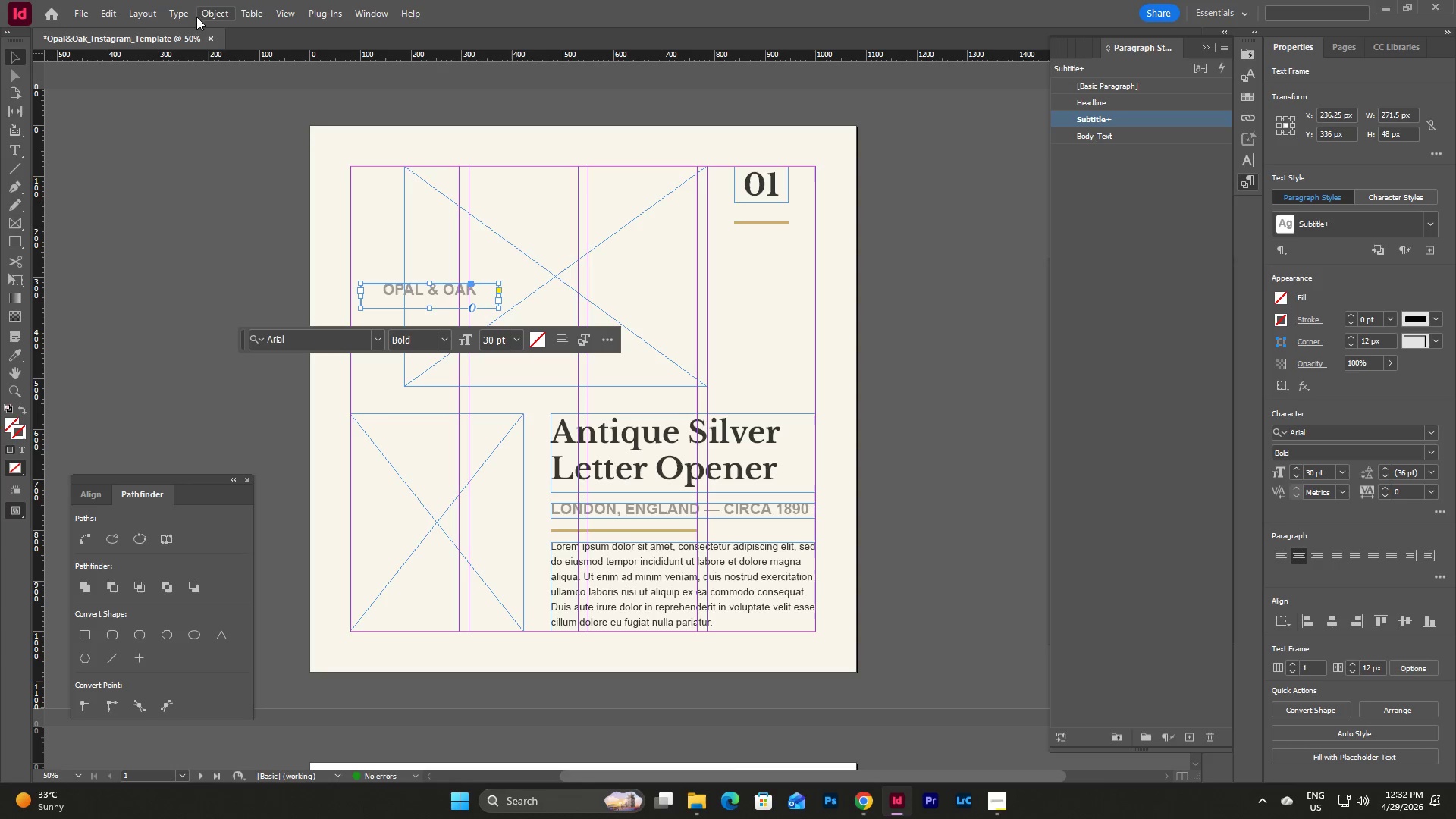 
left_click([215, 15])
 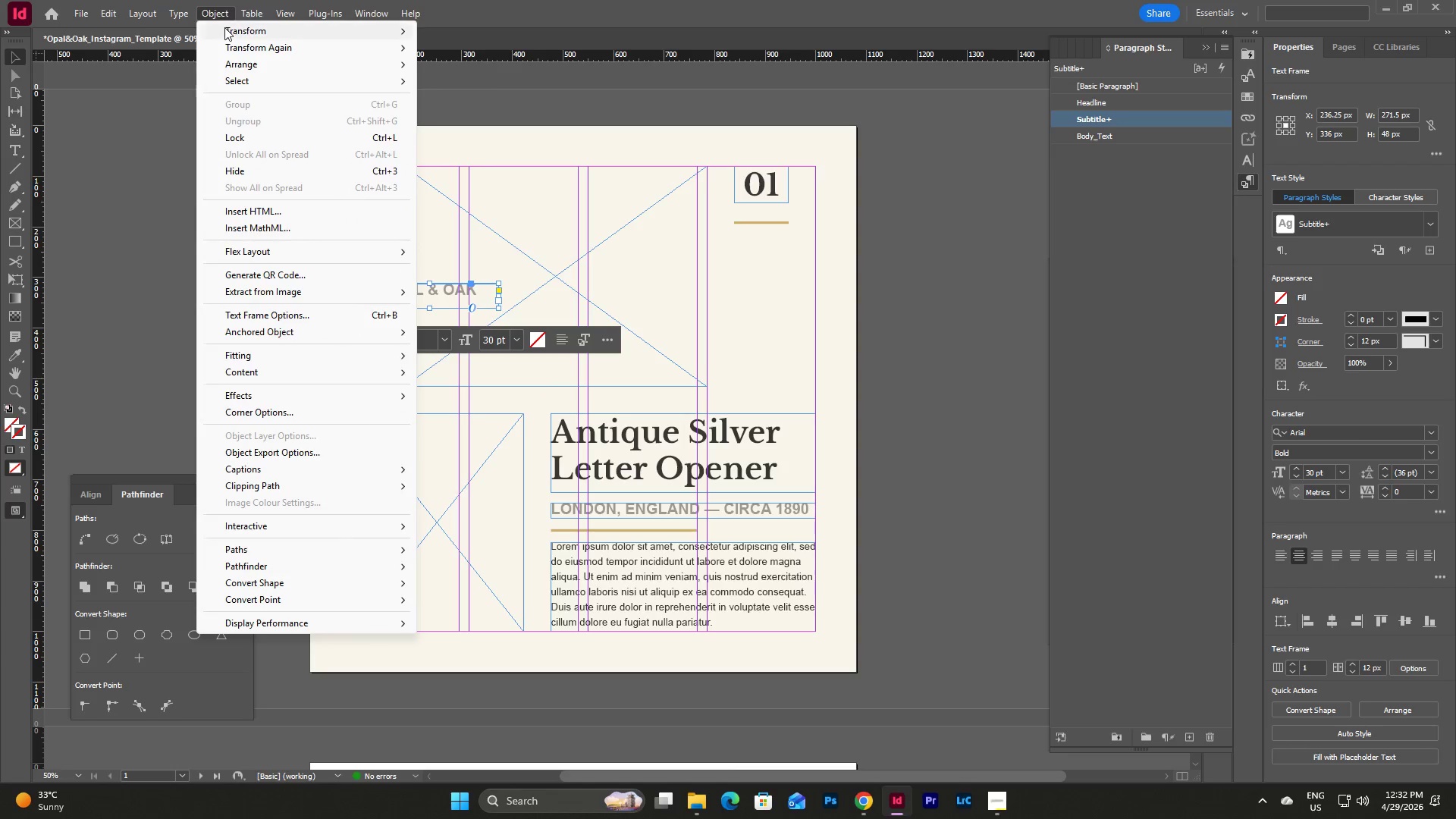 
wait(5.84)
 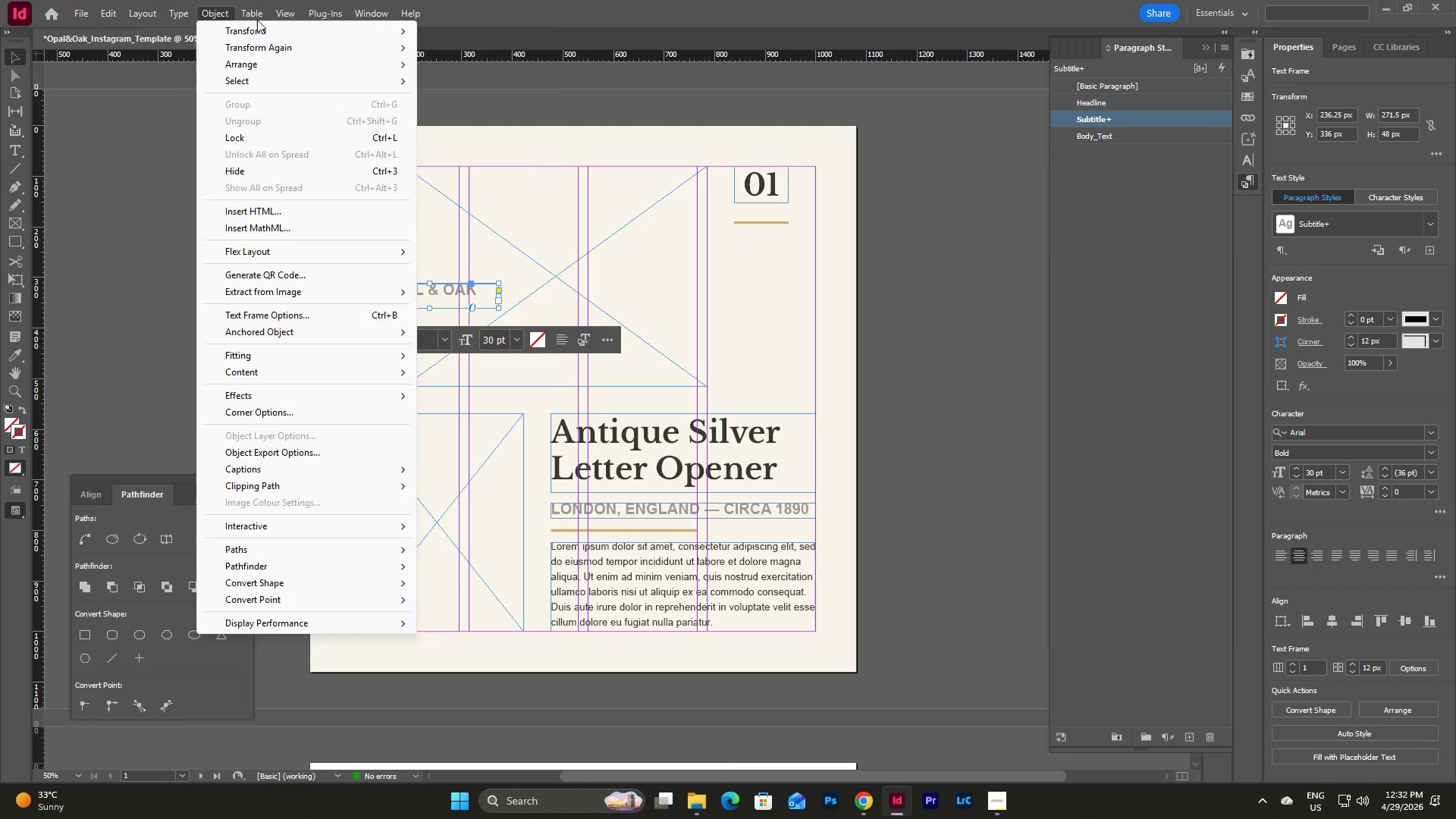 
left_click([484, 104])
 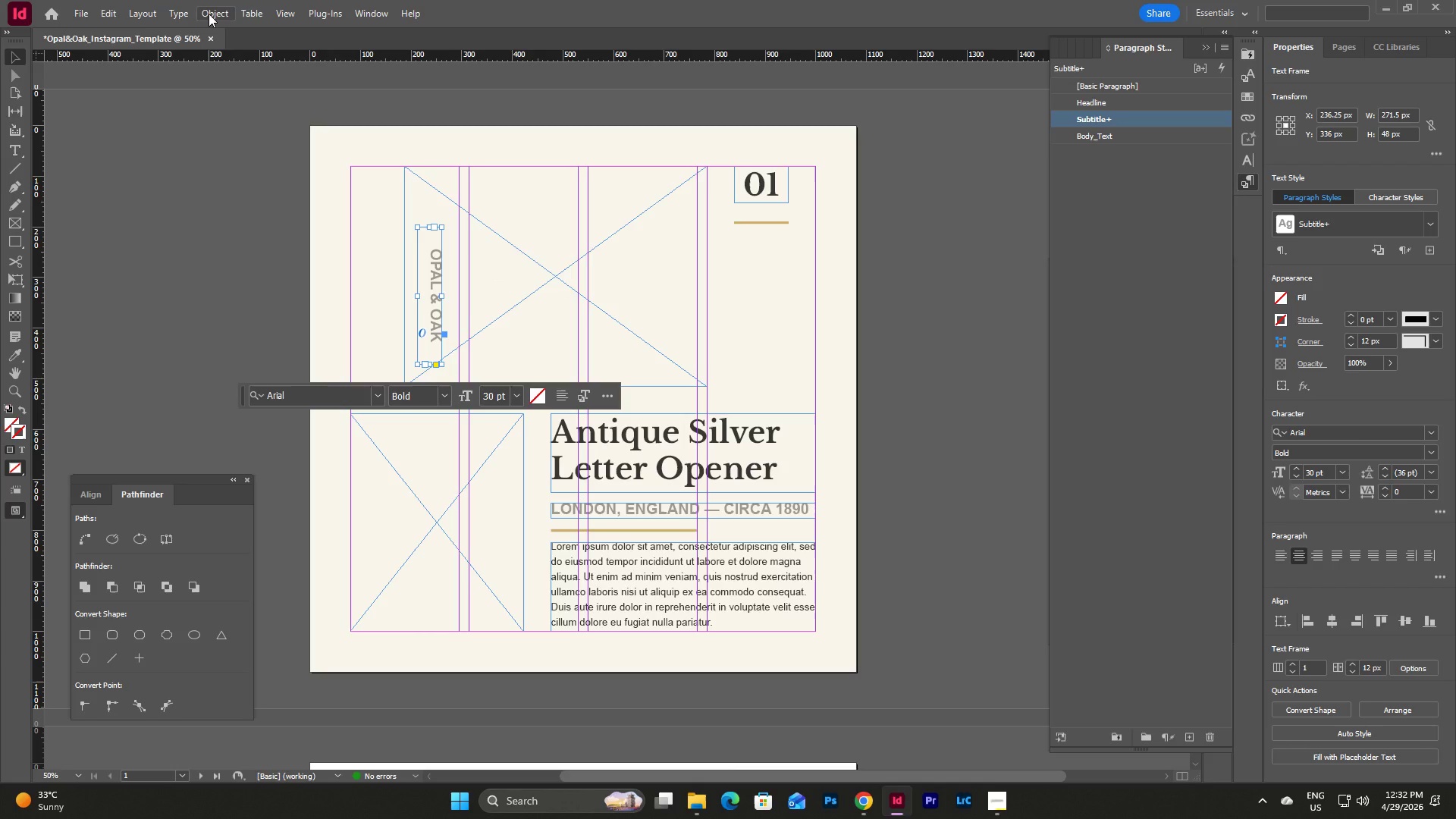 
left_click([209, 14])
 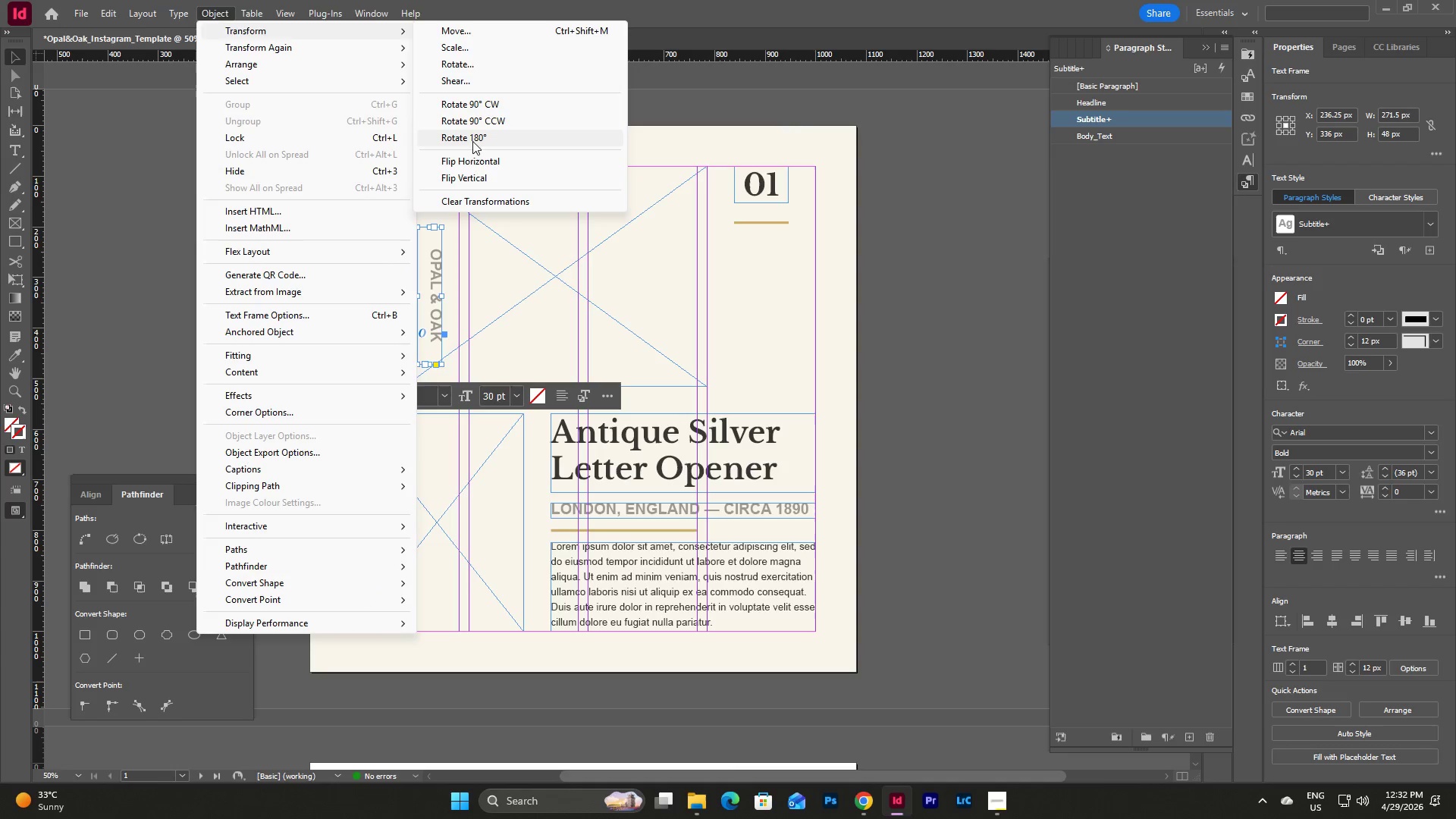 
left_click([472, 143])
 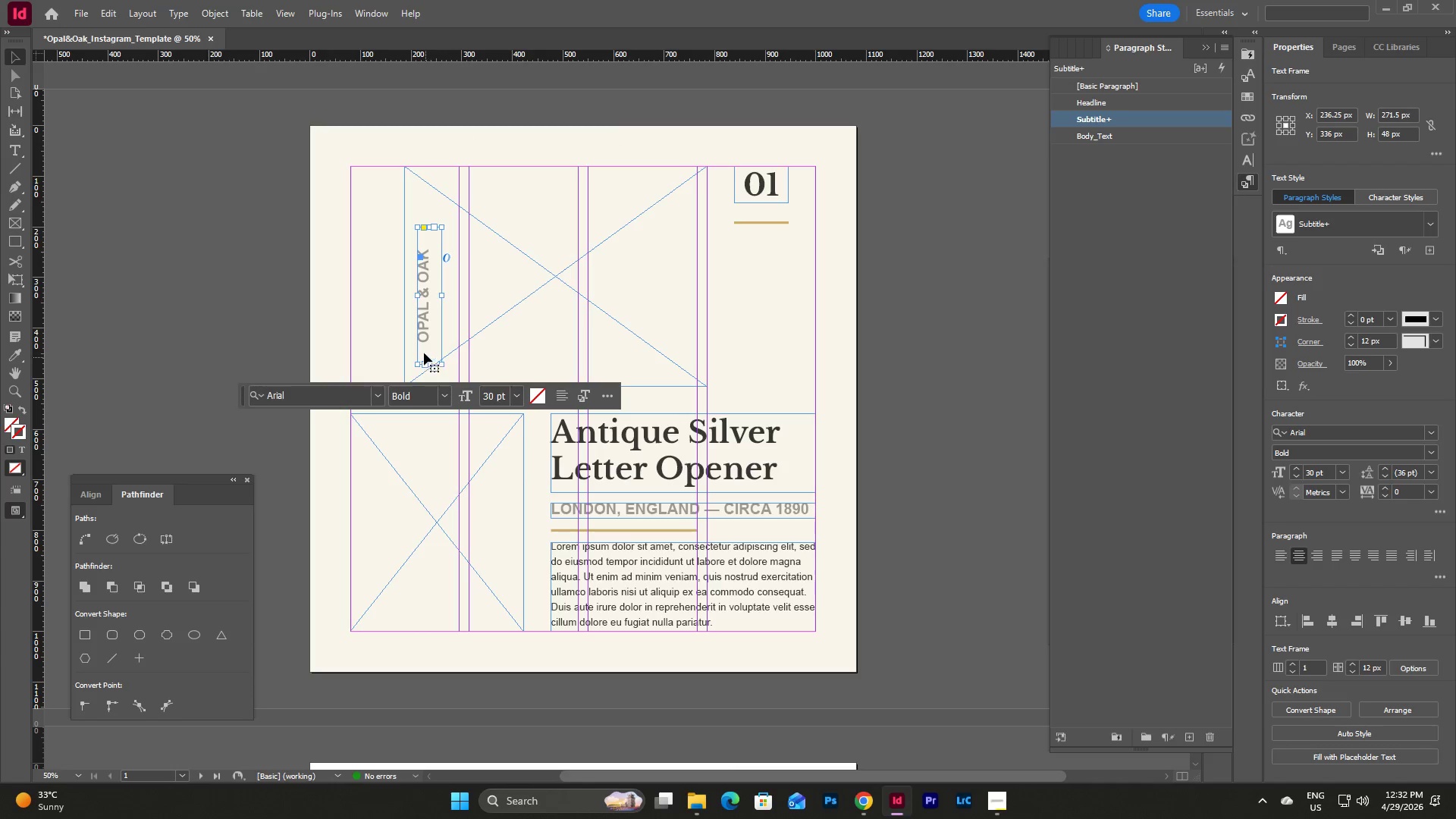 
left_click_drag(start_coordinate=[428, 318], to_coordinate=[362, 258])
 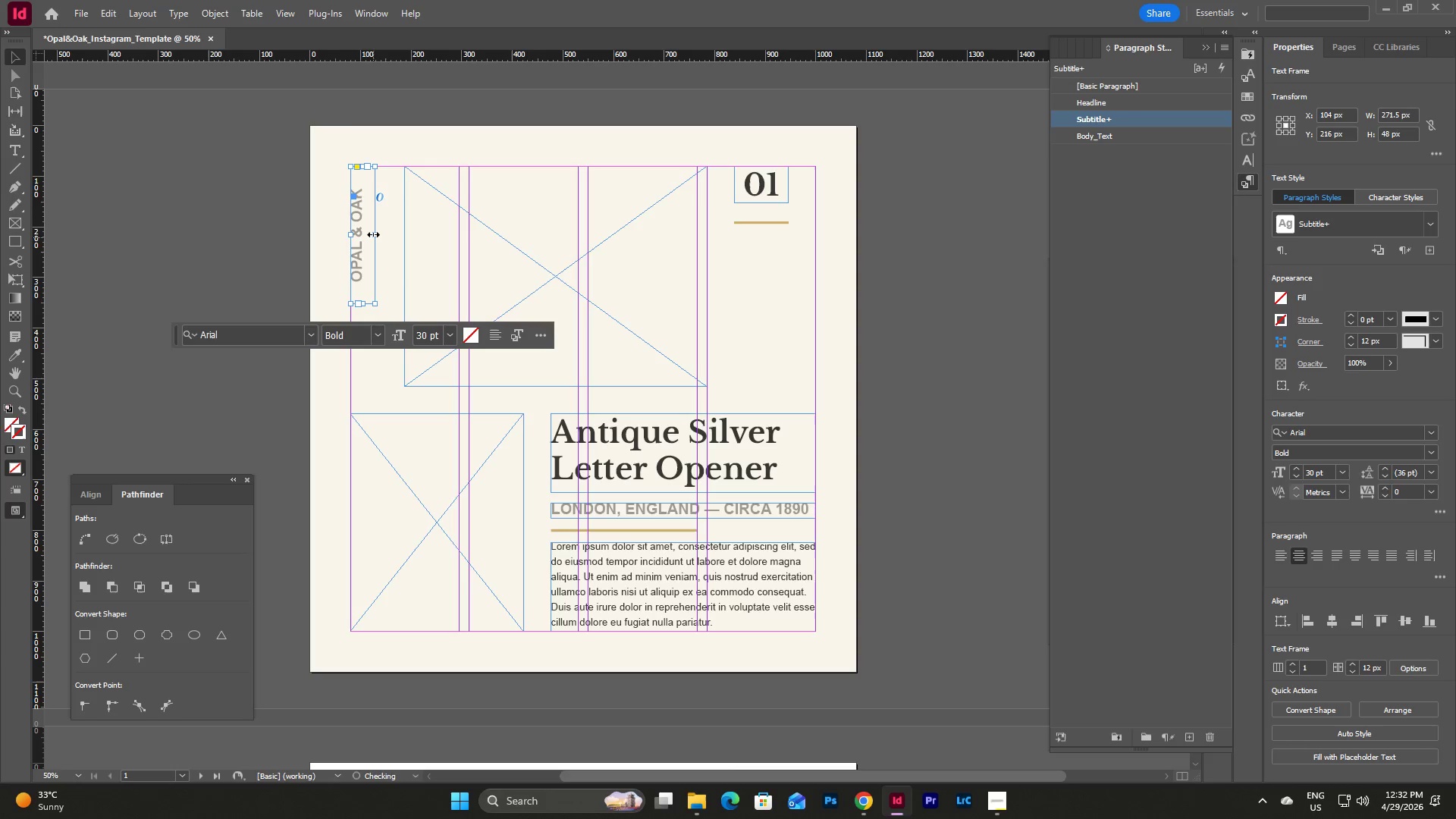 
left_click_drag(start_coordinate=[373, 234], to_coordinate=[404, 234])
 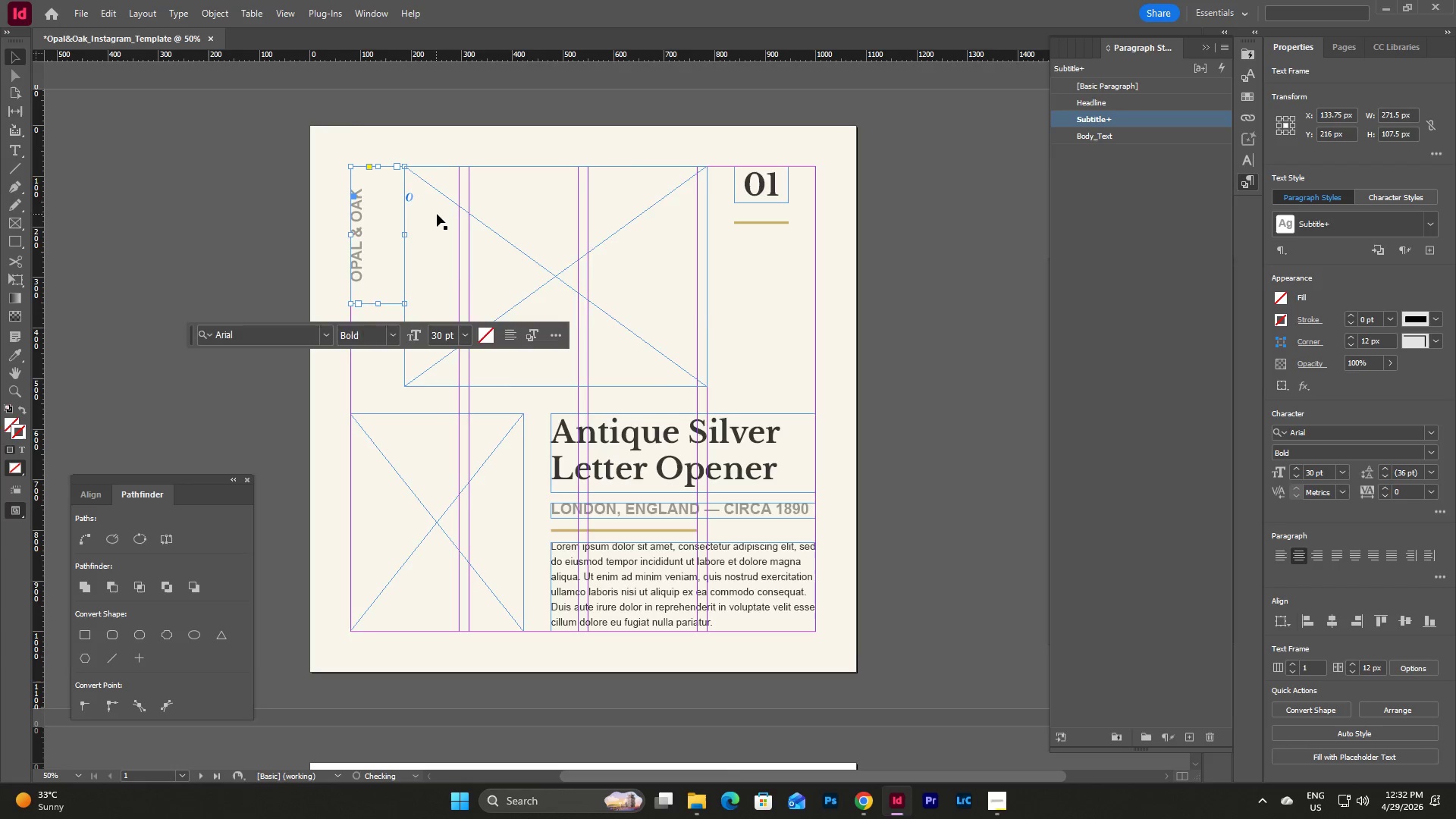 
scroll: coordinate [437, 214], scroll_direction: down, amount: 1.0
 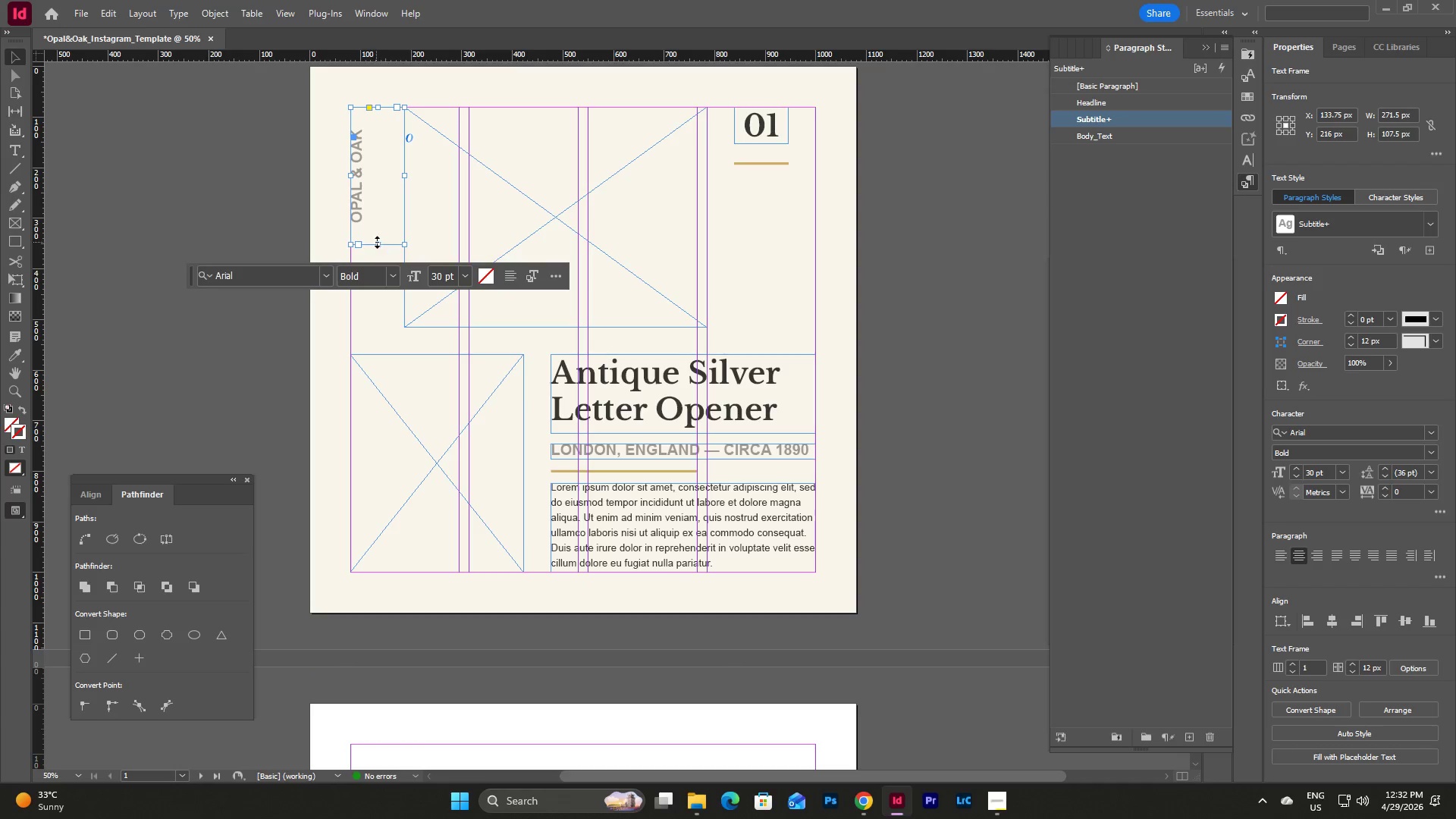 
left_click_drag(start_coordinate=[379, 243], to_coordinate=[382, 327])
 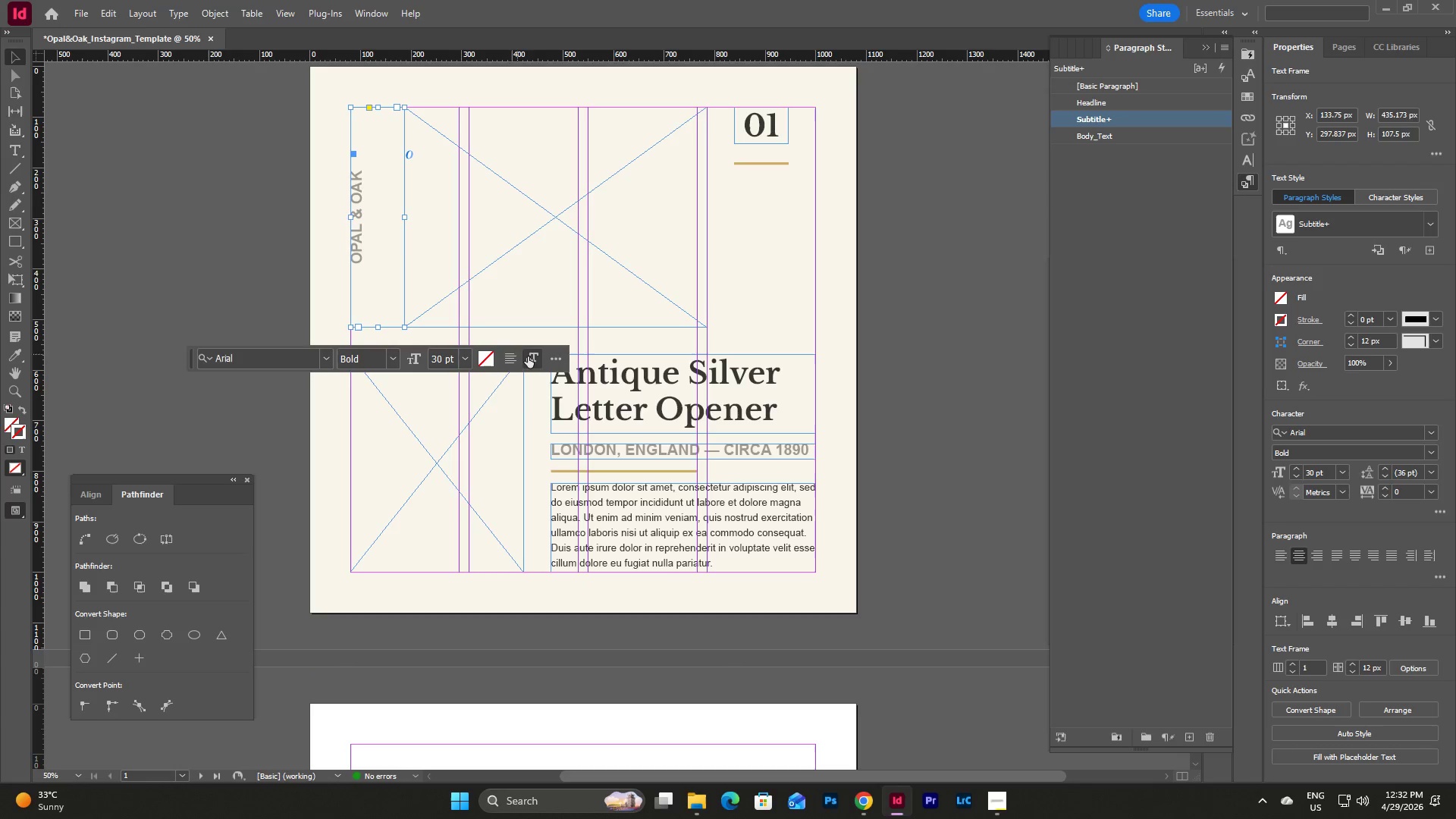 
left_click([505, 356])
 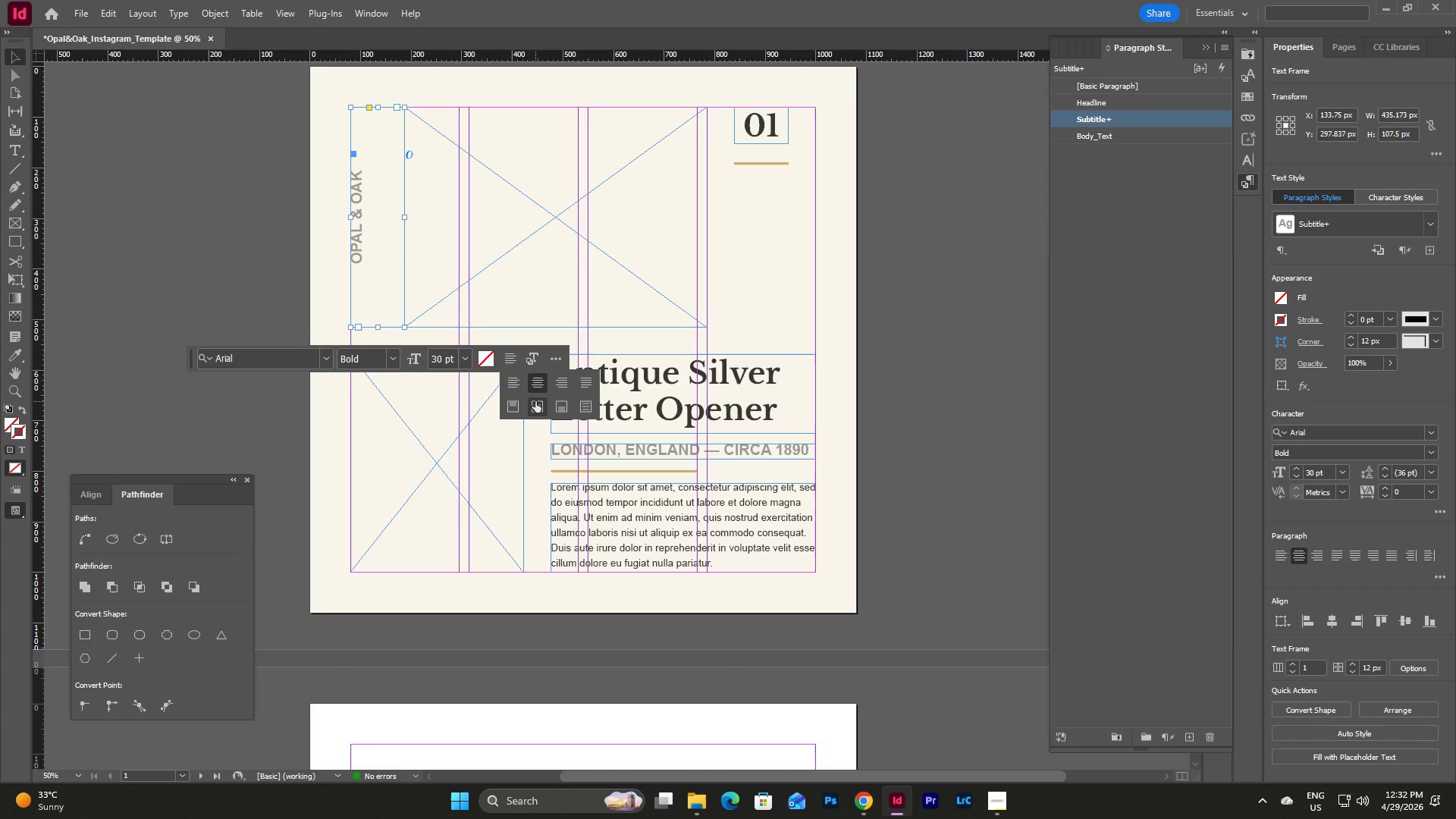 
left_click([535, 401])
 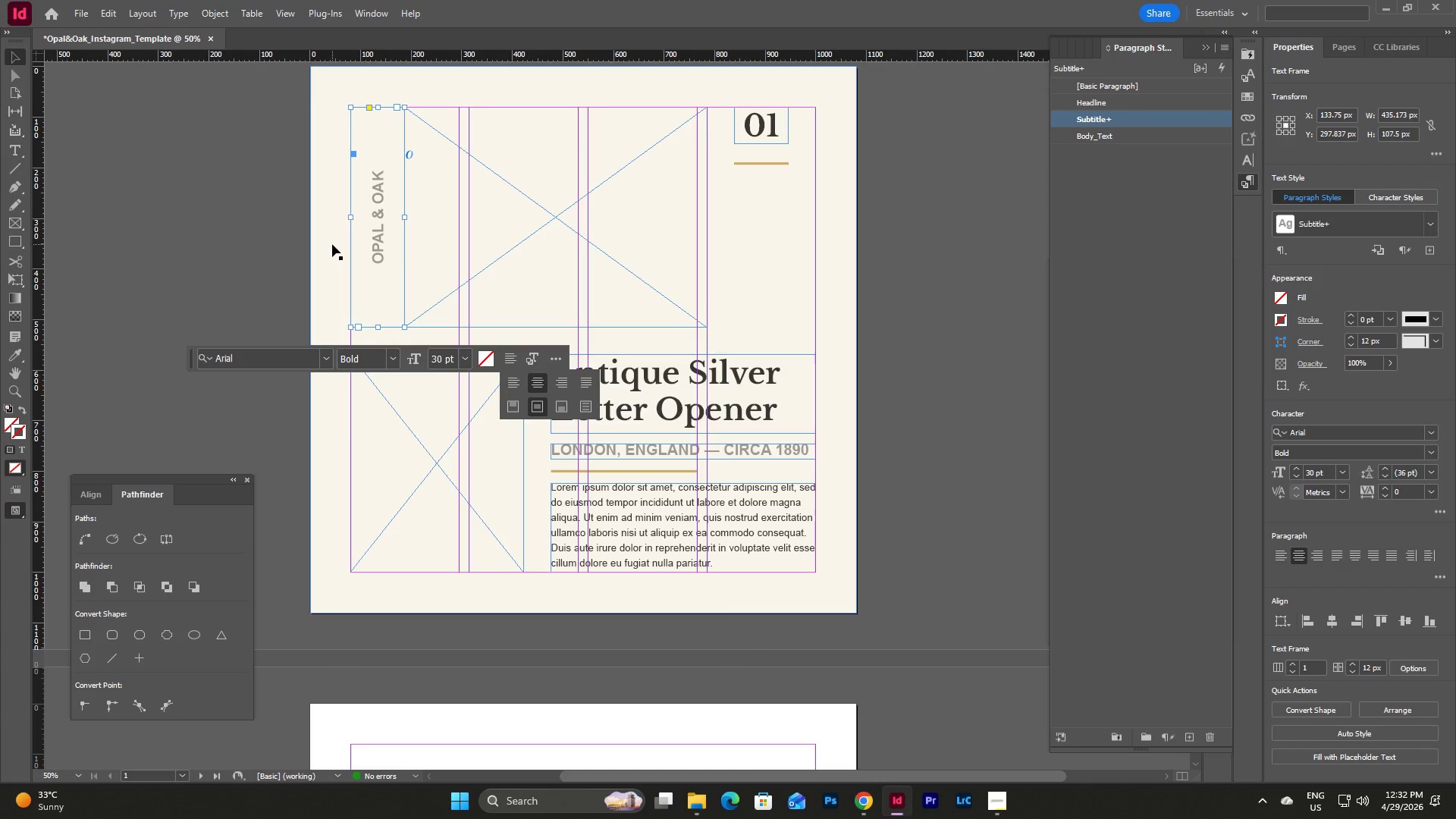 
key(Escape)
 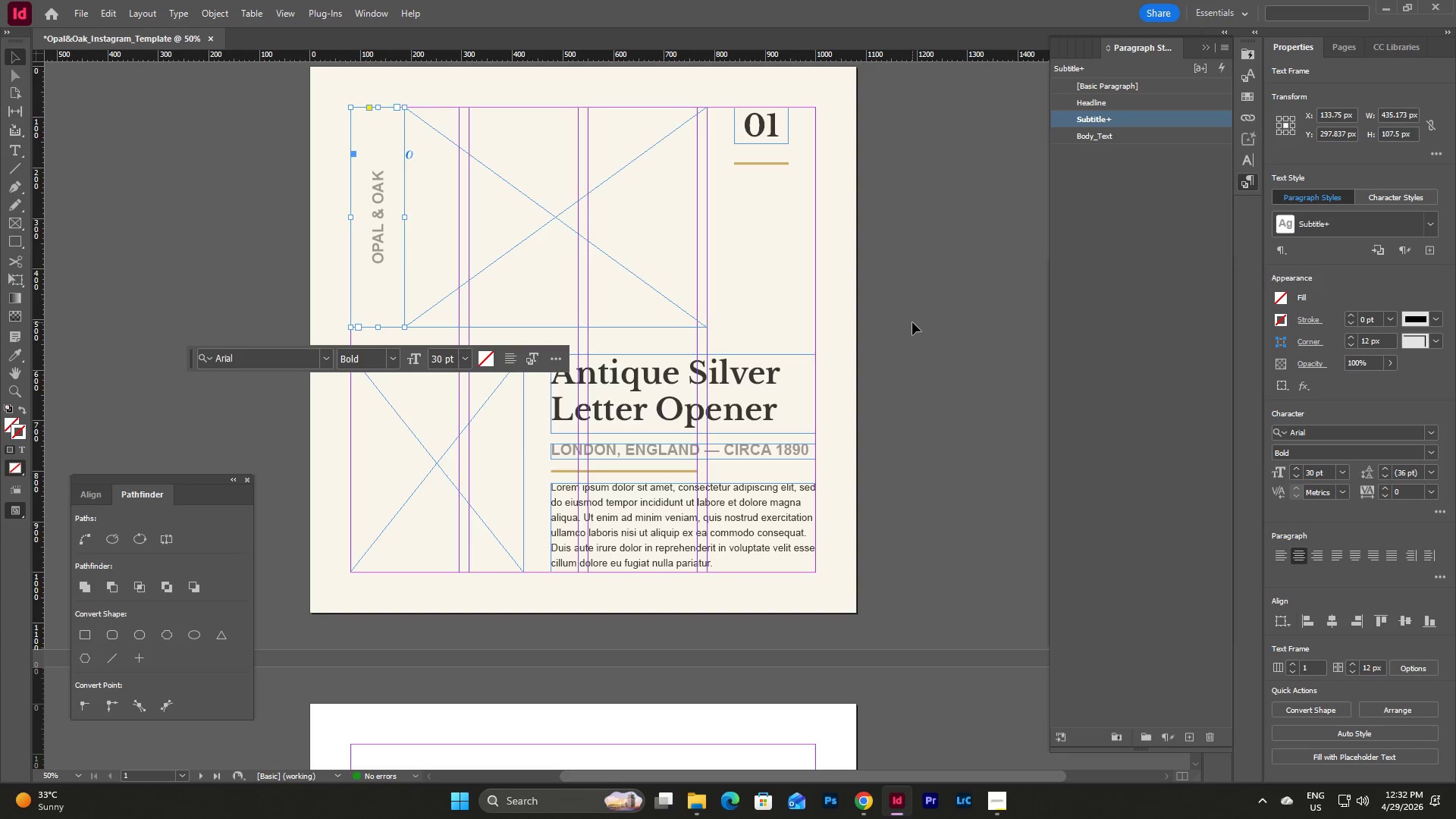 
left_click([912, 322])
 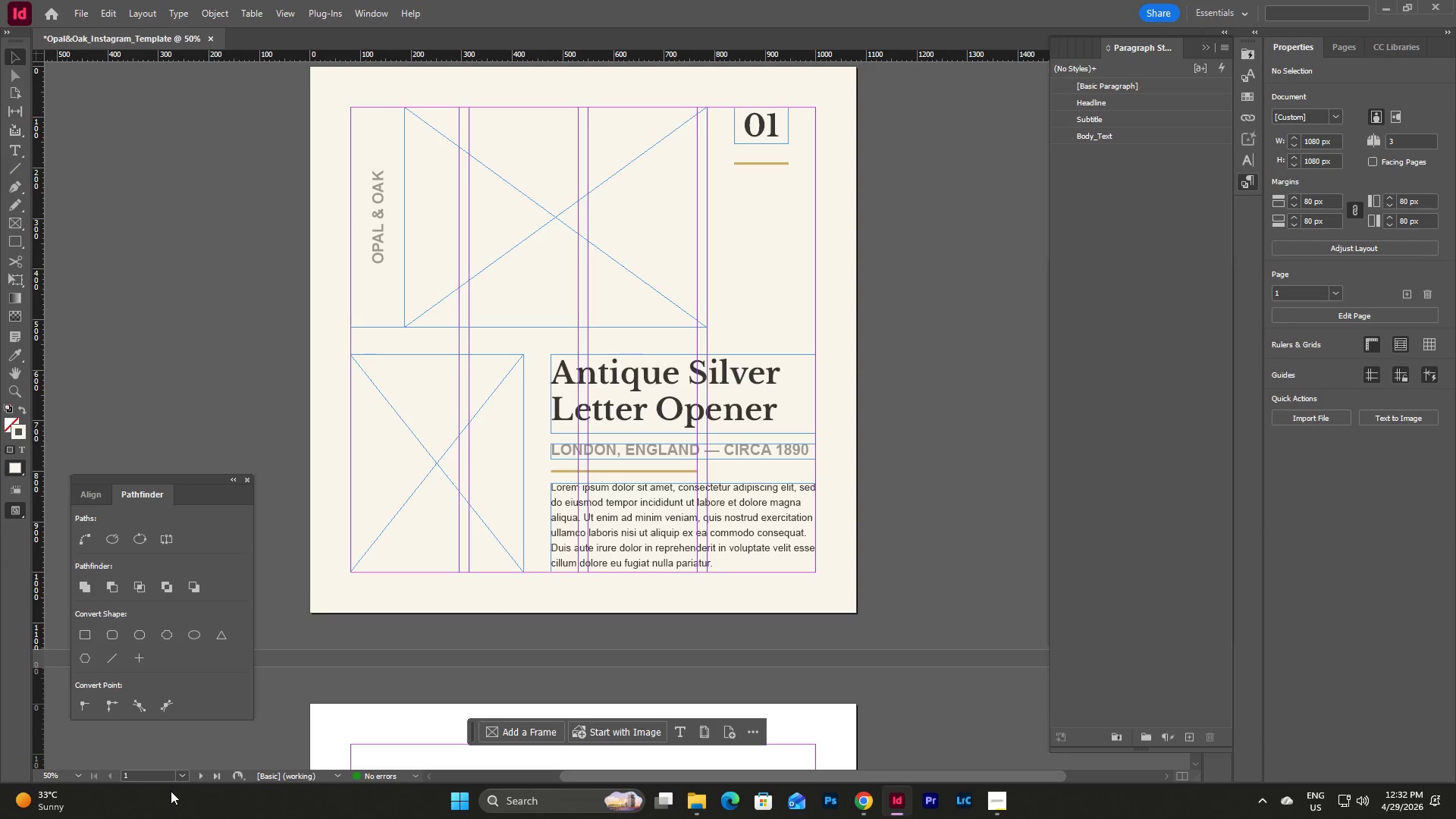 
left_click([80, 779])
 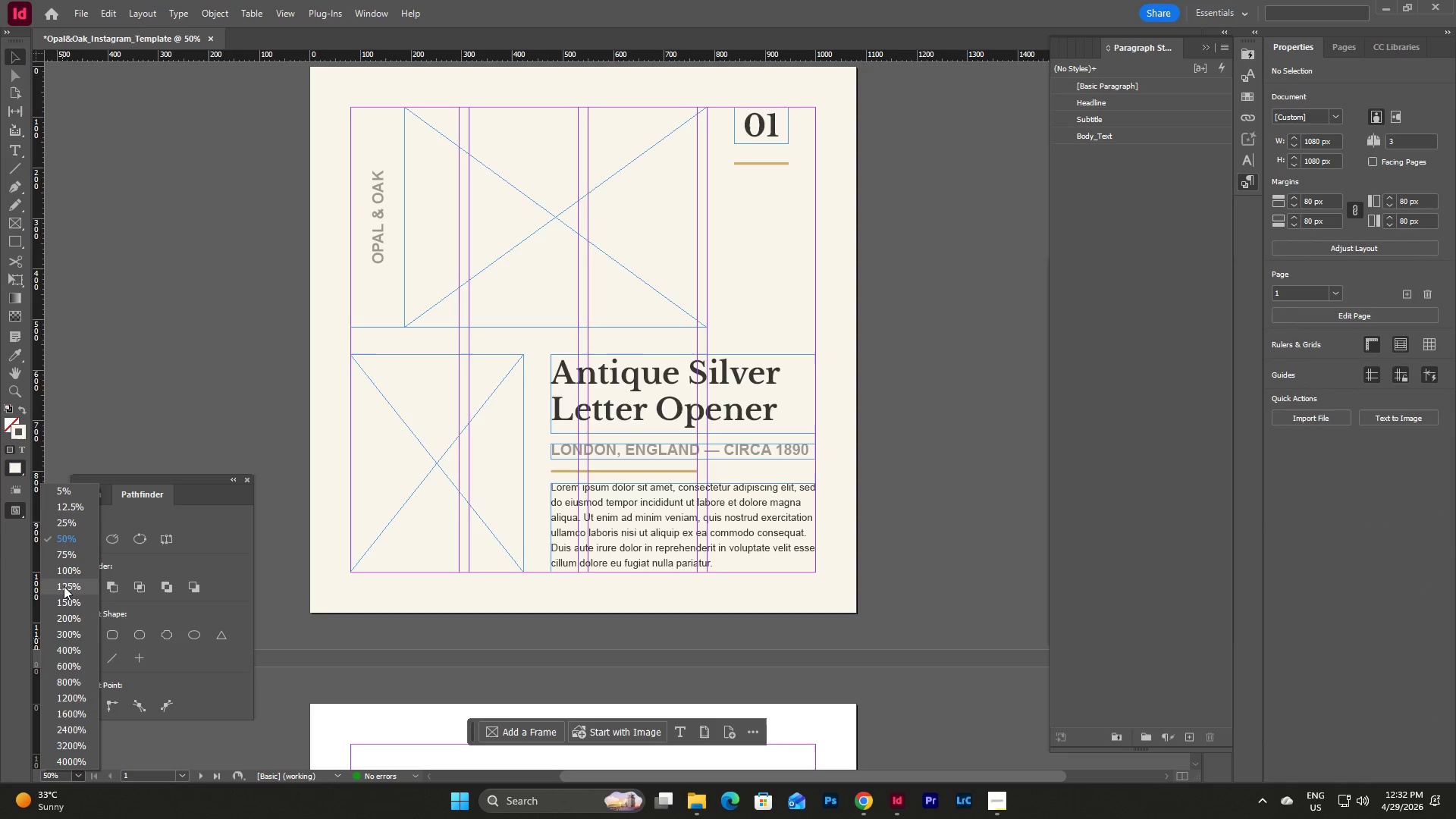 
left_click([64, 573])
 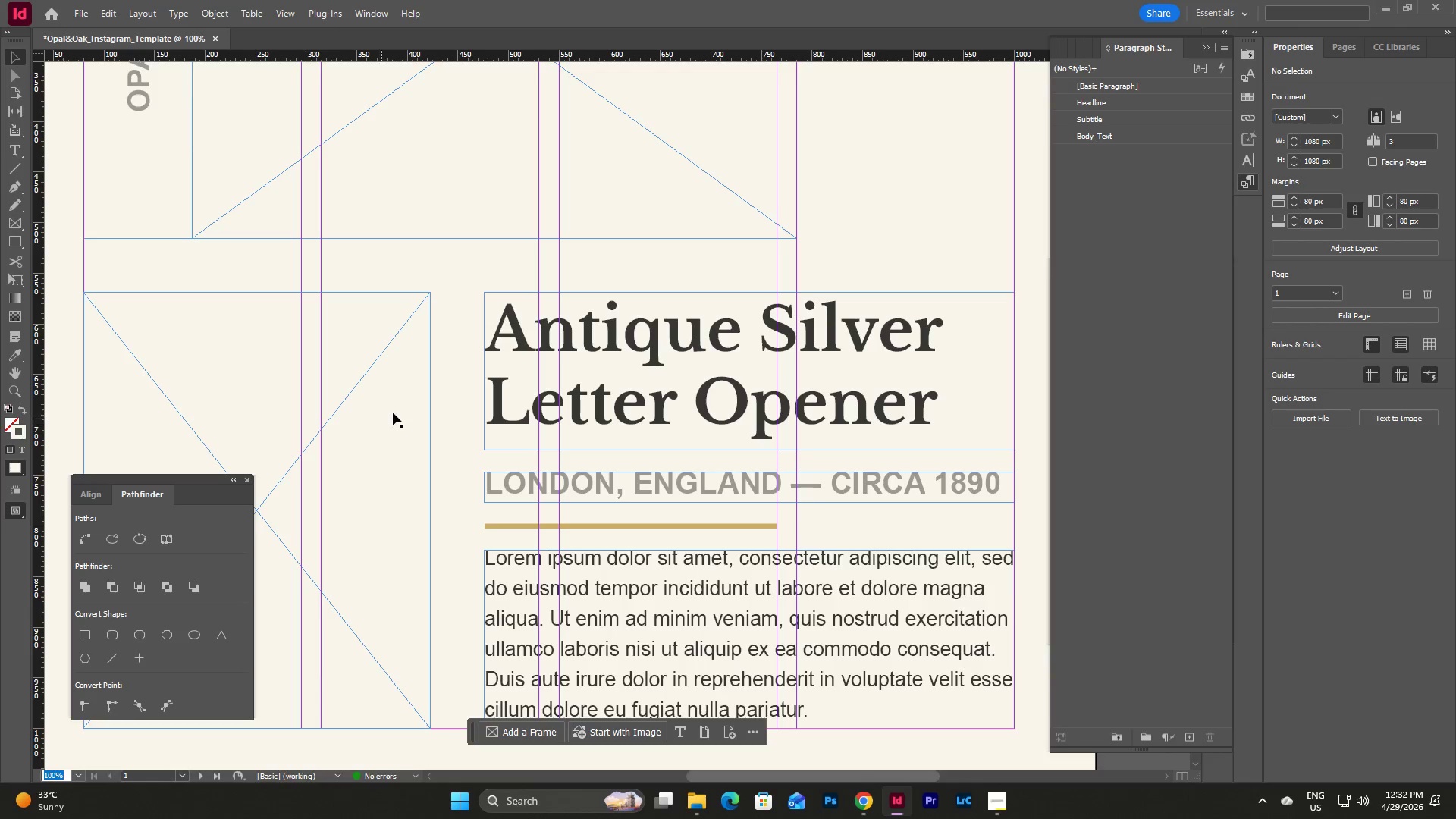 
scroll: coordinate [393, 412], scroll_direction: up, amount: 8.0
 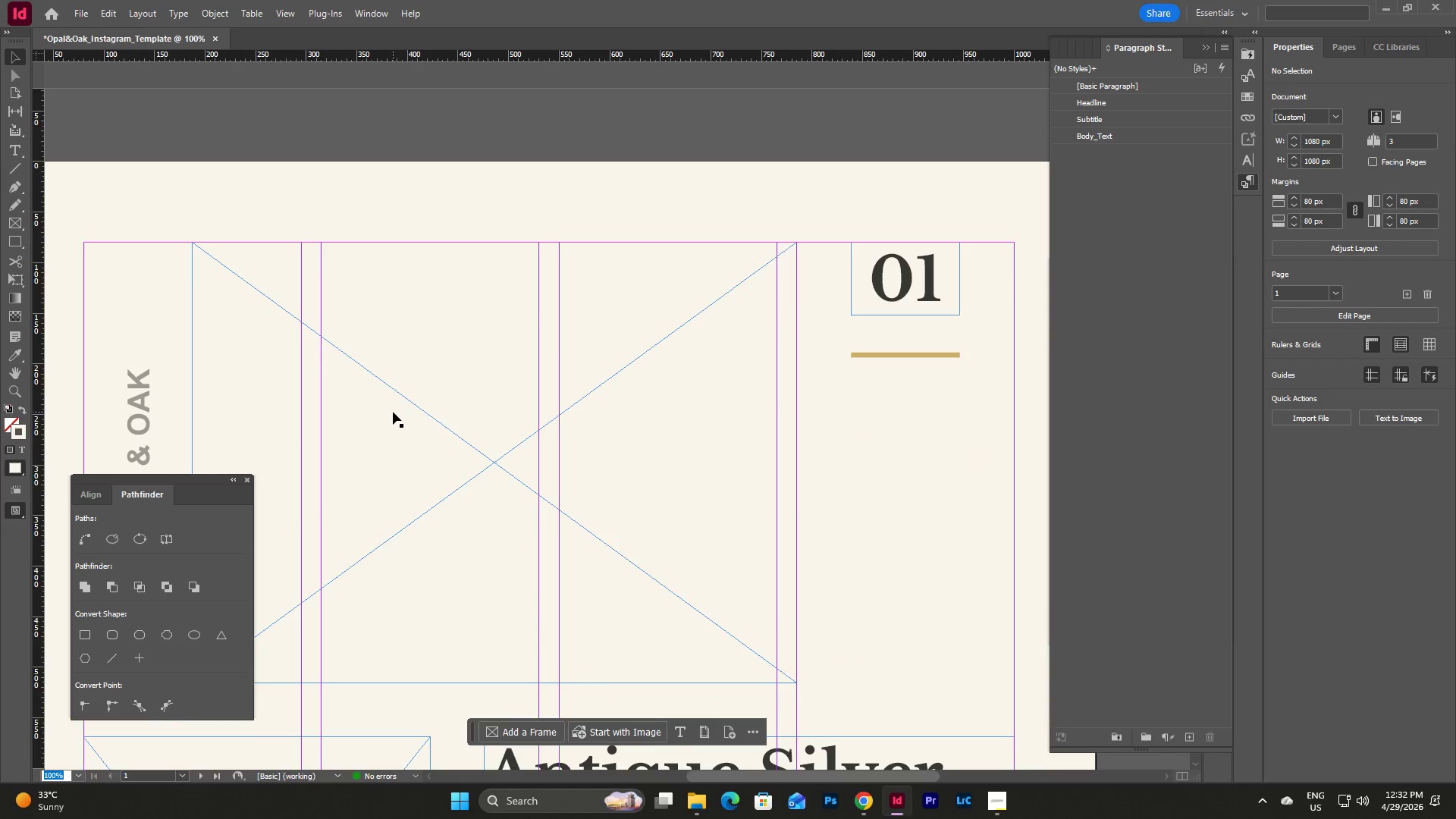 
scroll: coordinate [393, 412], scroll_direction: down, amount: 3.0
 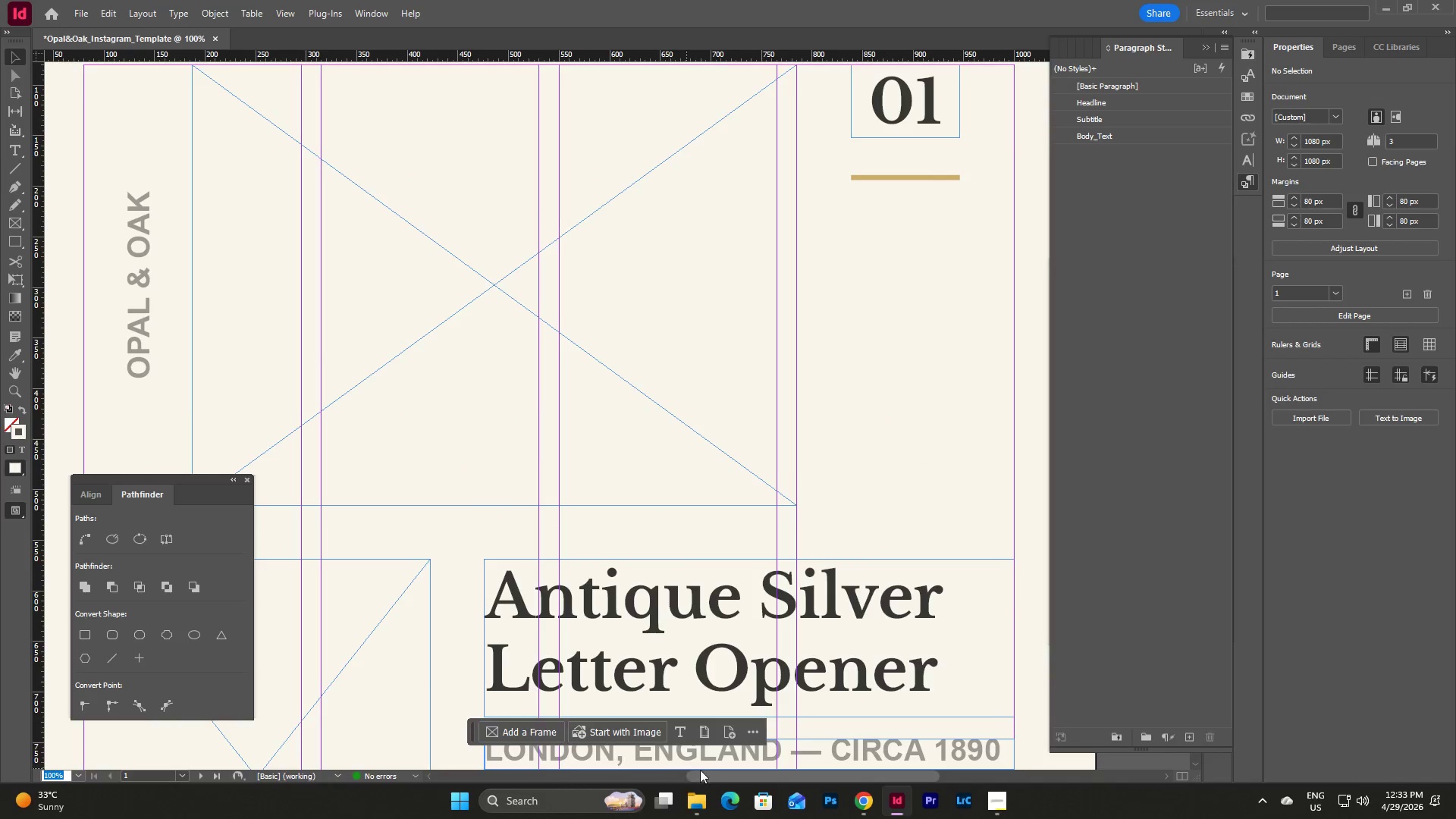 
left_click_drag(start_coordinate=[720, 775], to_coordinate=[726, 773])
 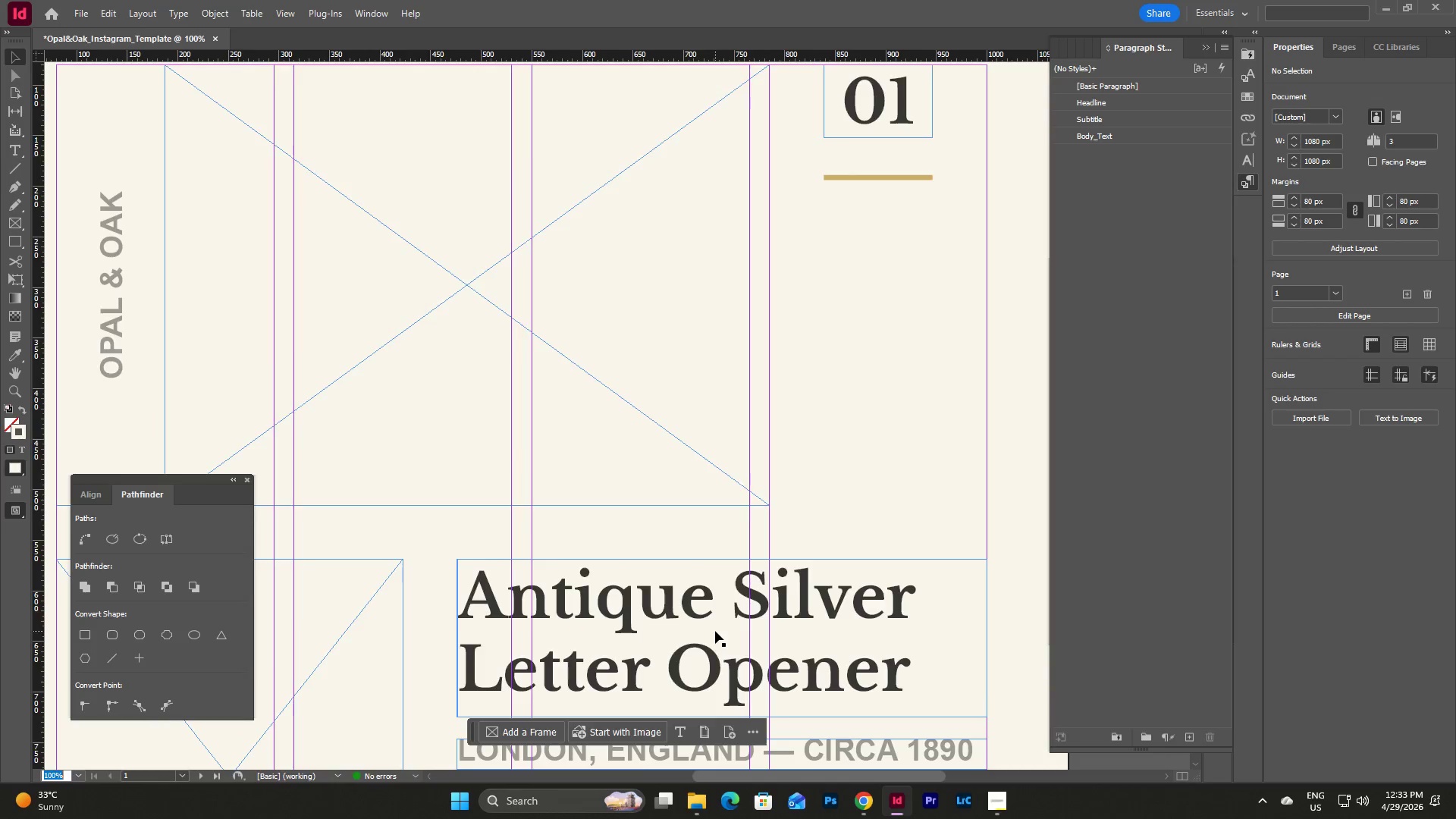 
scroll: coordinate [715, 631], scroll_direction: down, amount: 1.0
 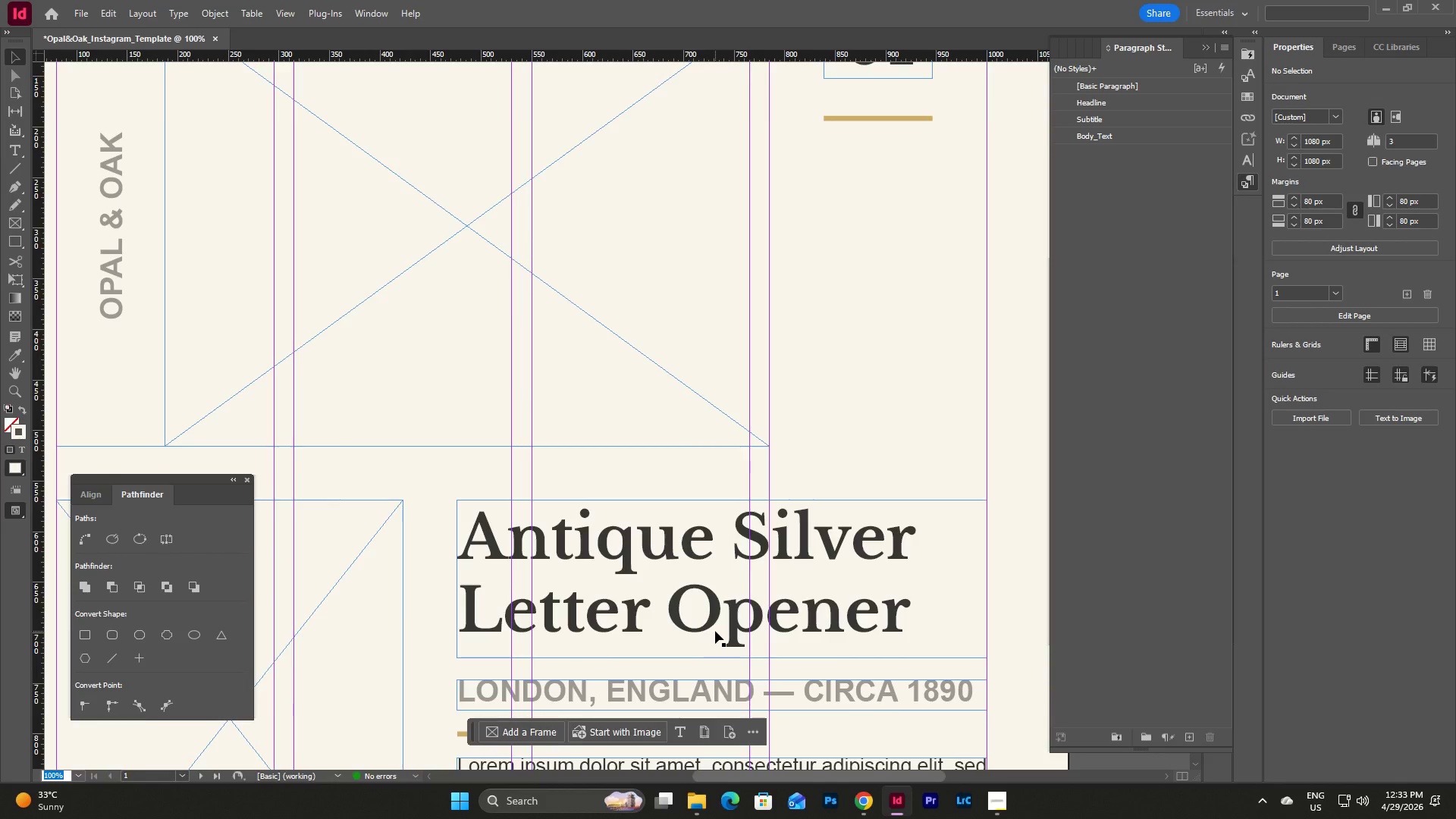 
scroll: coordinate [715, 631], scroll_direction: up, amount: 4.0
 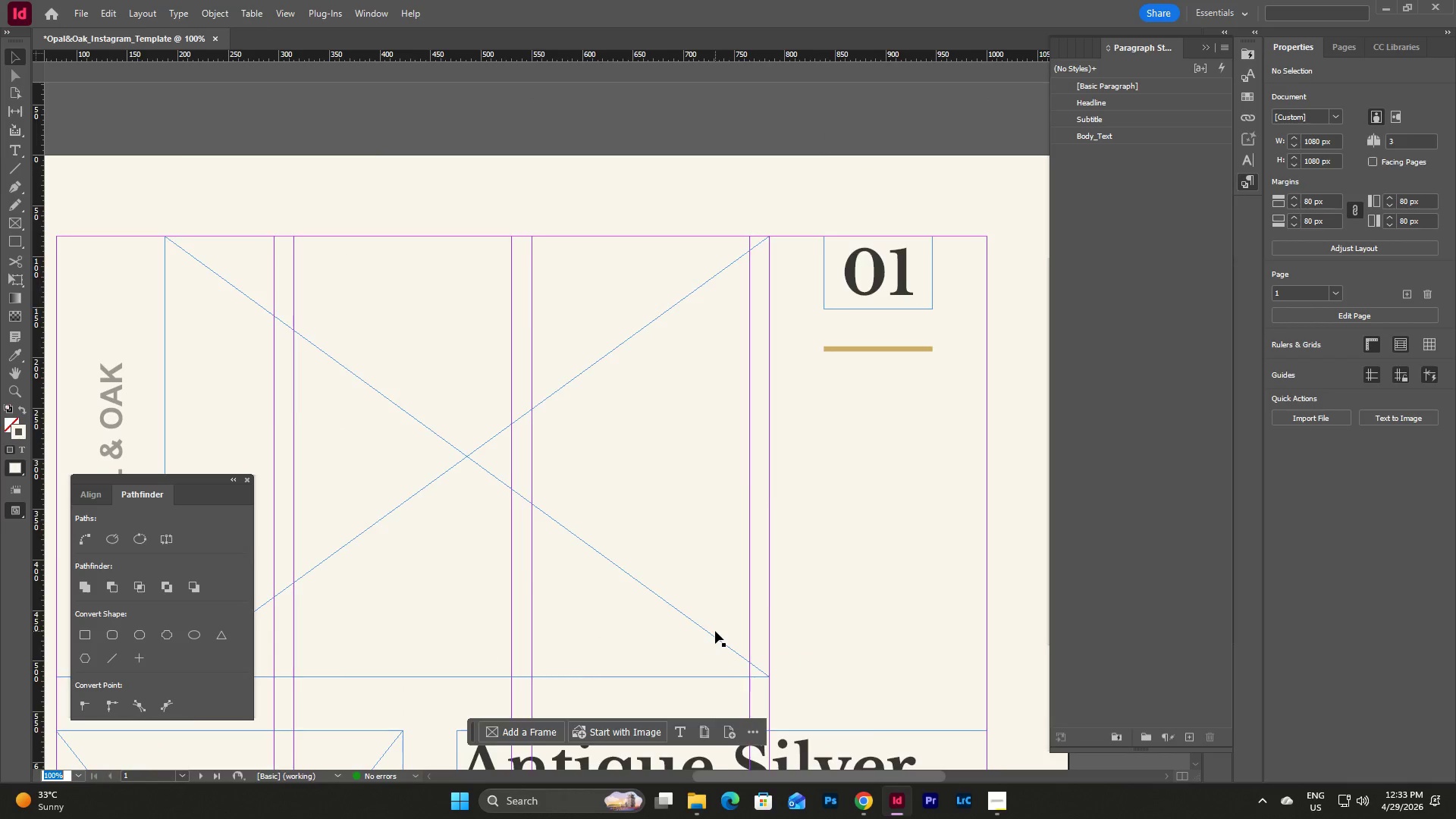 
scroll: coordinate [715, 631], scroll_direction: down, amount: 3.0
 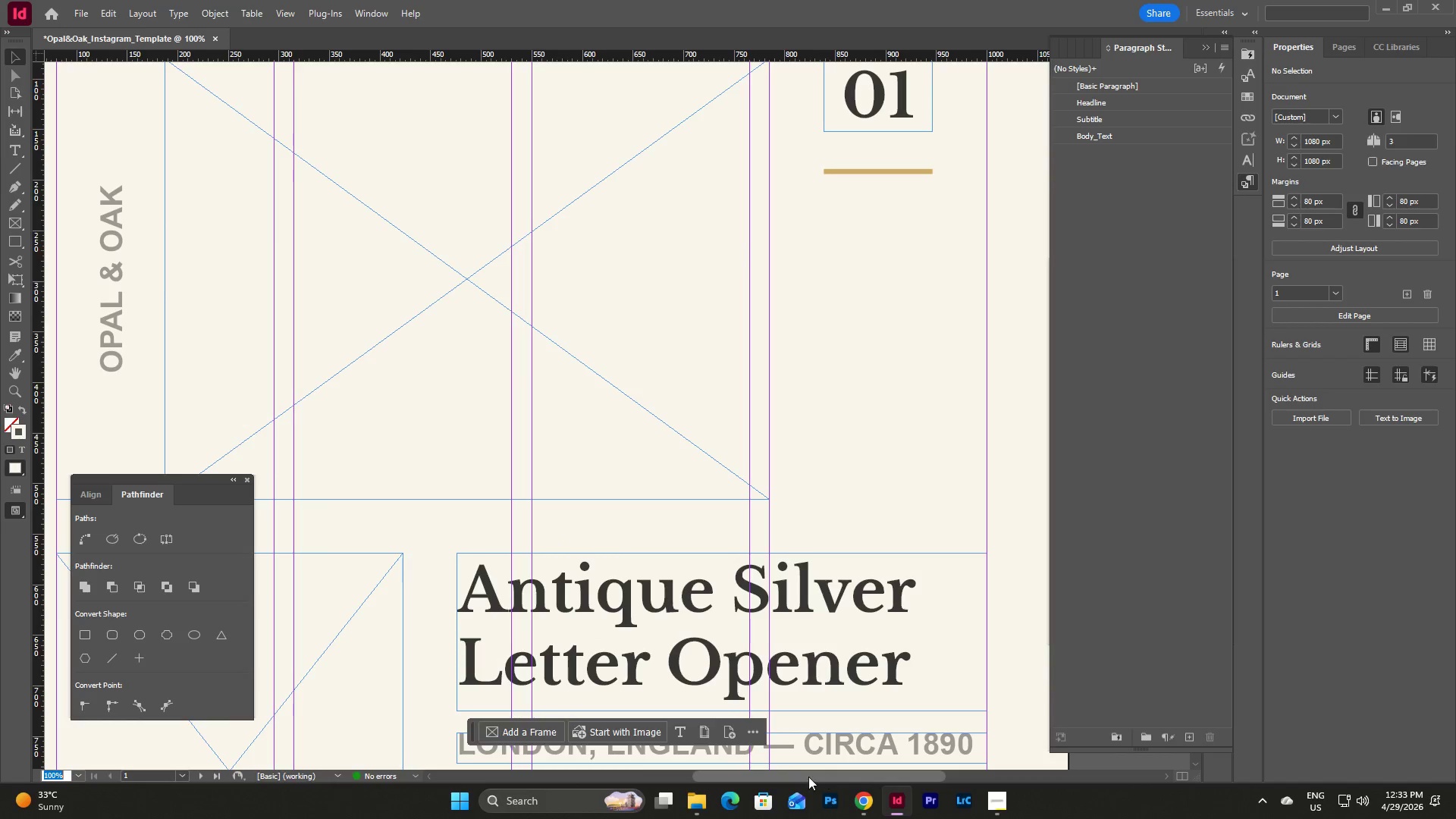 
left_click_drag(start_coordinate=[805, 777], to_coordinate=[778, 775])
 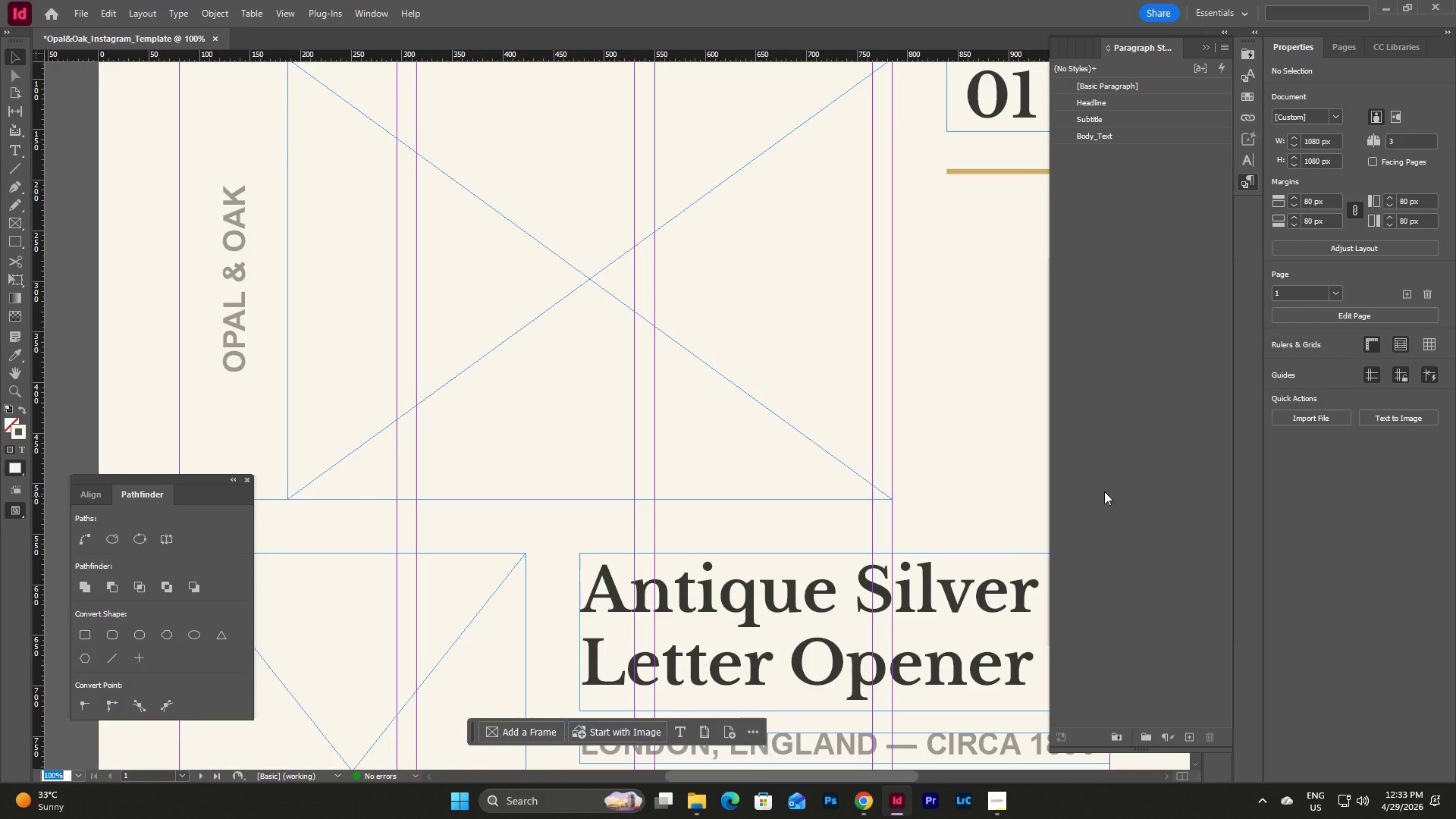 
left_click([1150, 290])
 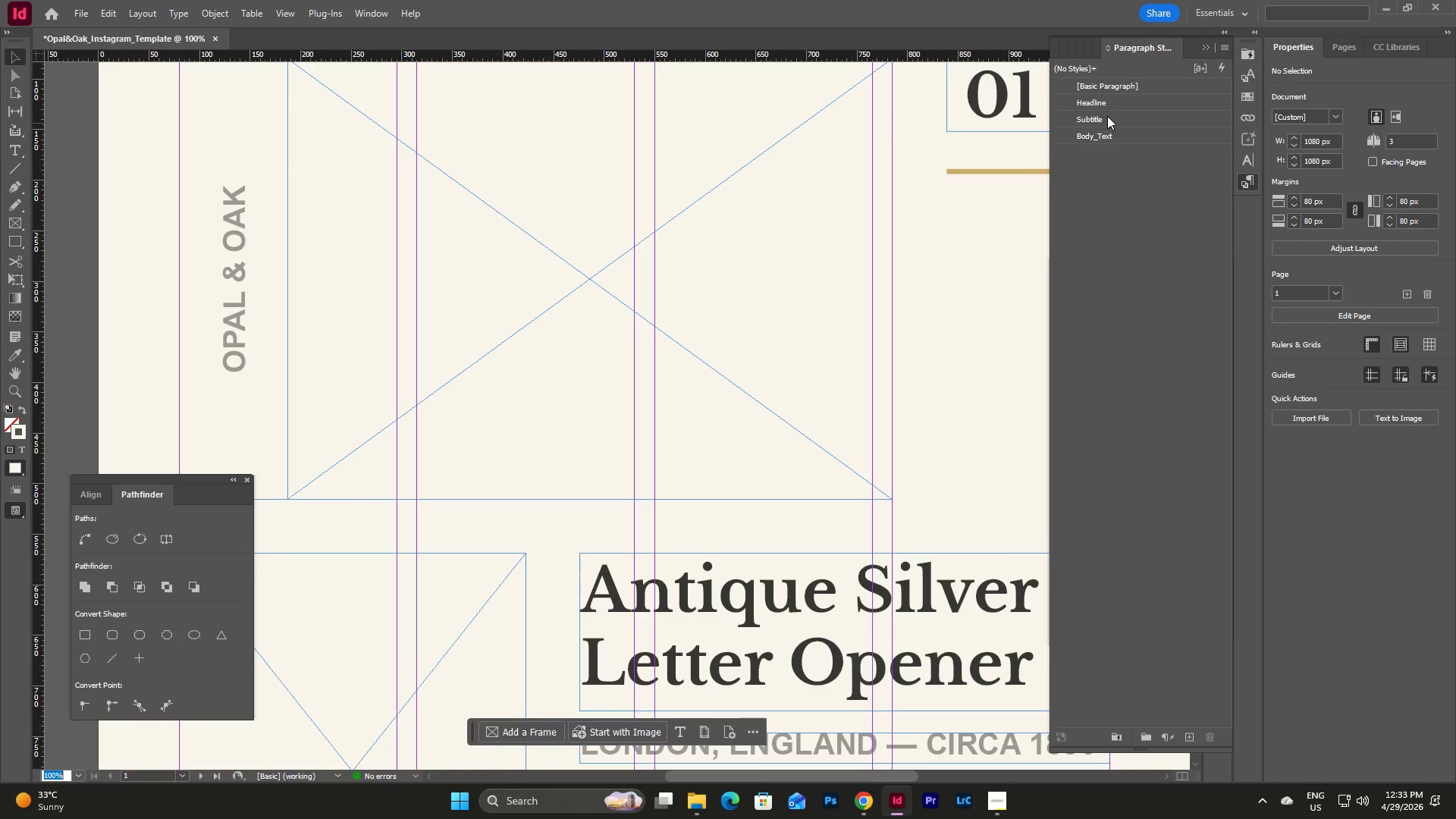 
left_click([1107, 116])
 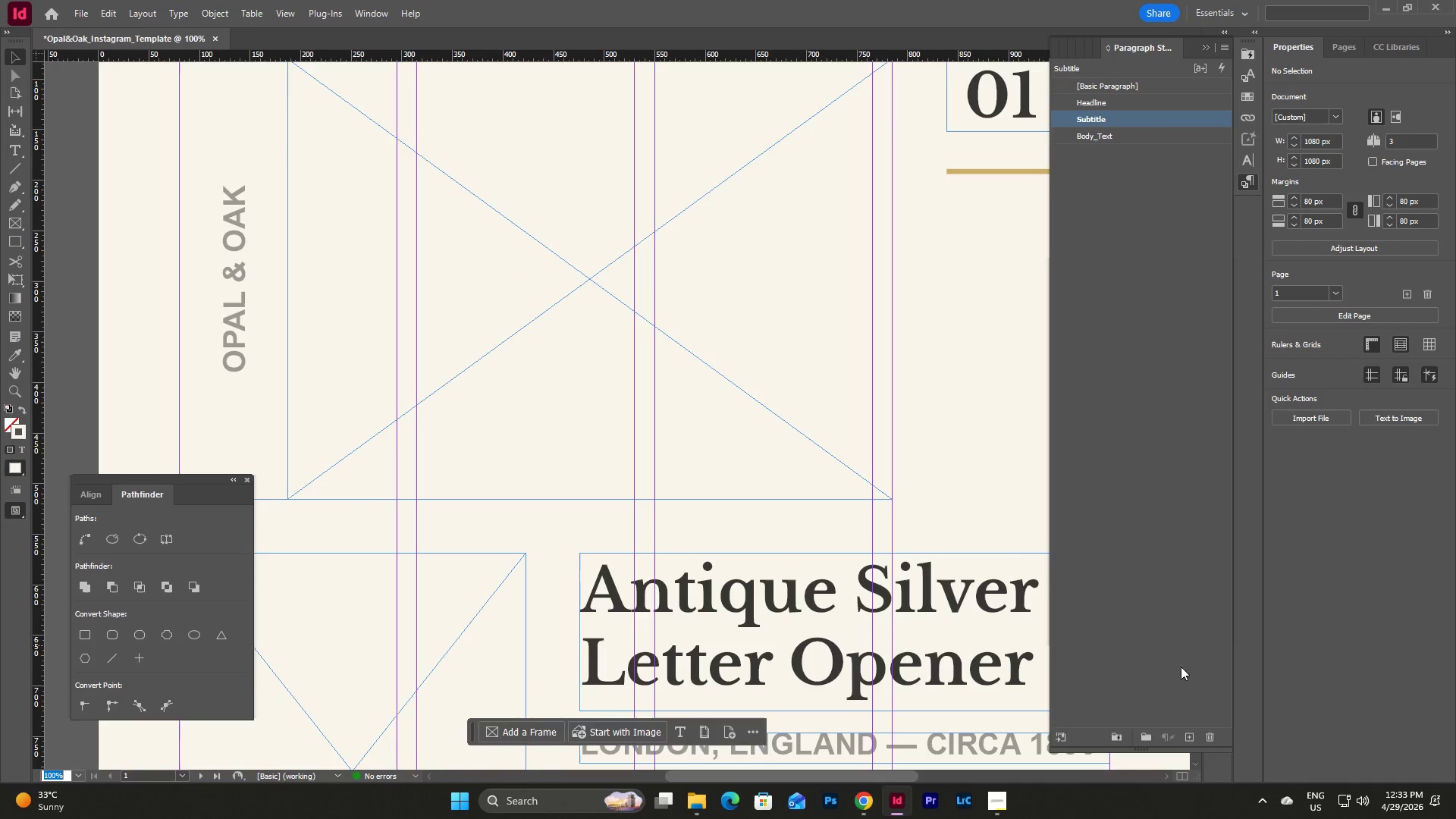 
left_click([1191, 735])
 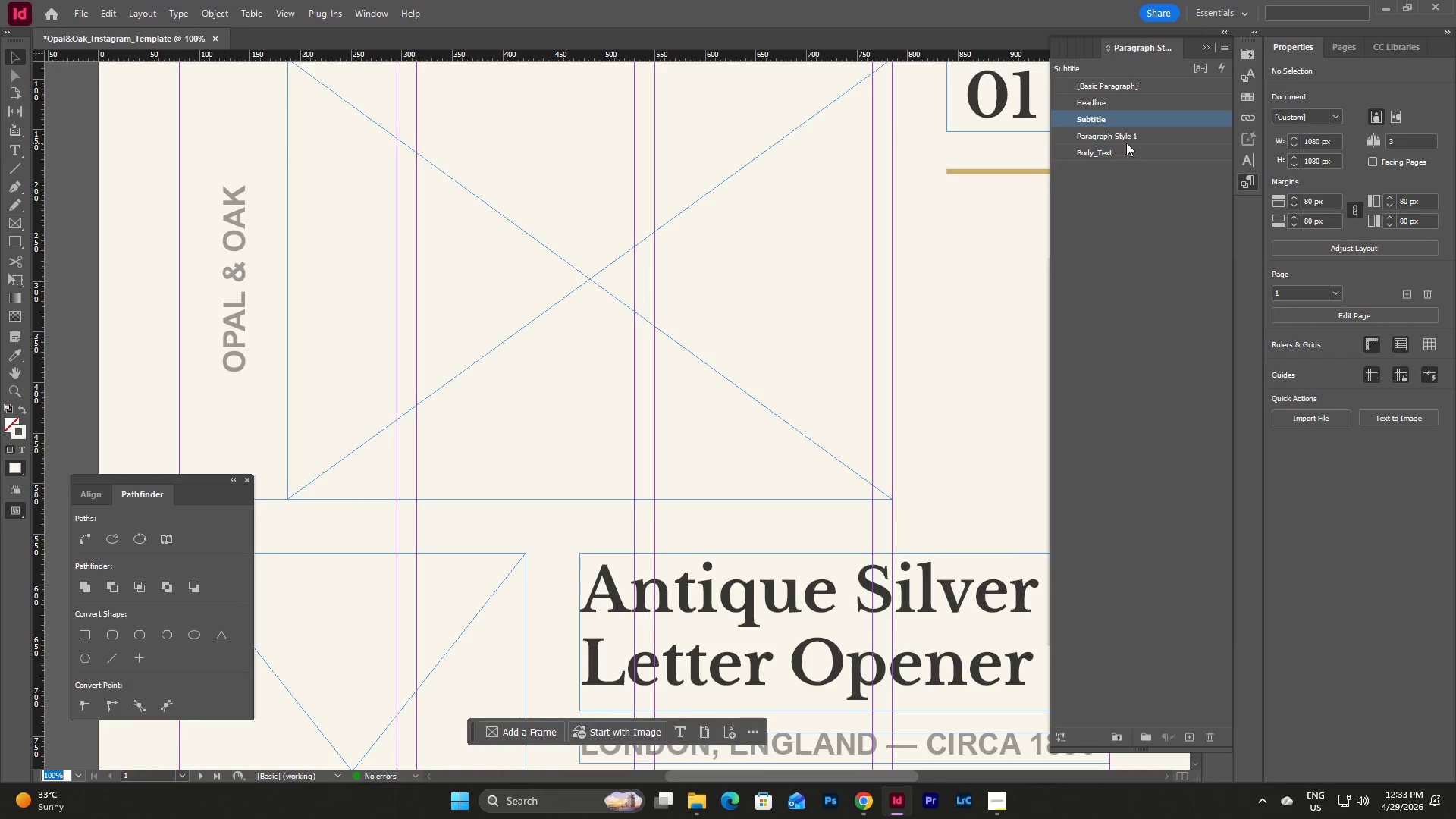 
double_click([1126, 140])
 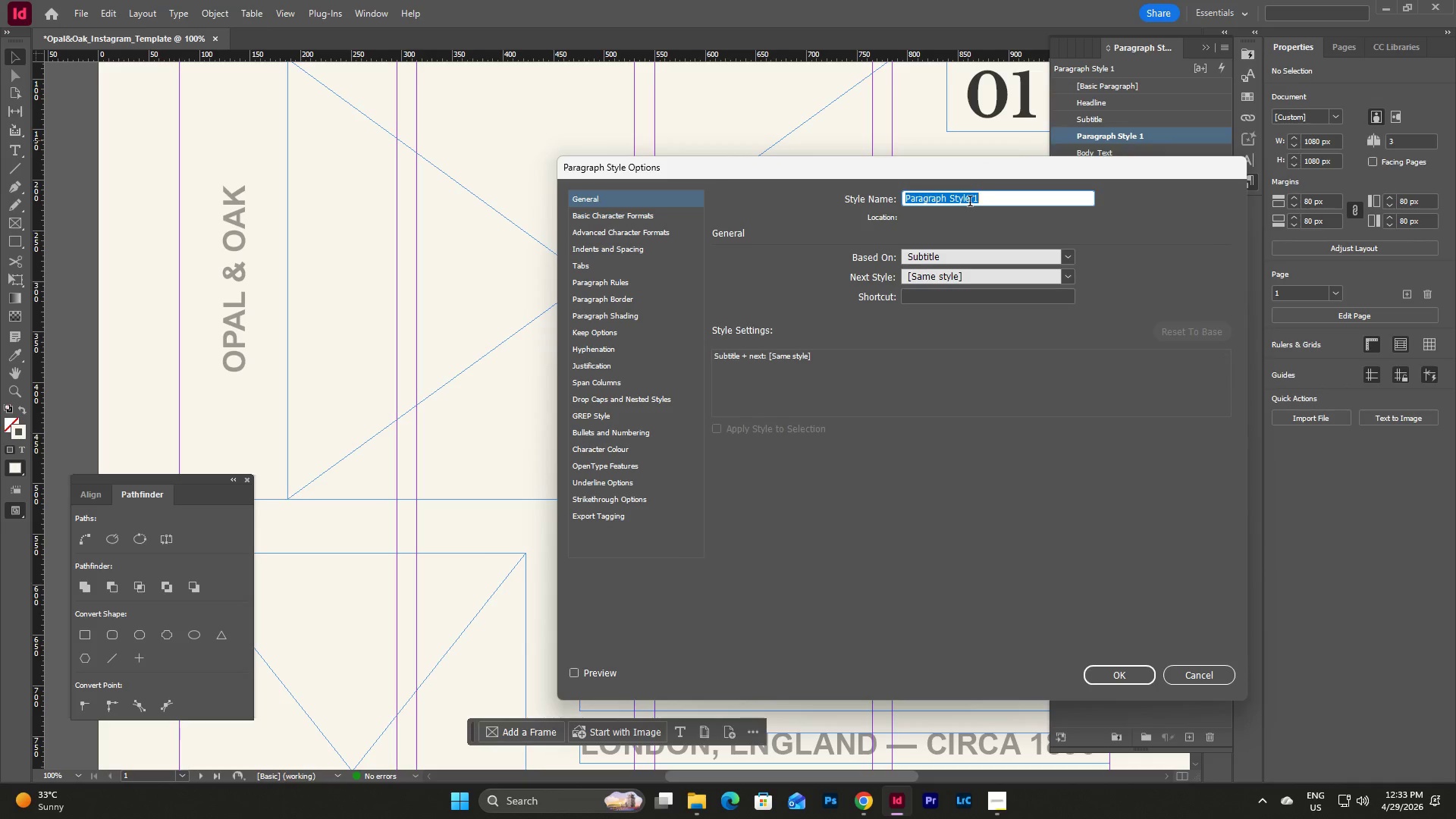 
type(Sut)
key(Backspace)
type(btitle_2)
 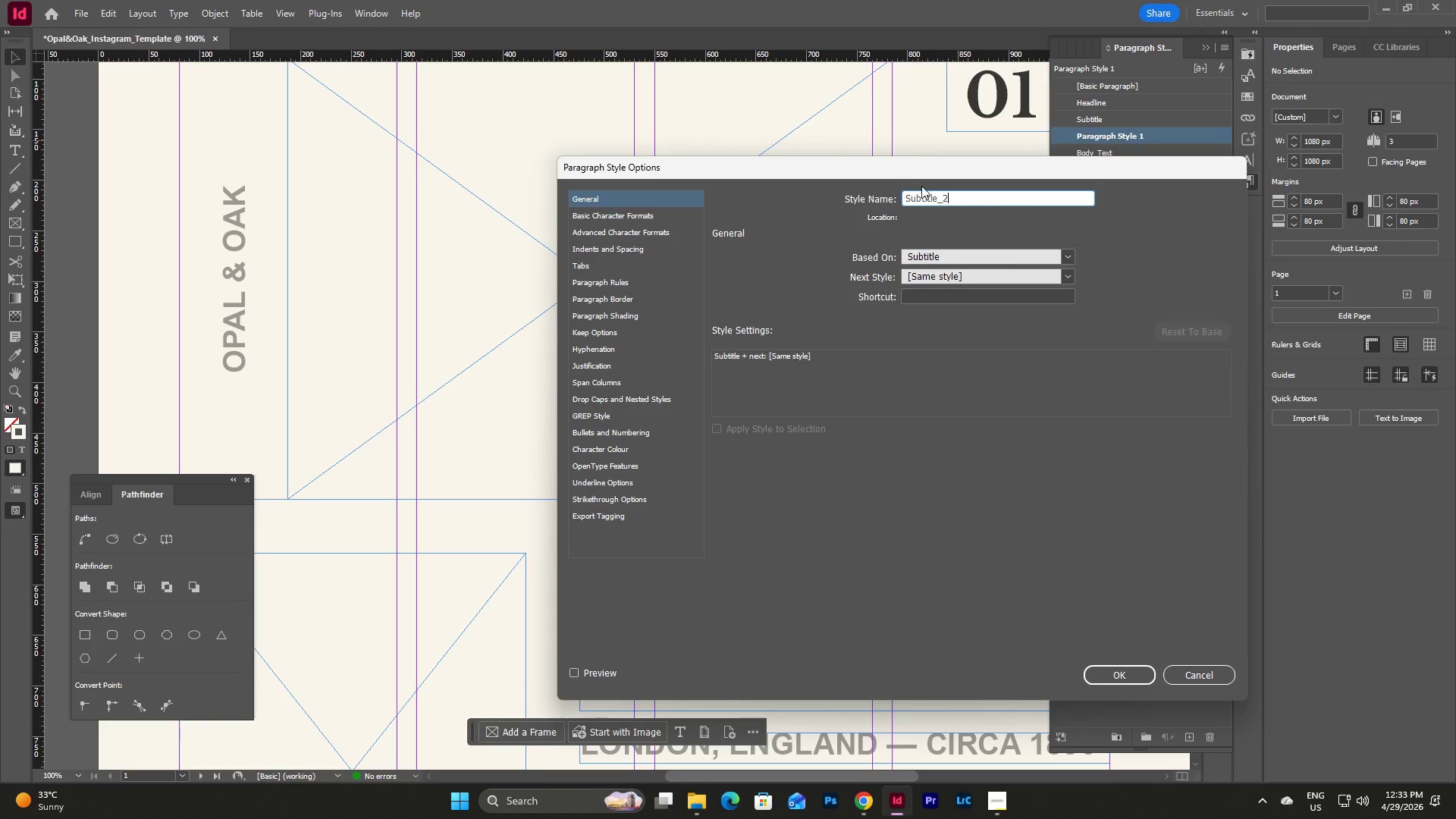 
mouse_move([663, 236])
 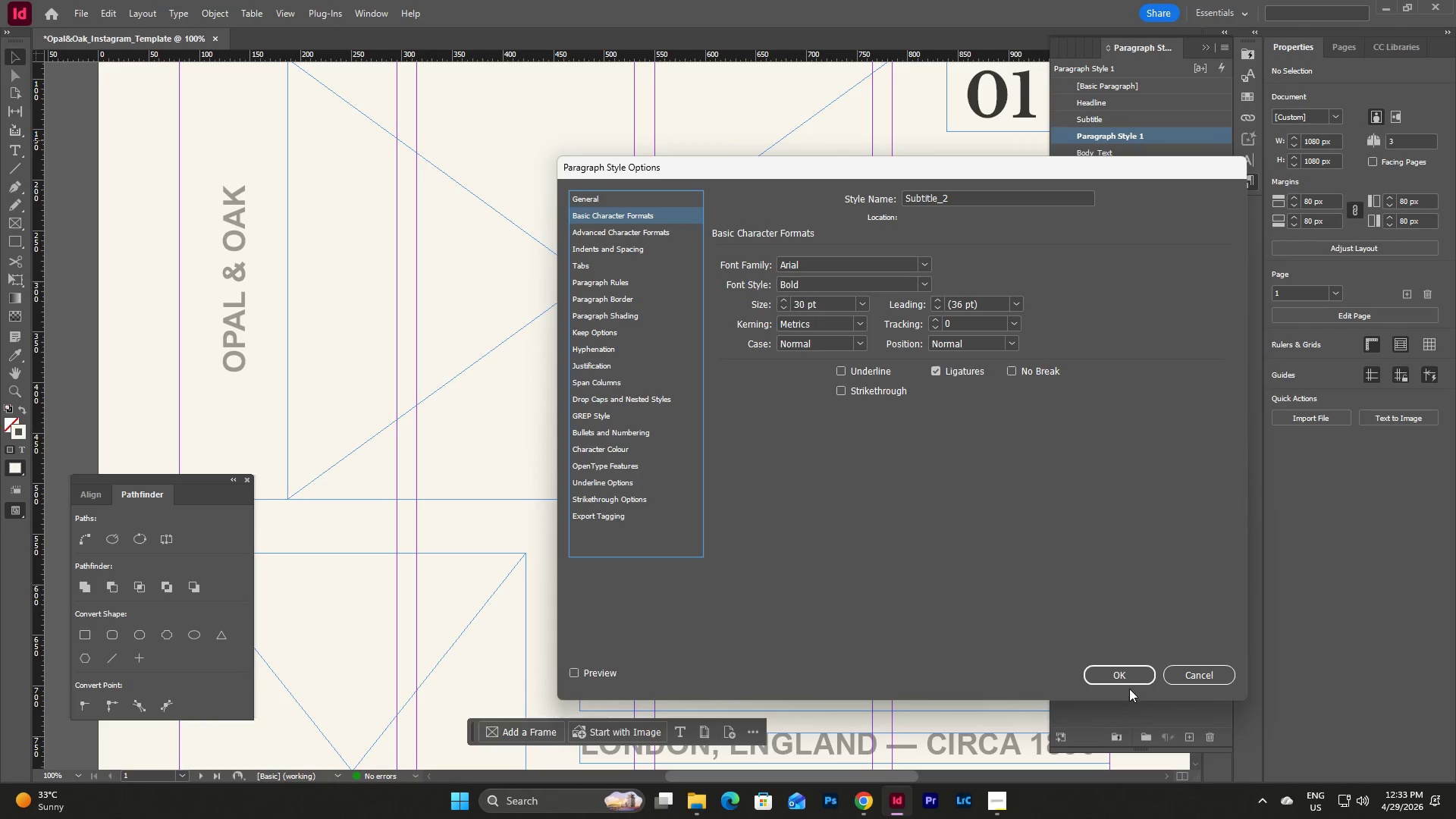 
left_click([1130, 679])
 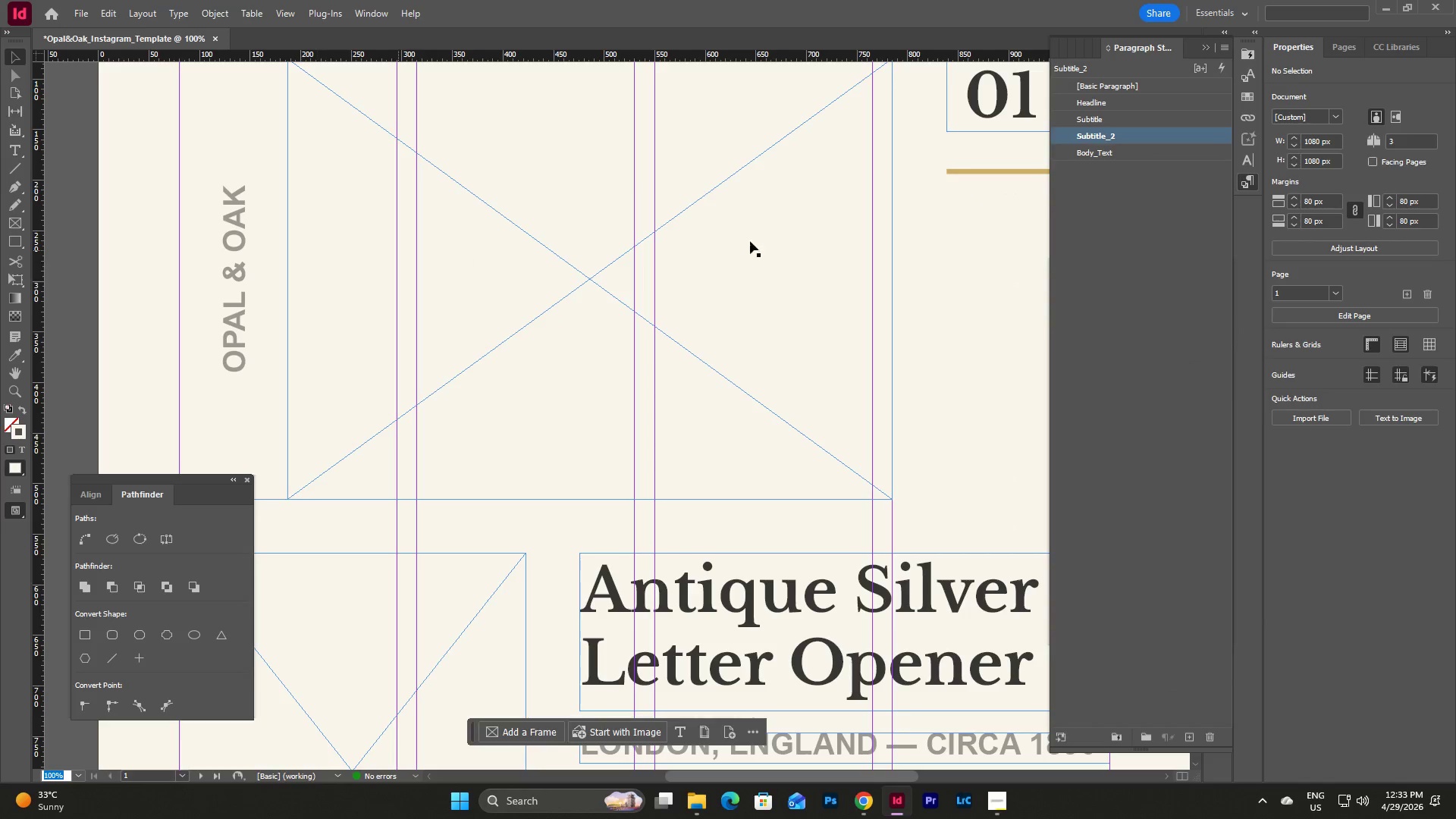 
left_click([1129, 258])
 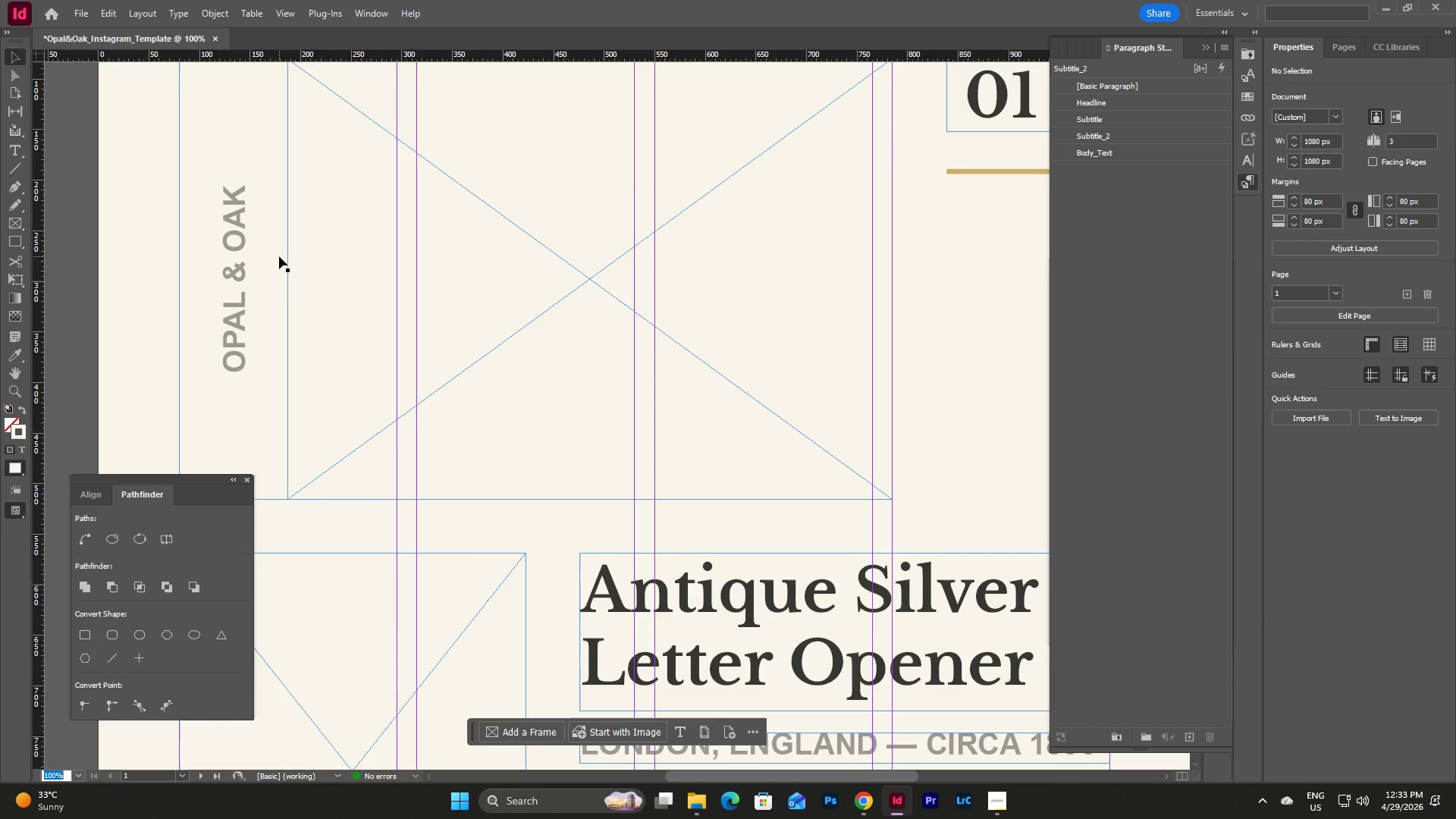 
left_click([268, 256])
 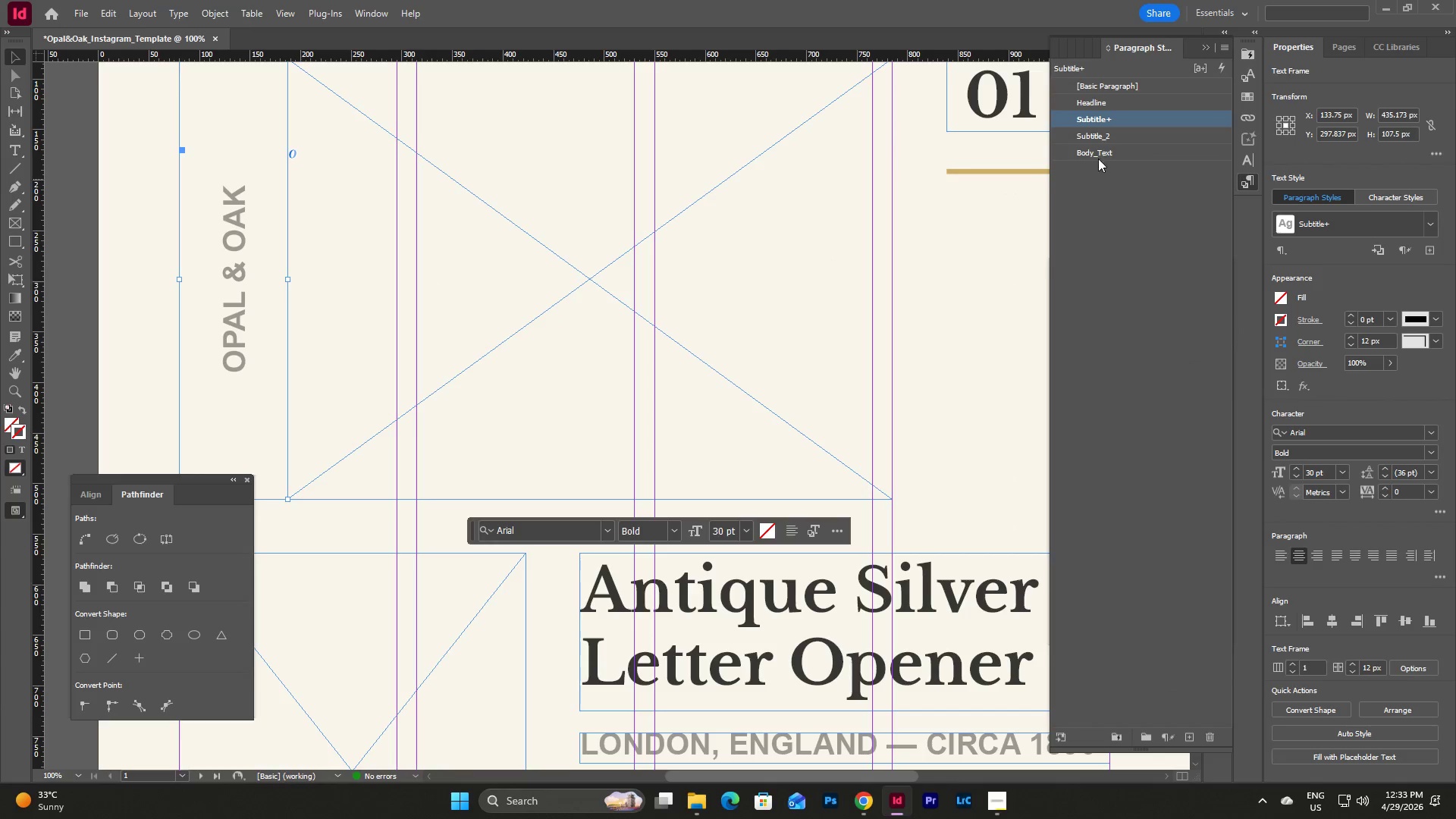 
left_click([1116, 133])
 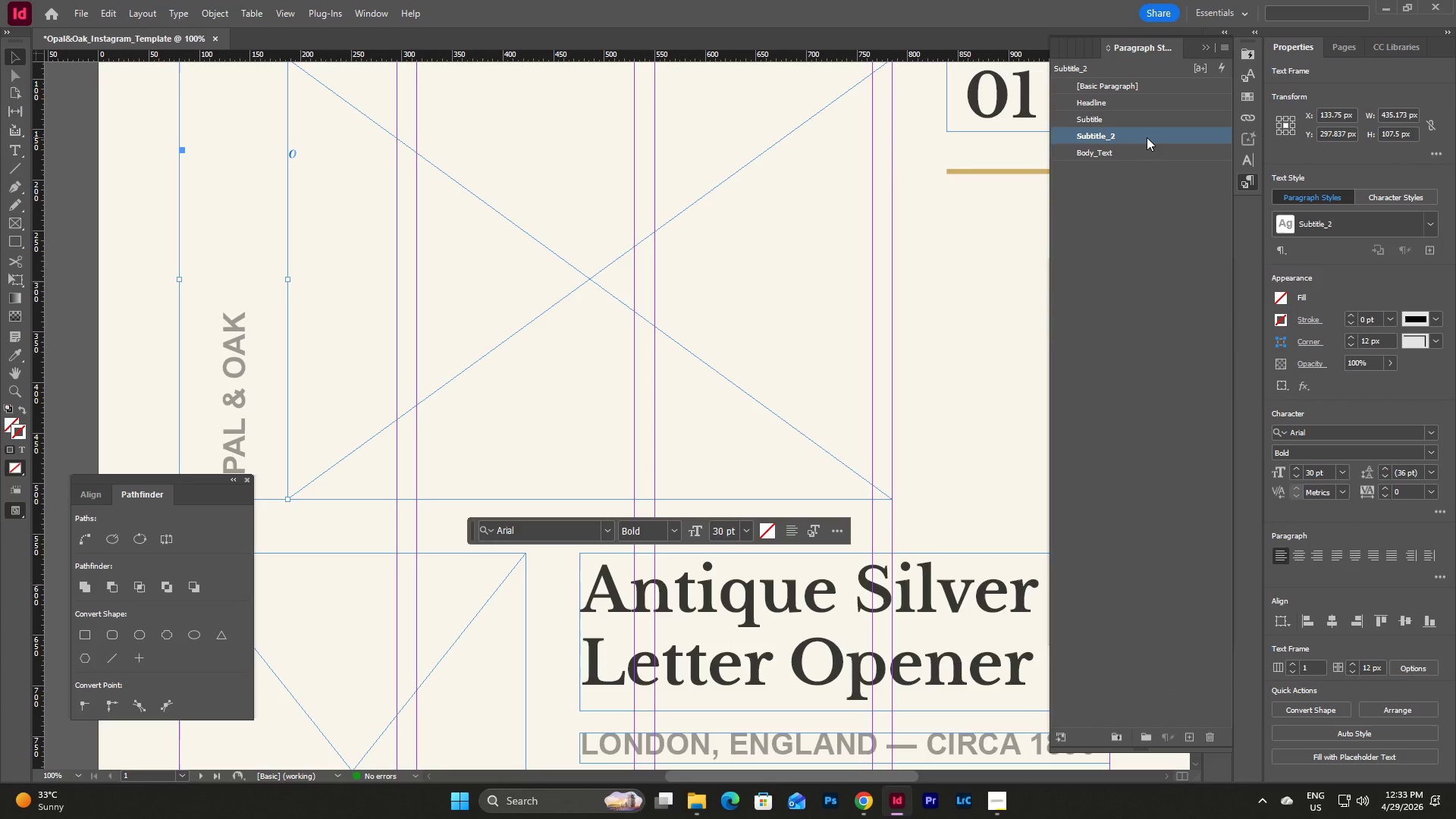 
double_click([1147, 137])
 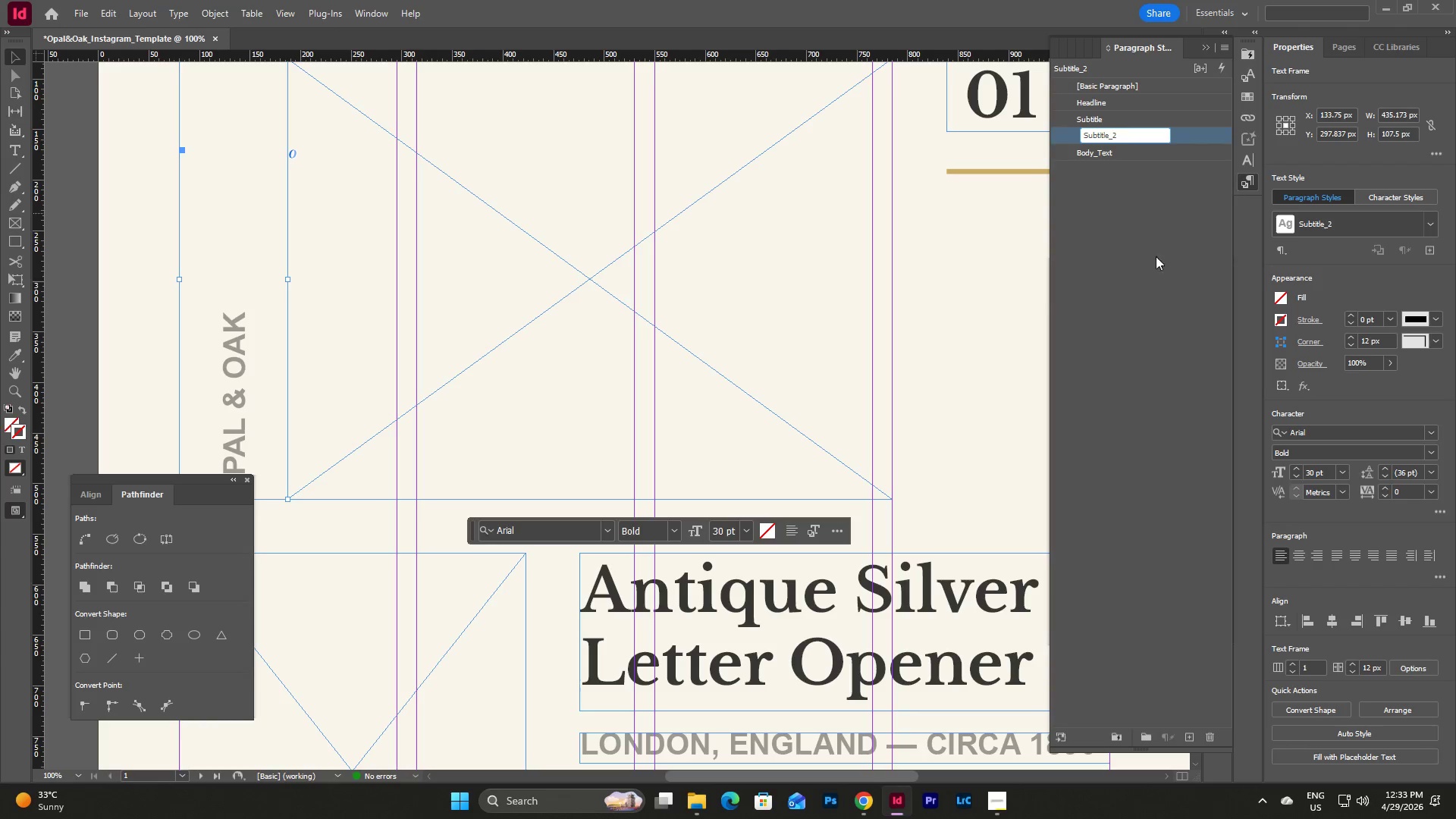 
left_click([1156, 265])
 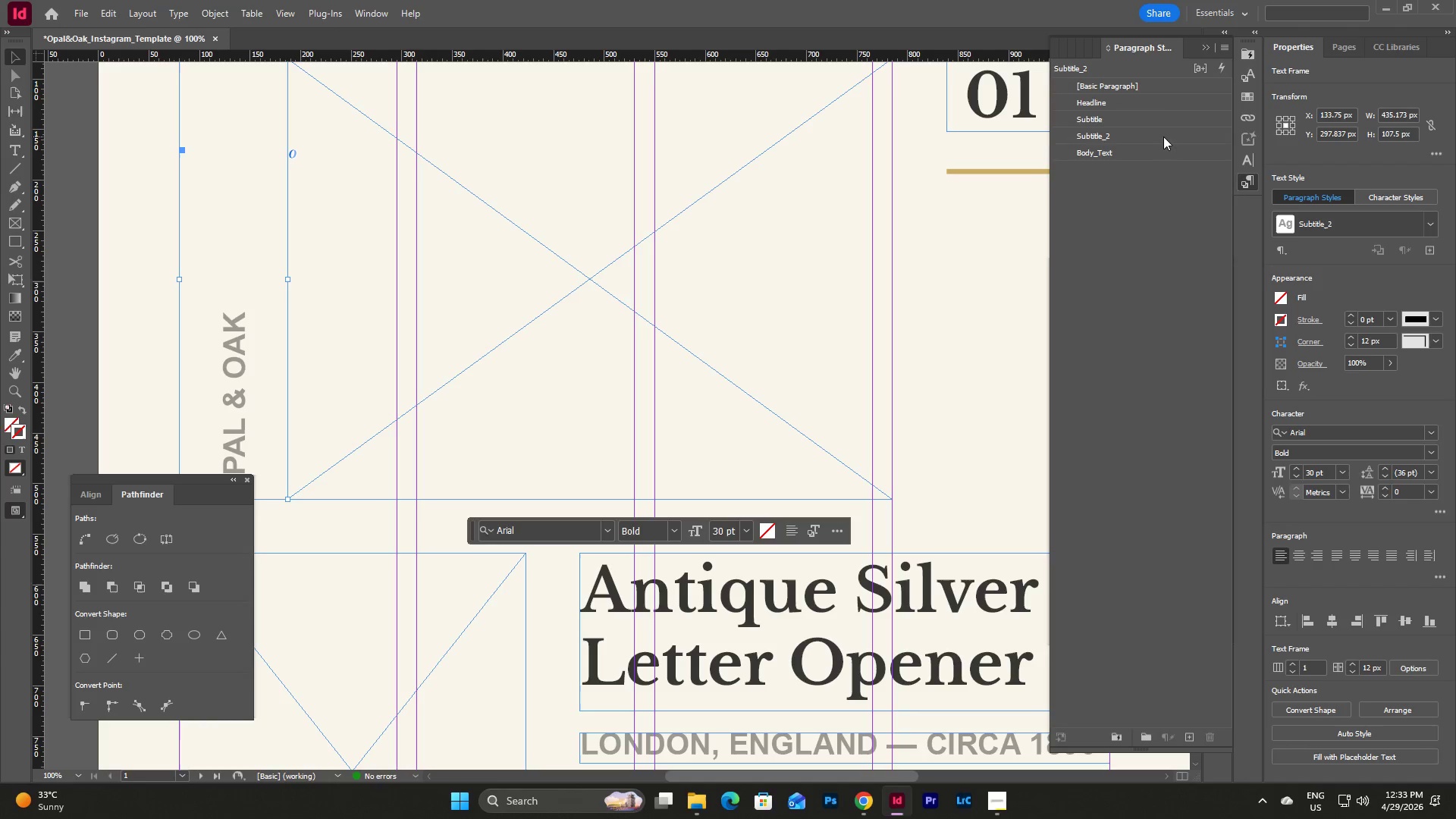 
double_click([1163, 136])
 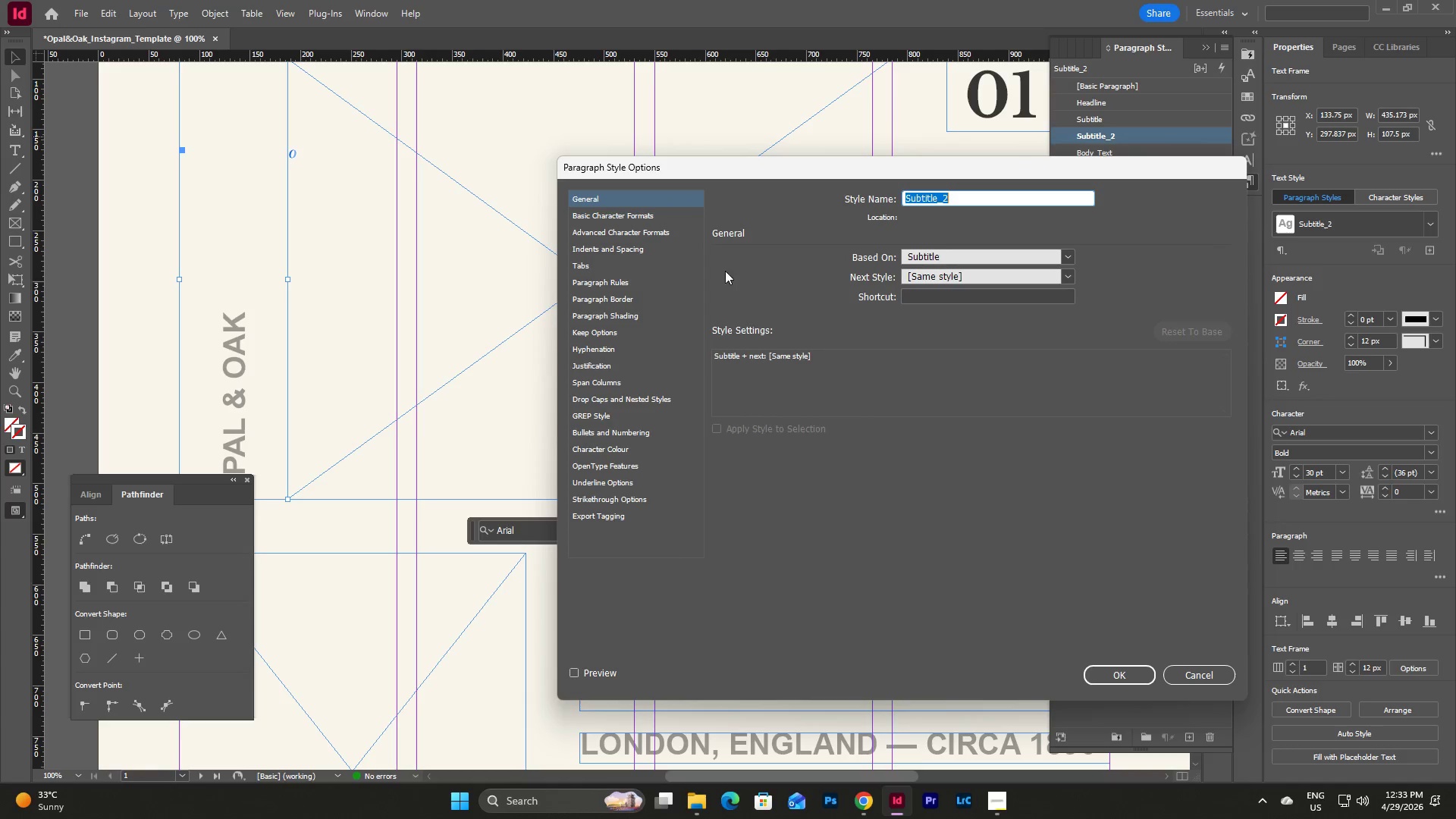 
left_click([609, 214])
 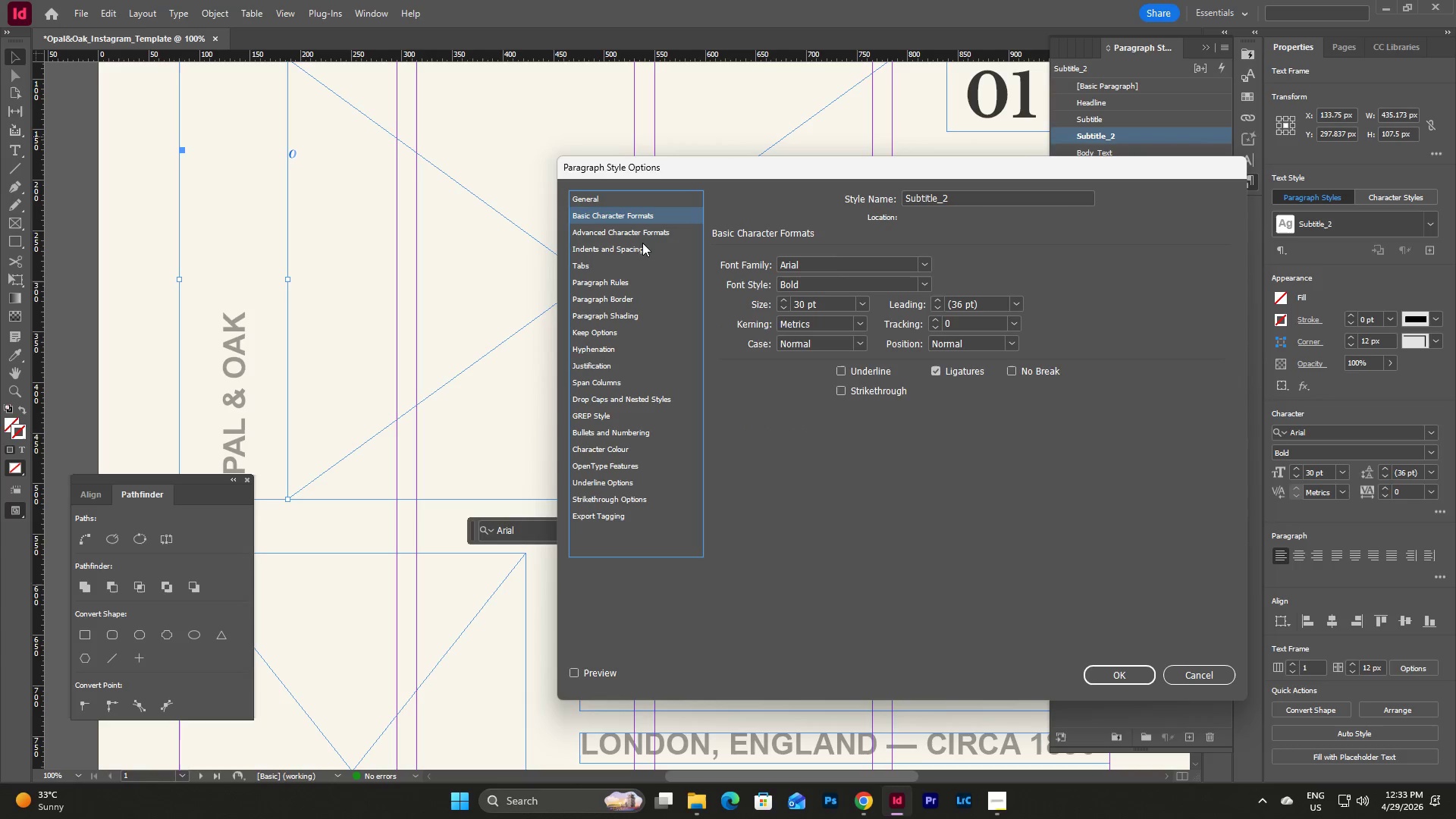 
left_click([642, 231])
 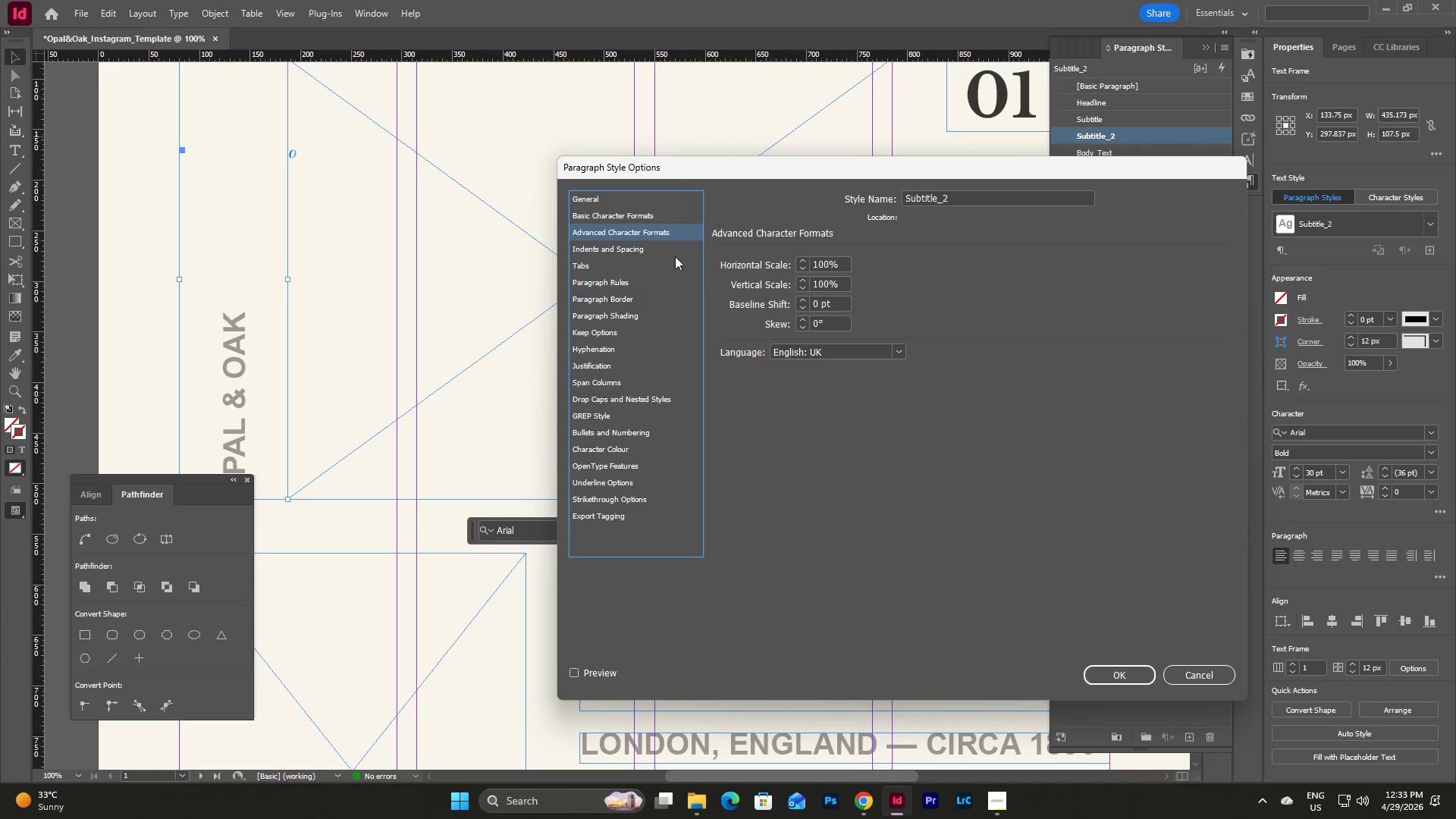 
left_click([651, 253])
 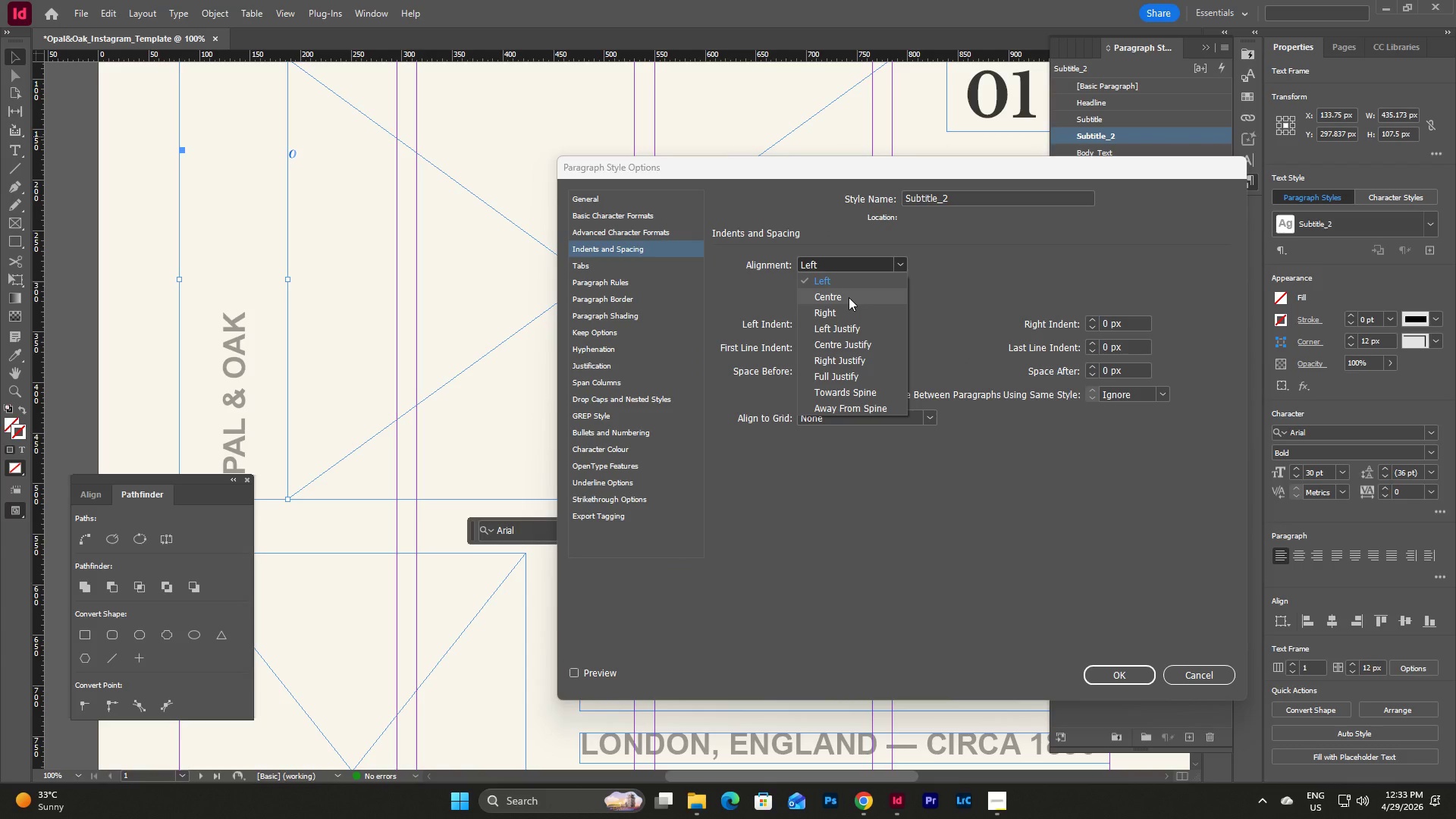 
left_click([849, 297])
 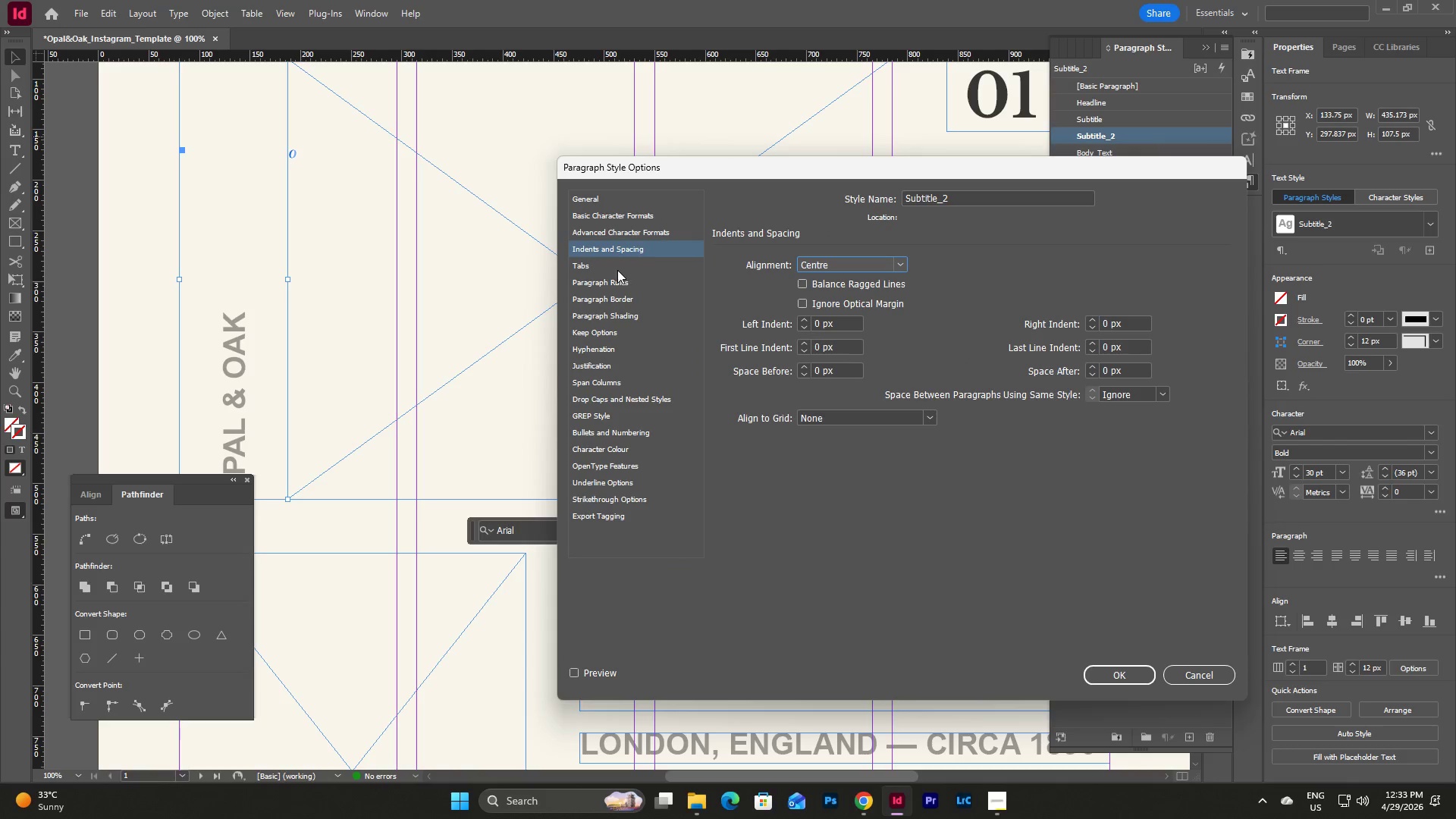 
left_click([617, 270])
 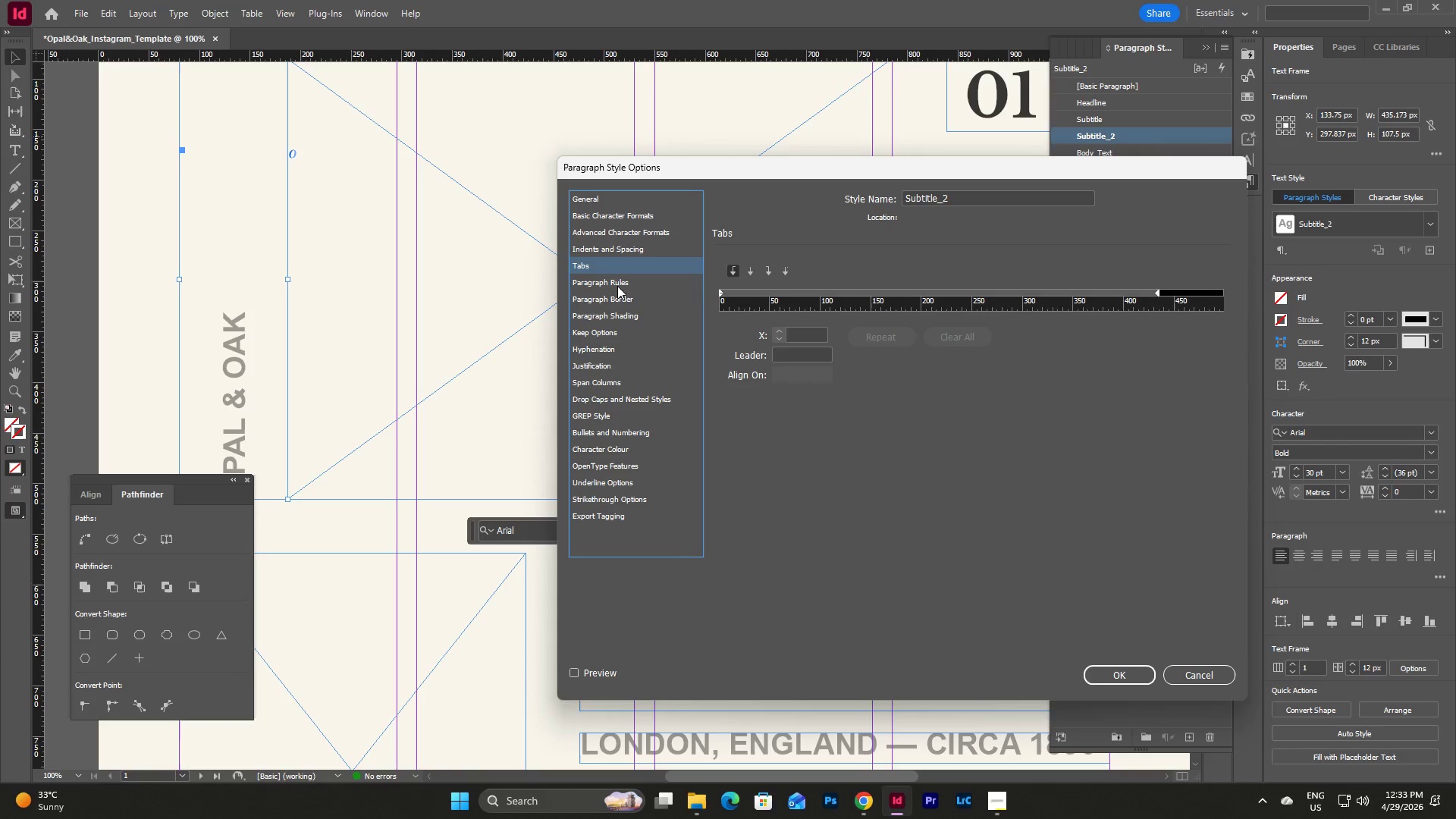 
left_click([617, 295])
 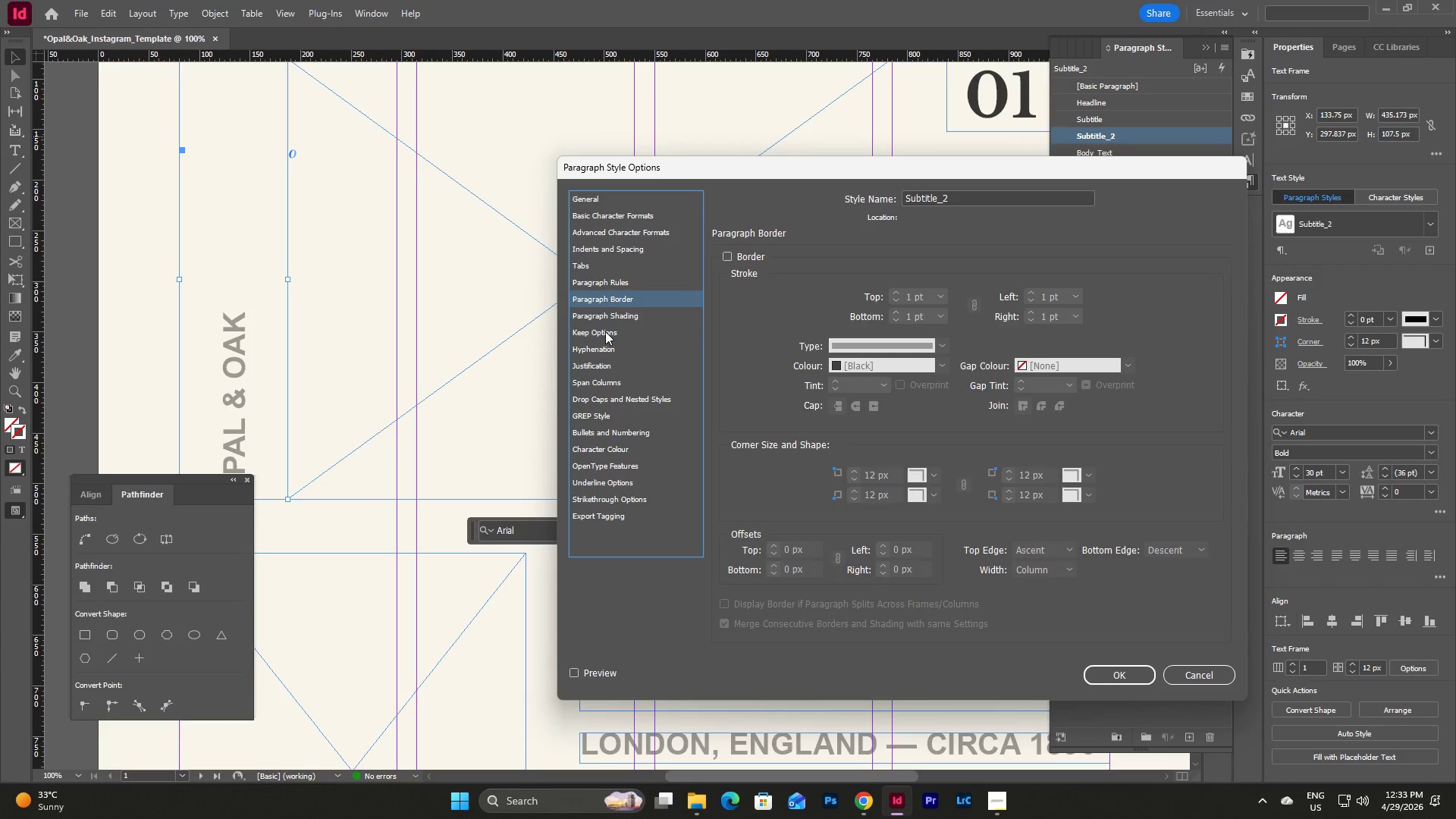 
double_click([609, 318])
 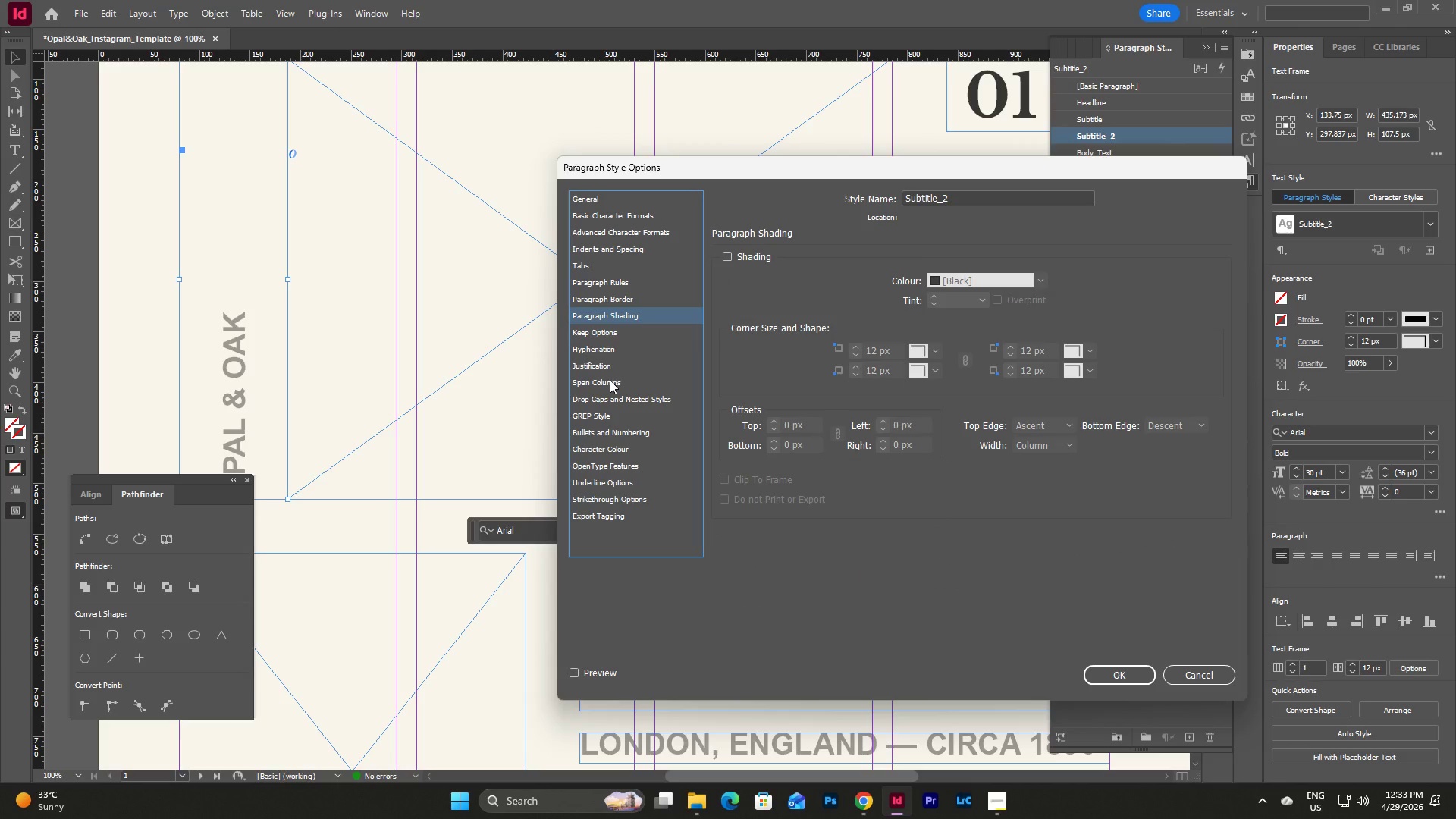 
double_click([607, 358])
 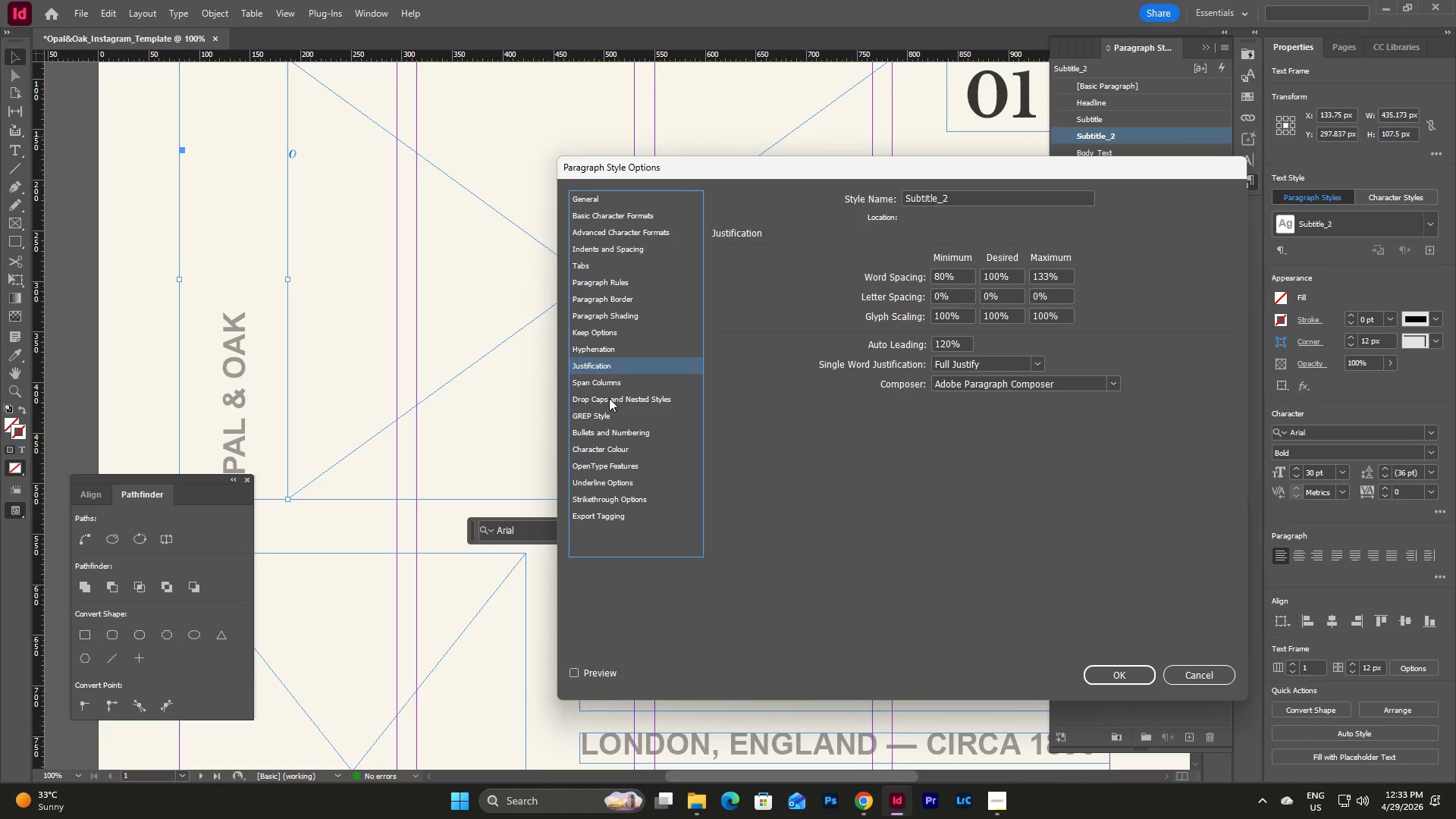 
double_click([609, 423])
 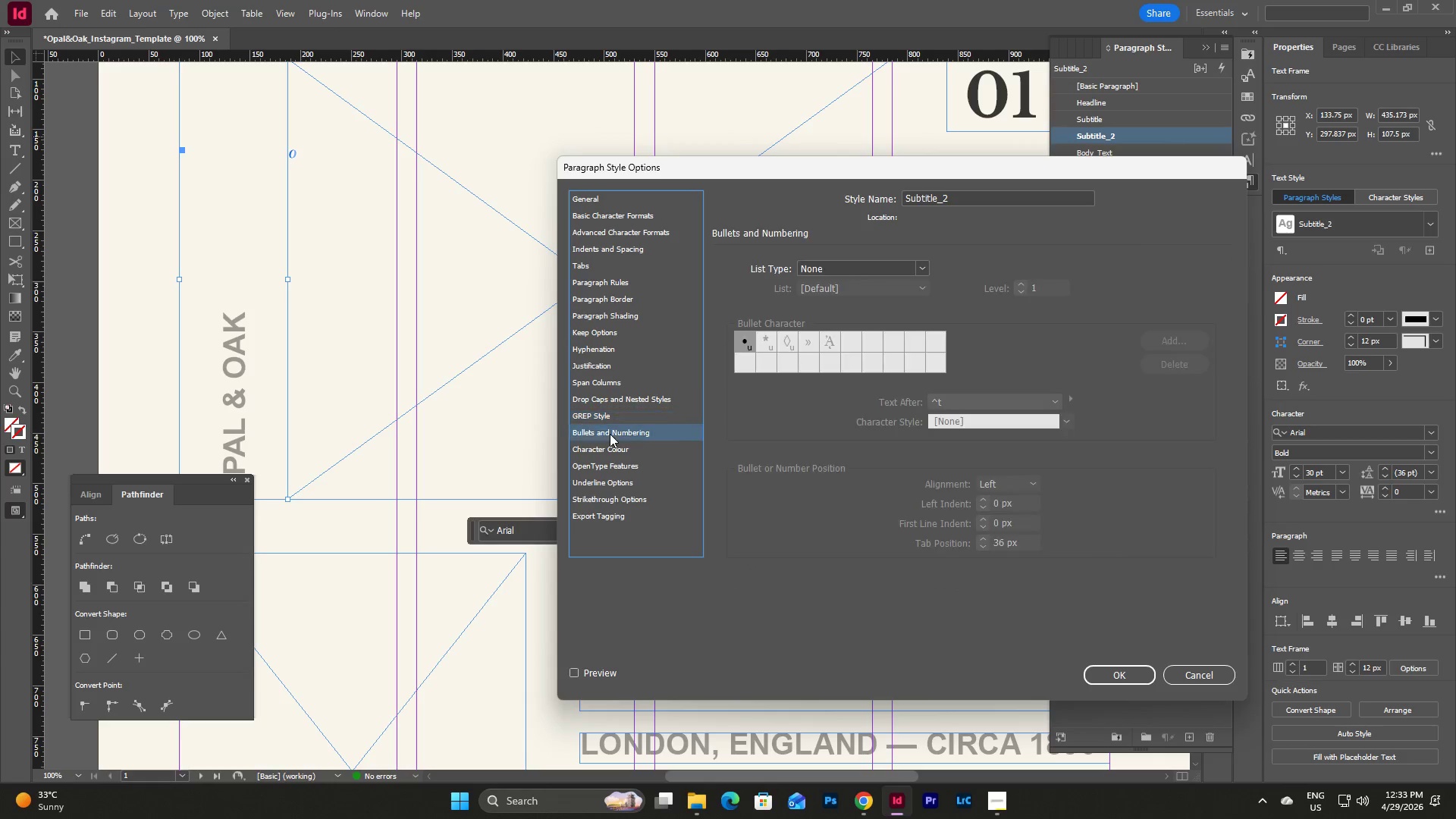 
double_click([617, 450])
 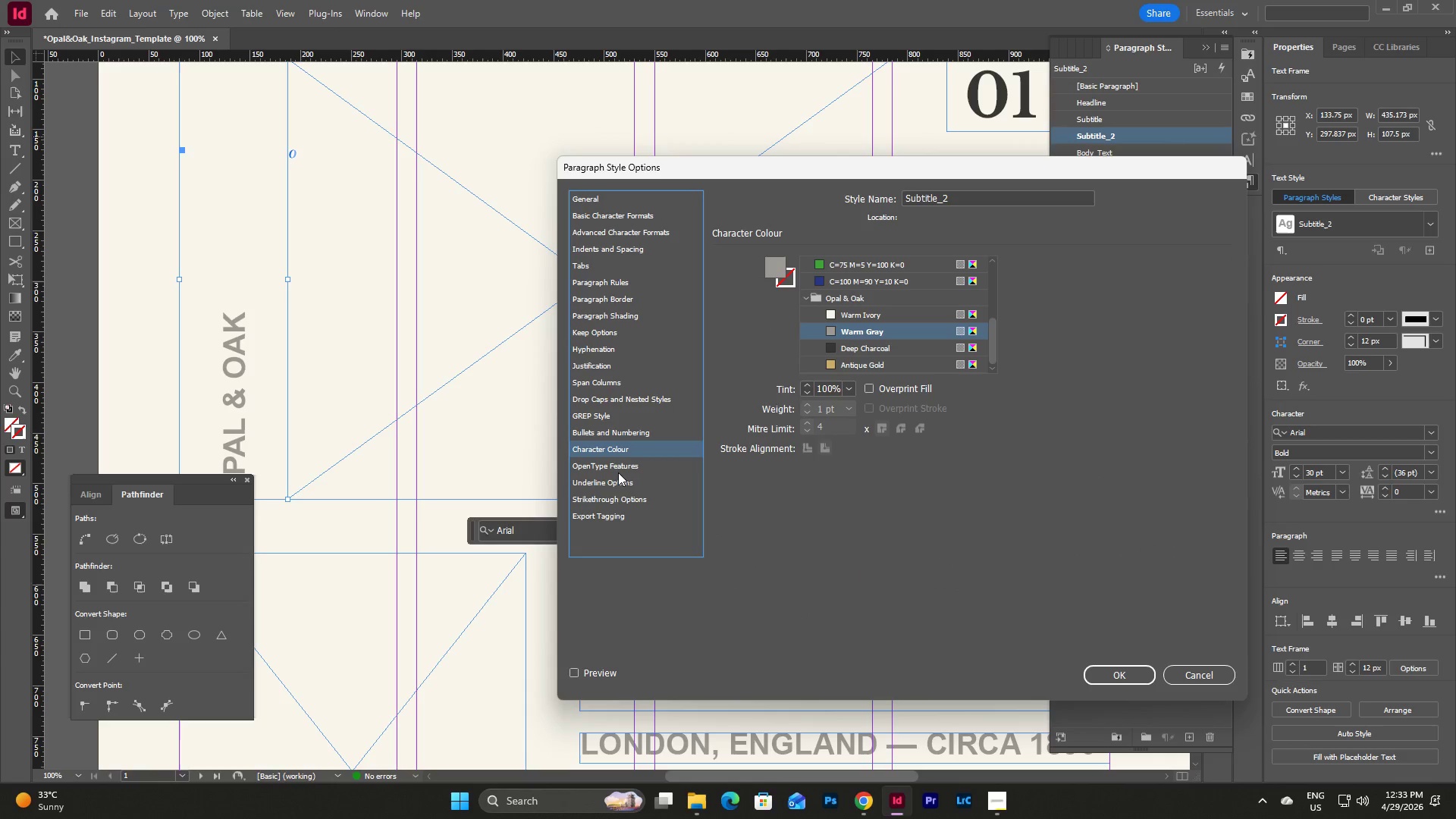 
left_click([619, 466])
 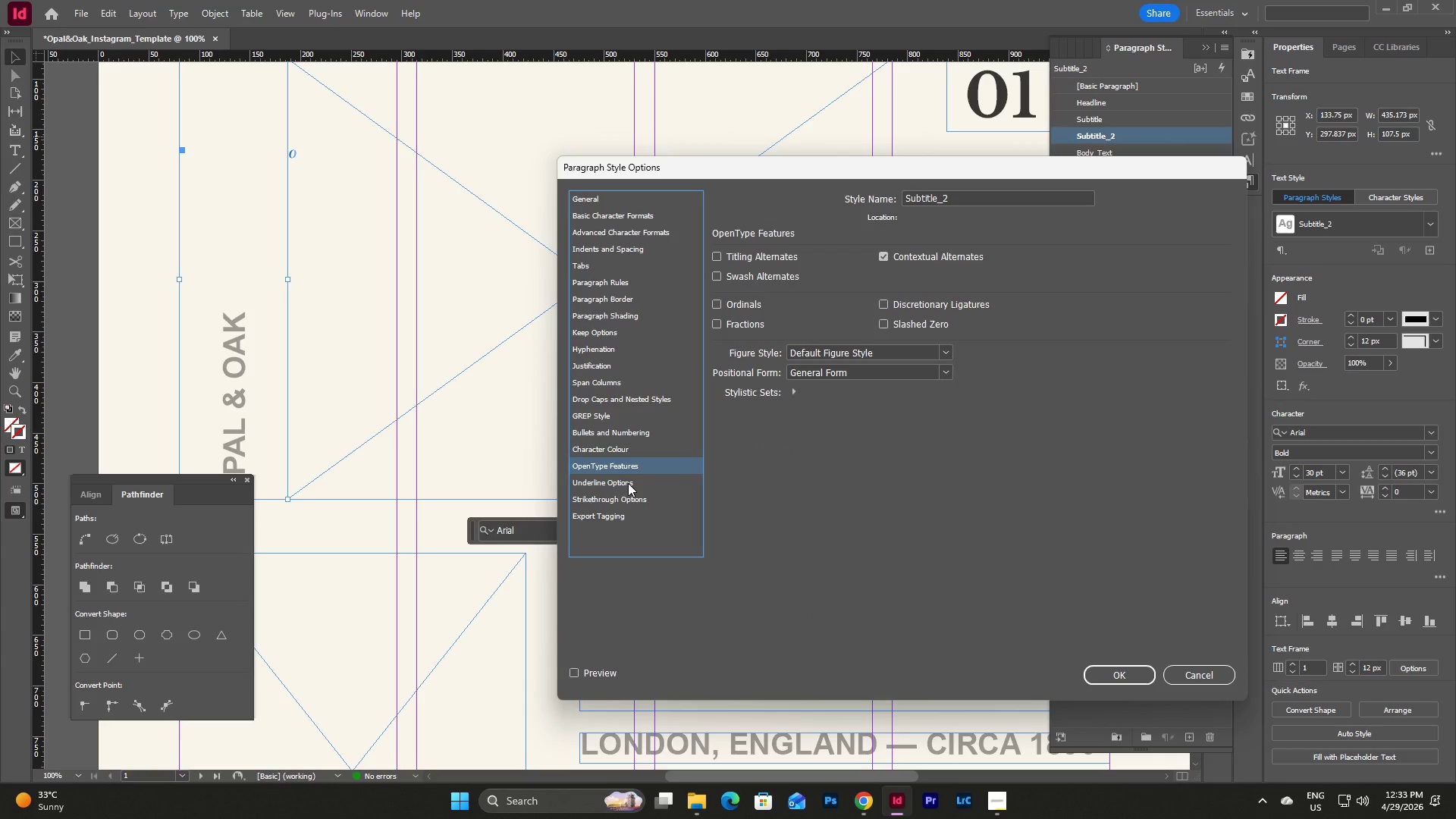 
left_click([628, 483])
 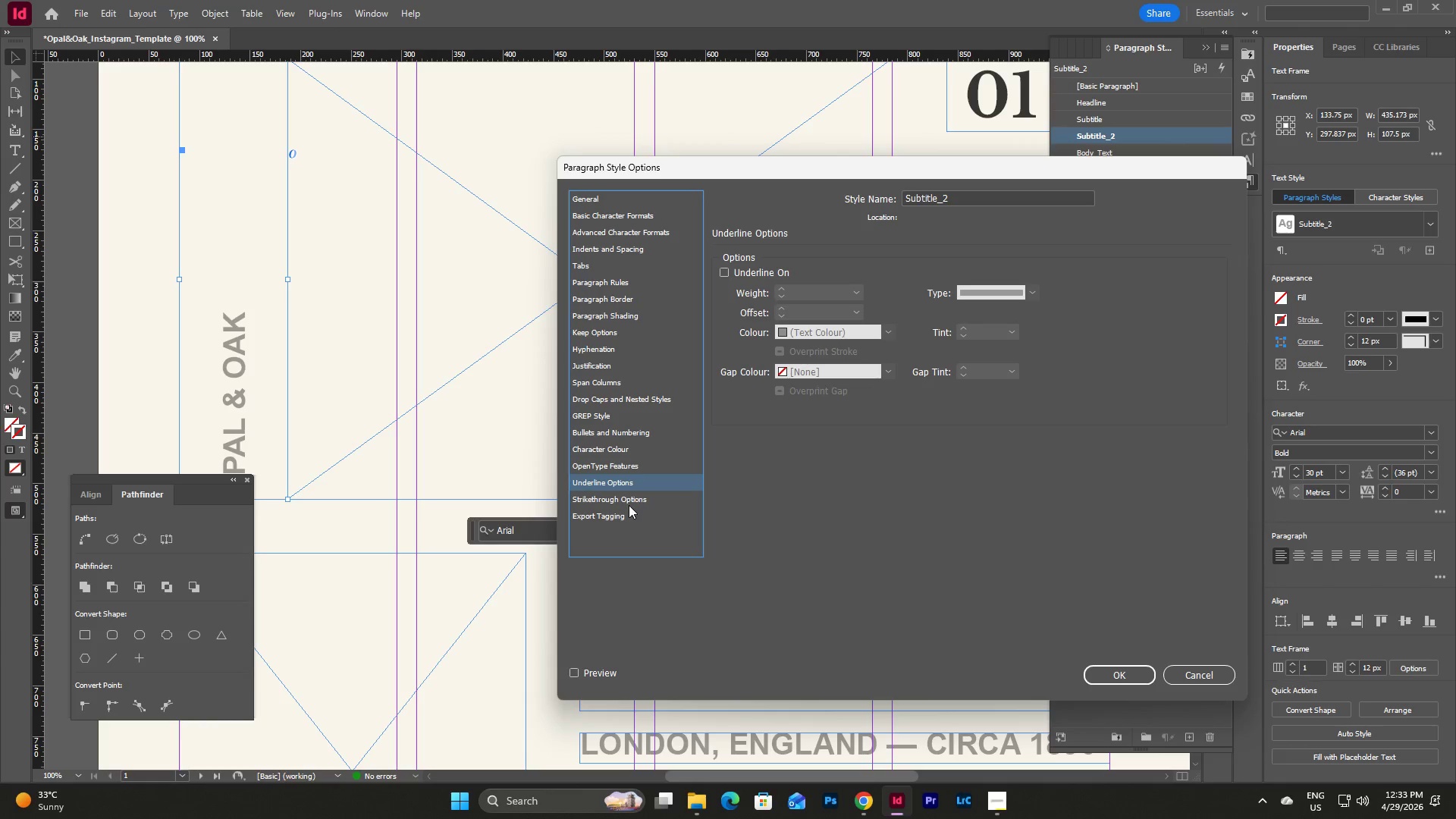 
left_click([628, 504])
 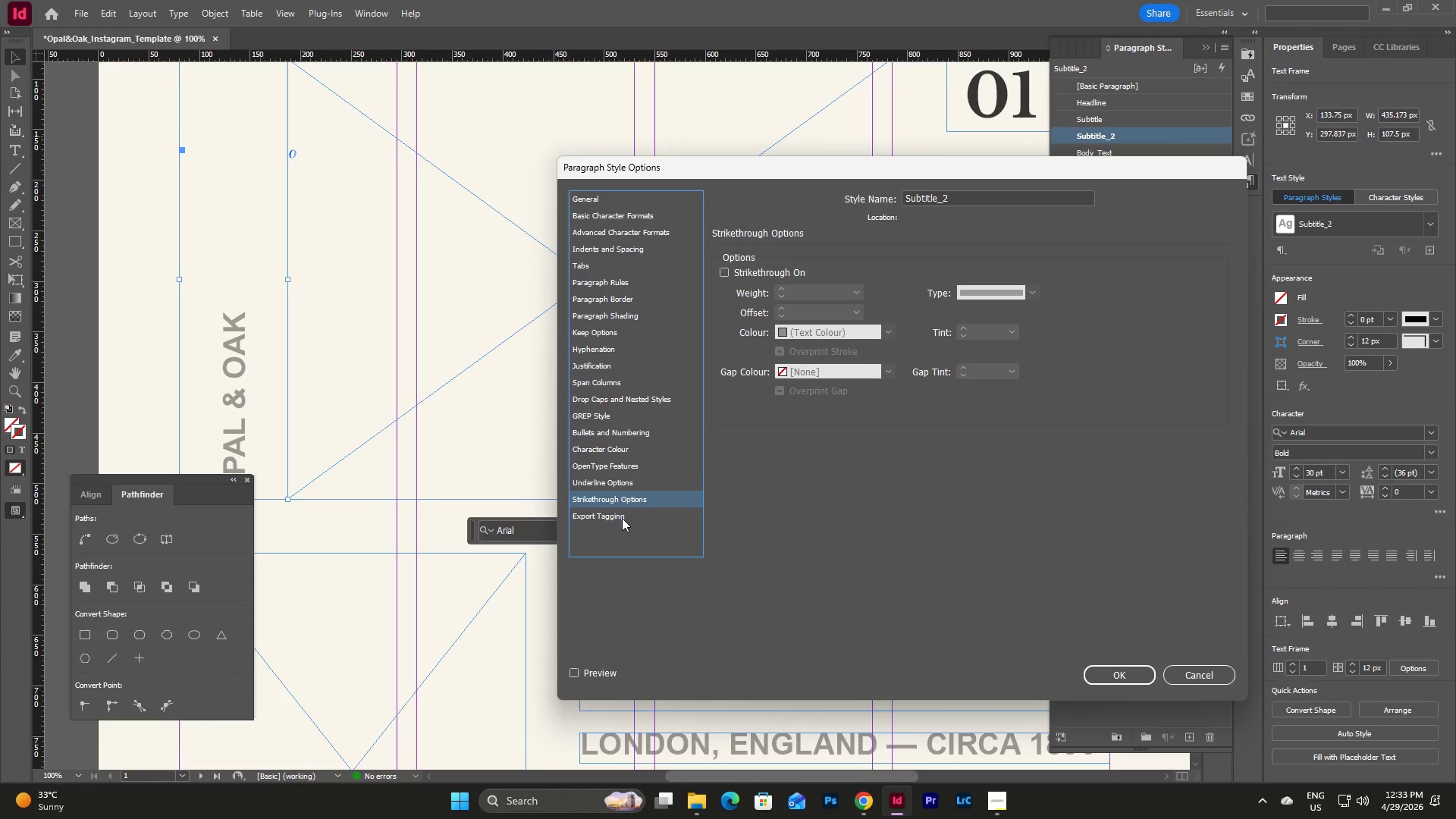 
left_click([622, 518])
 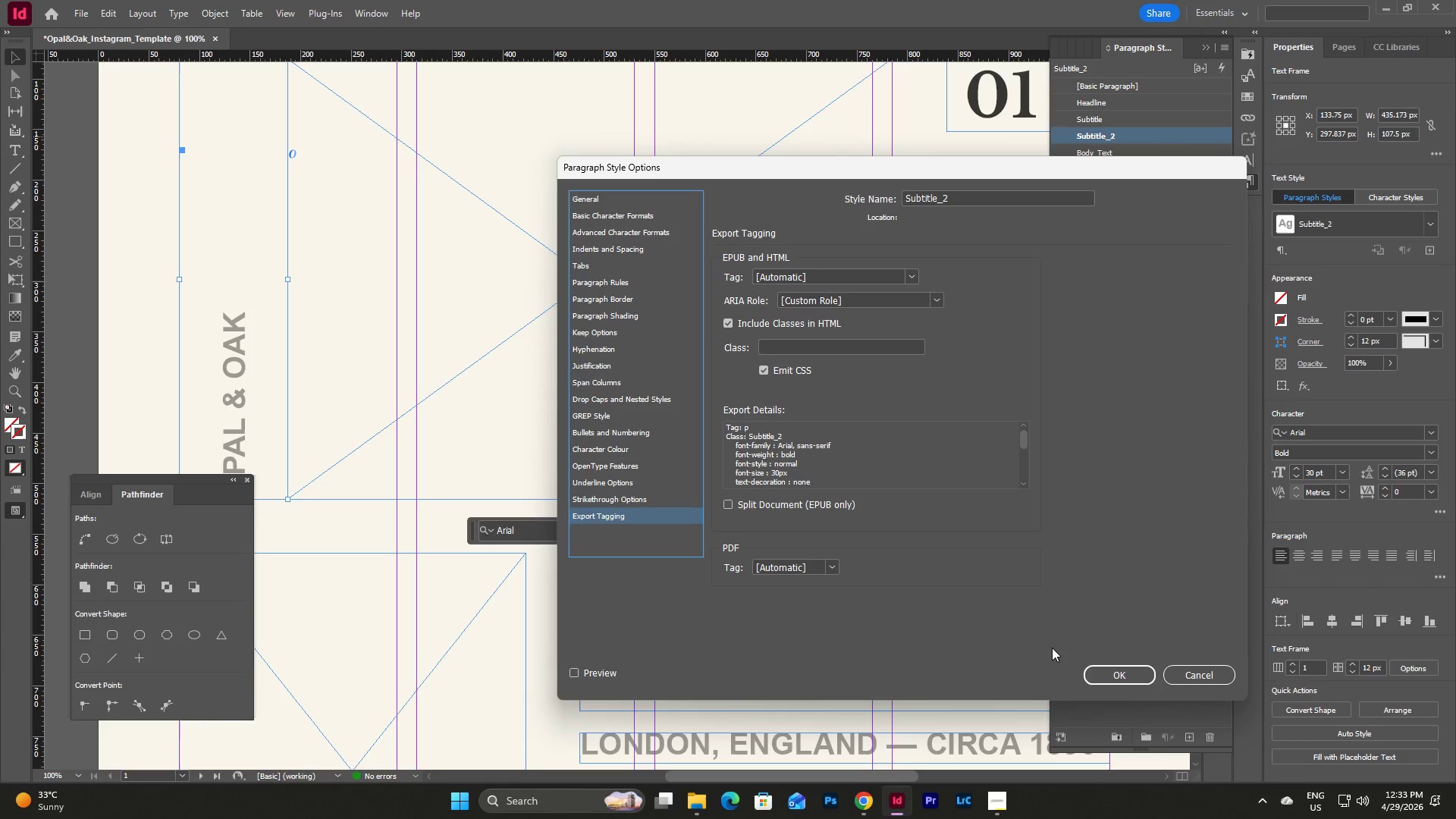 
left_click([1112, 670])
 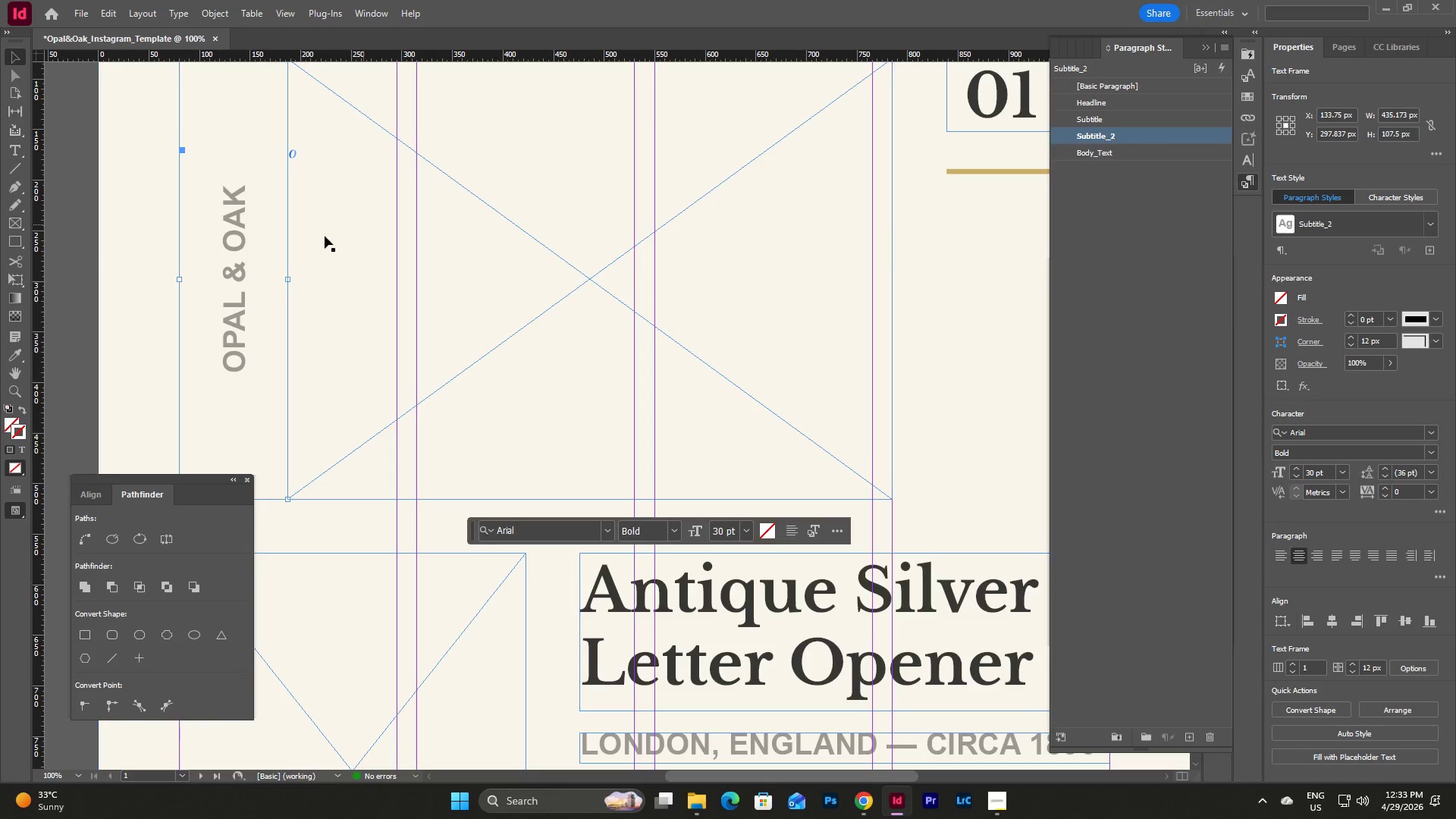 
scroll: coordinate [290, 250], scroll_direction: up, amount: 2.0
 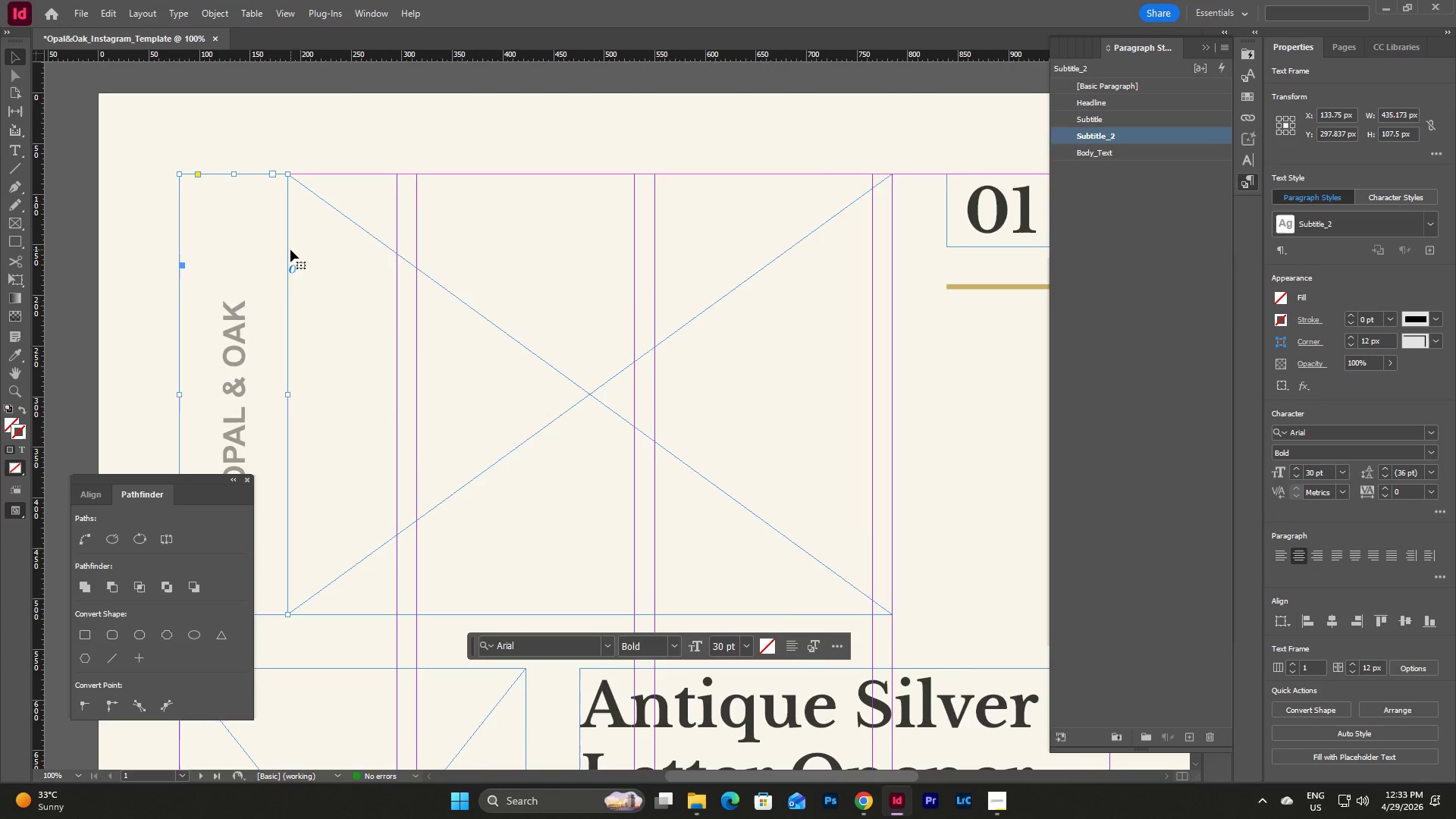 
scroll: coordinate [290, 249], scroll_direction: down, amount: 1.0
 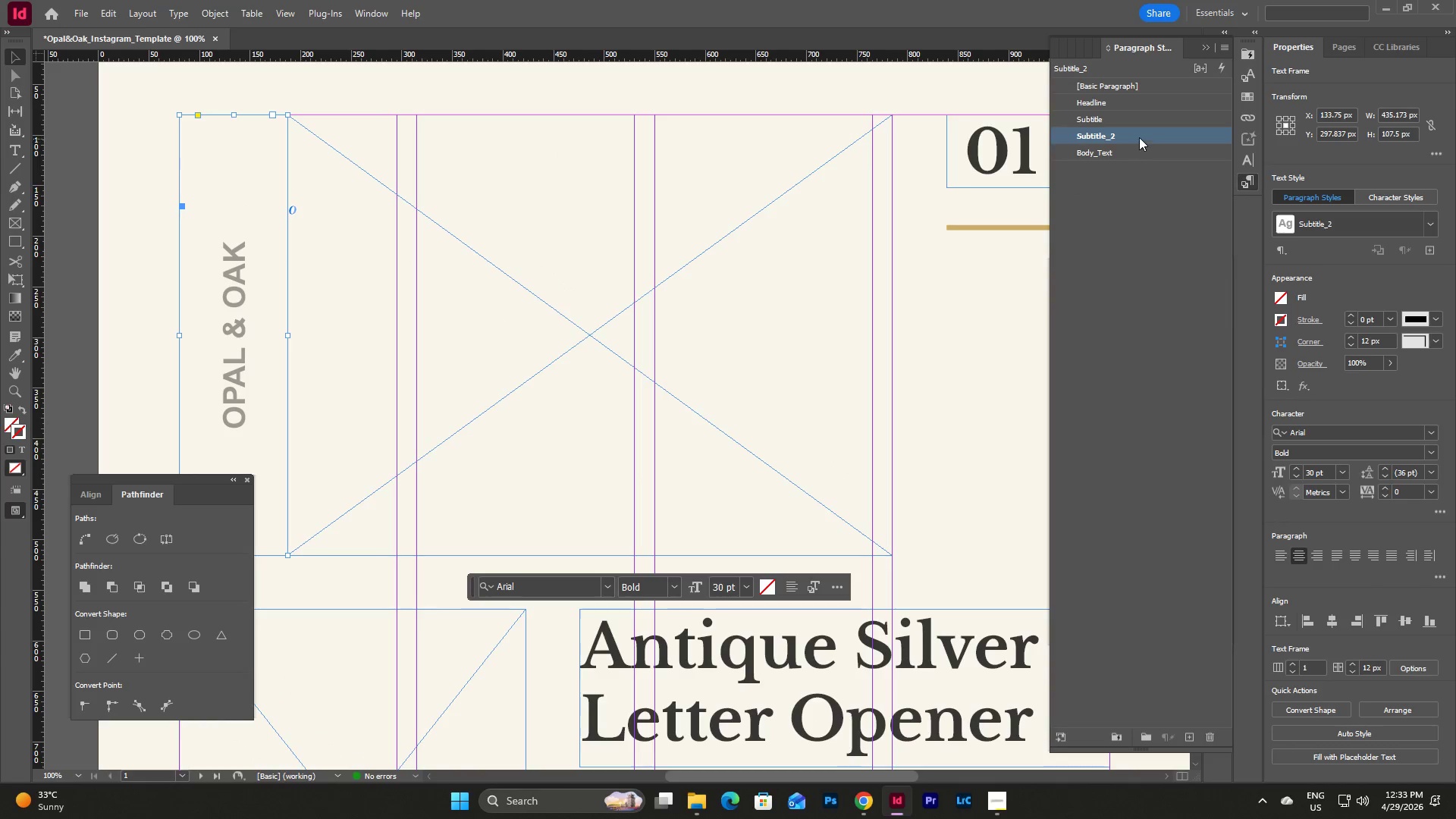 
double_click([1140, 136])
 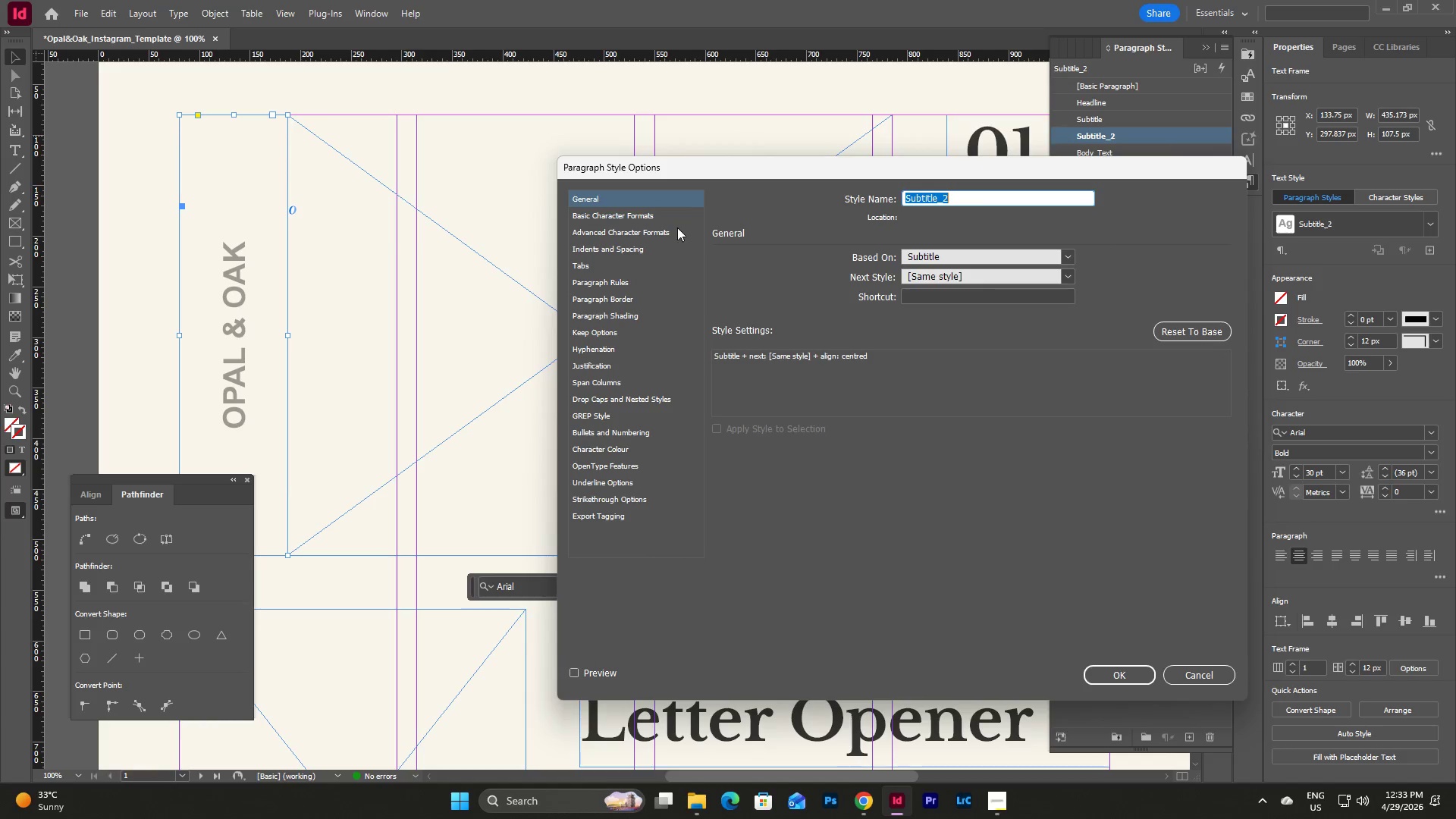 
left_click([596, 208])
 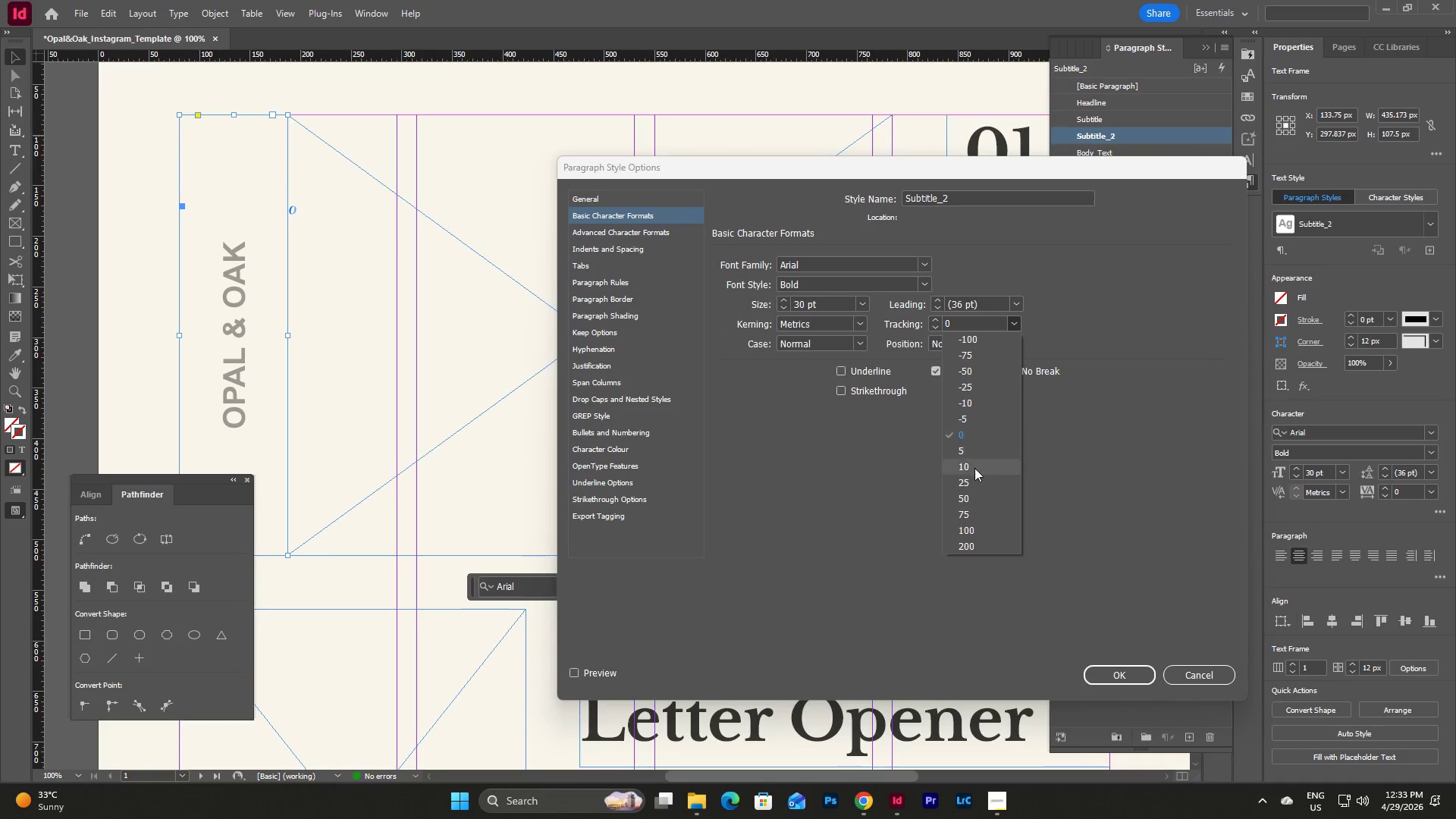 
left_click([972, 525])
 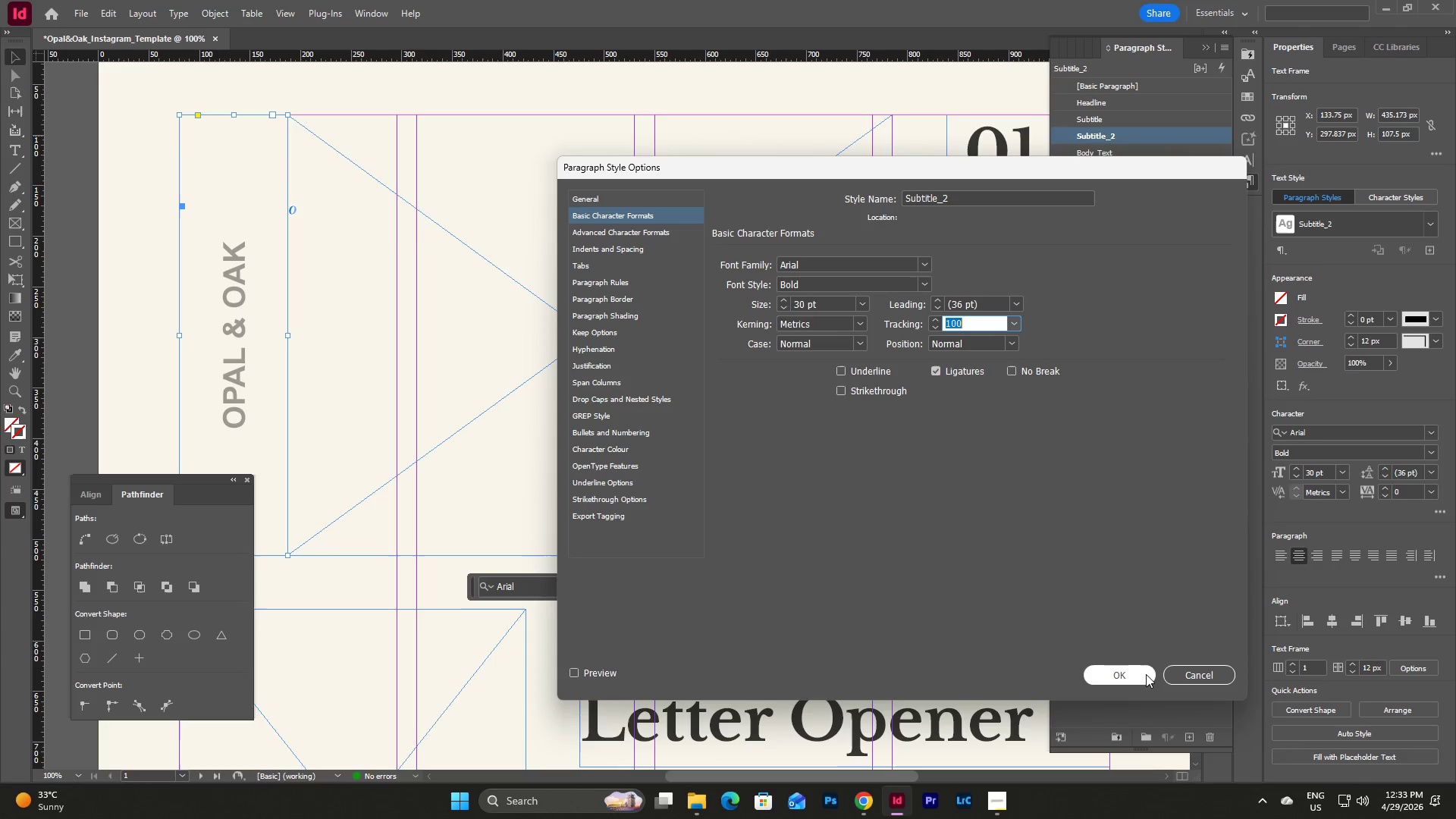 
left_click([1129, 673])
 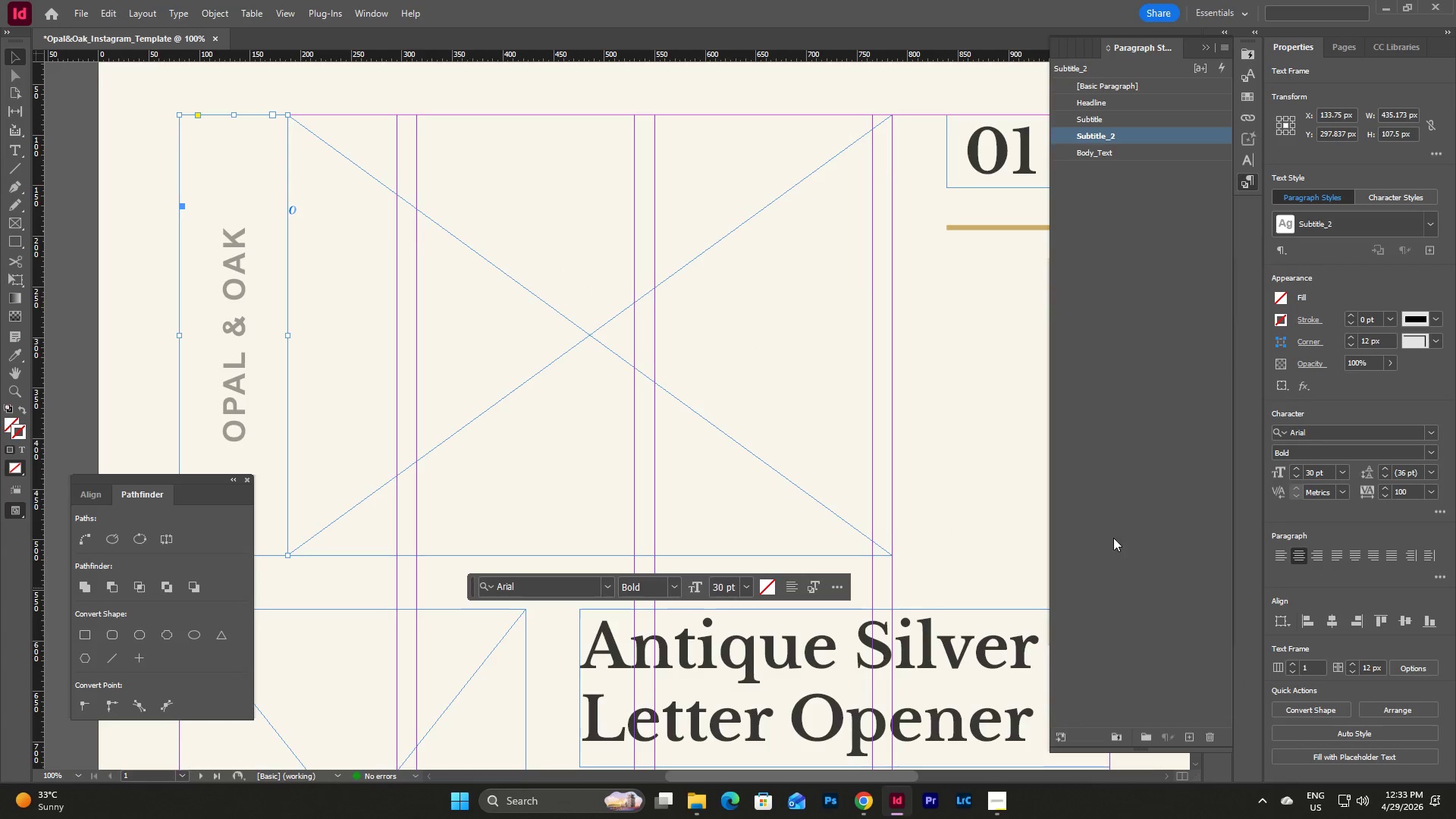 
scroll: coordinate [1107, 485], scroll_direction: down, amount: 1.0
 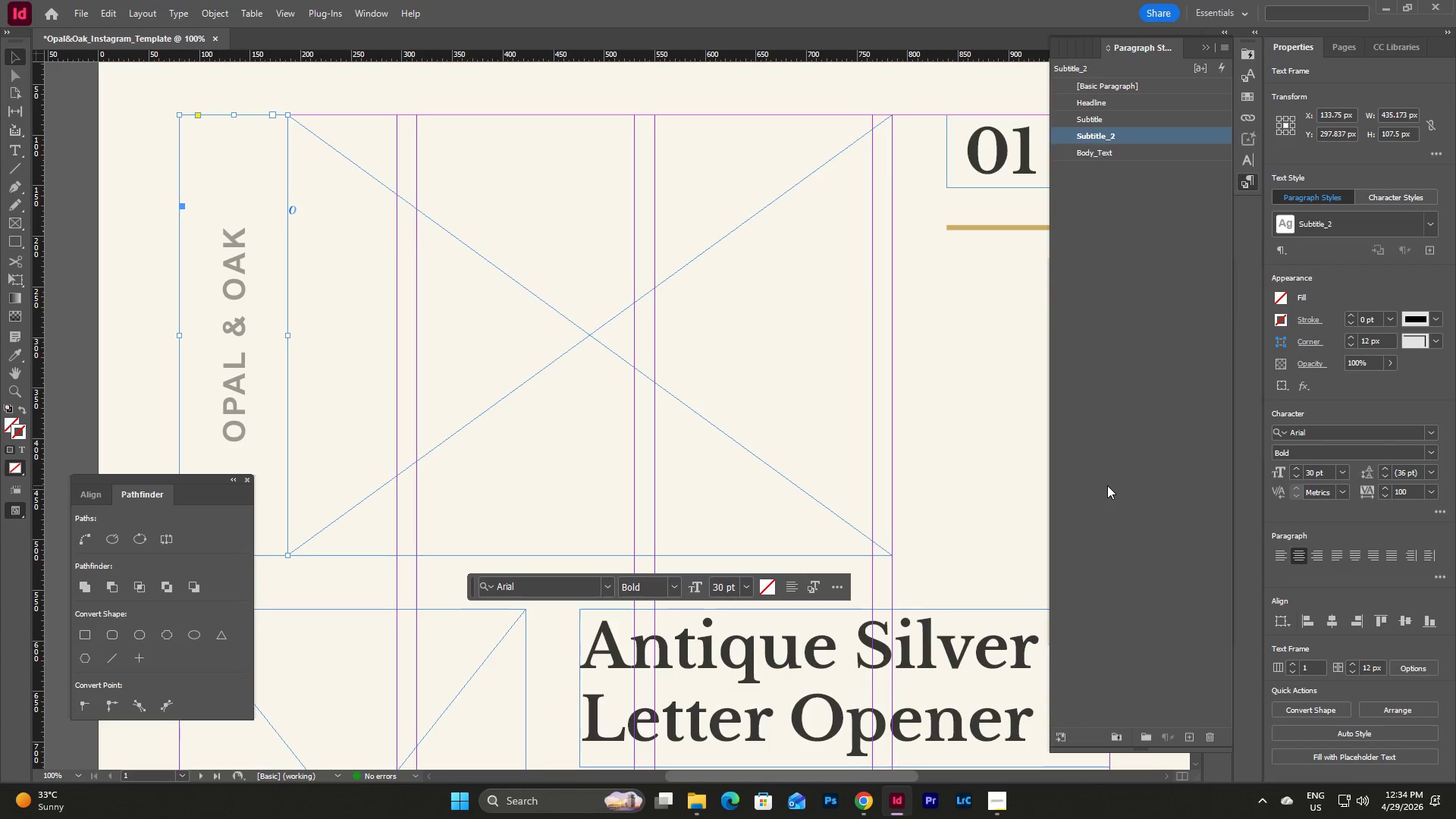 
scroll: coordinate [1097, 388], scroll_direction: none, amount: 0.0
 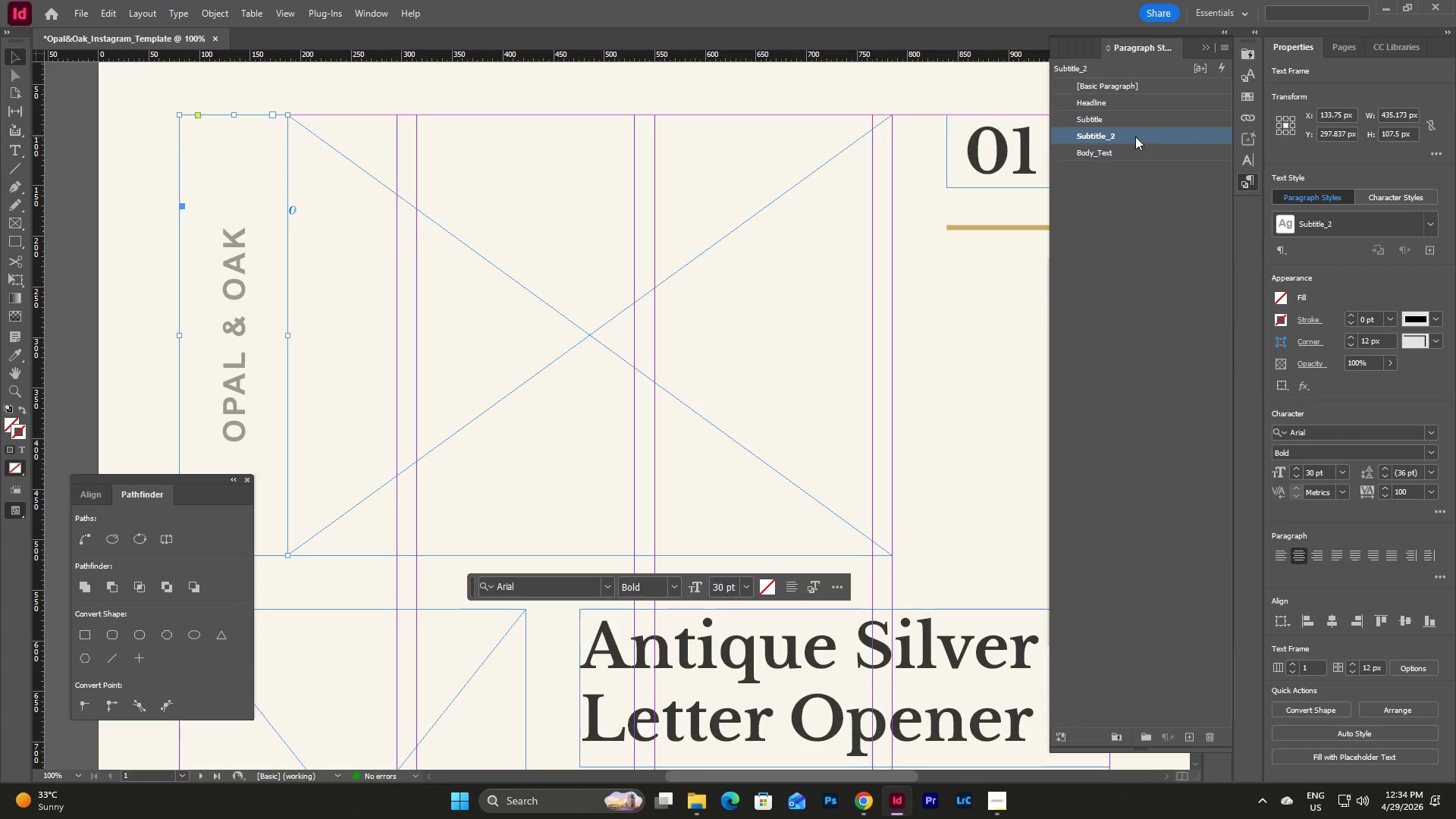 
double_click([1135, 136])
 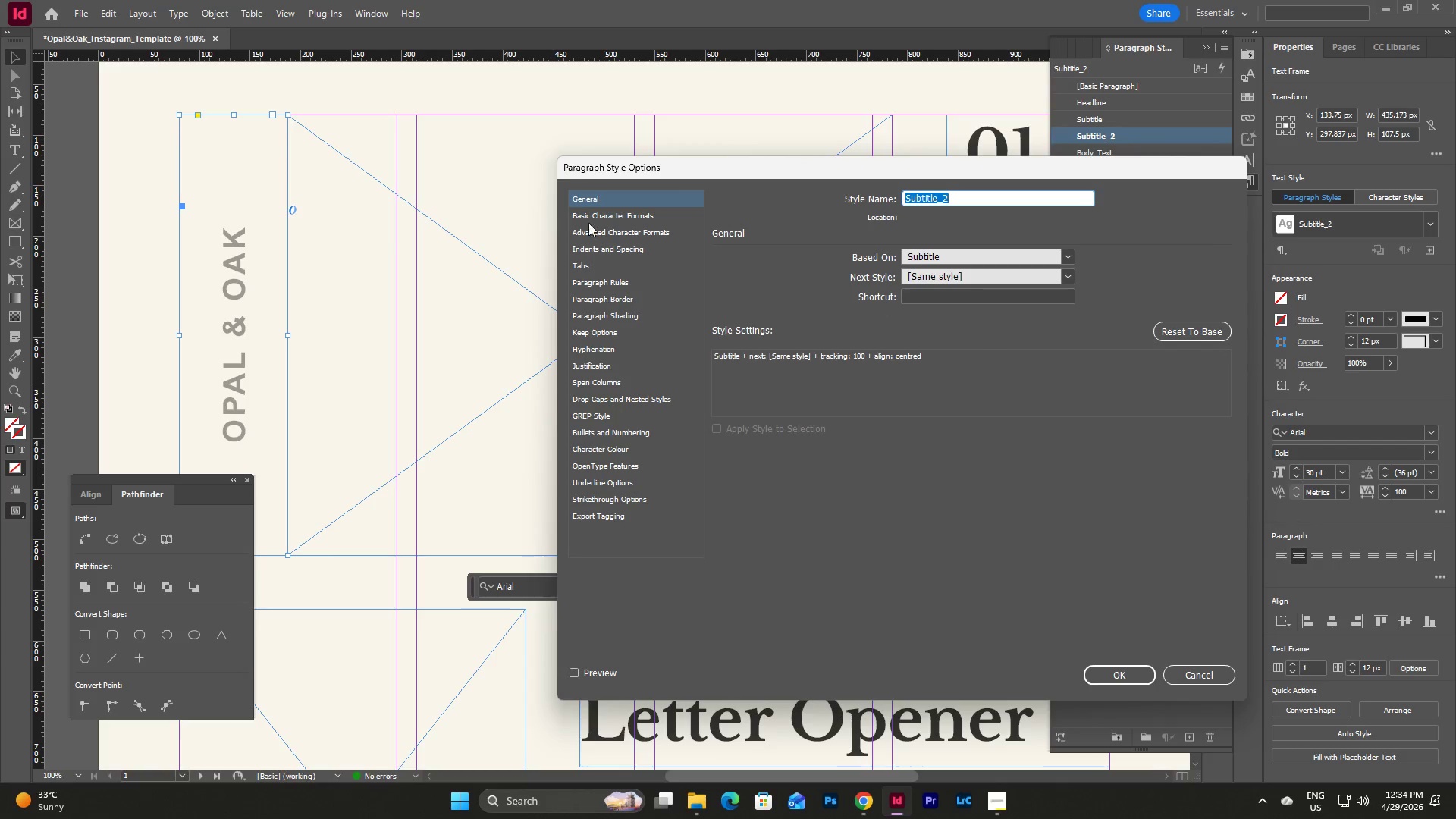 
left_click([597, 210])
 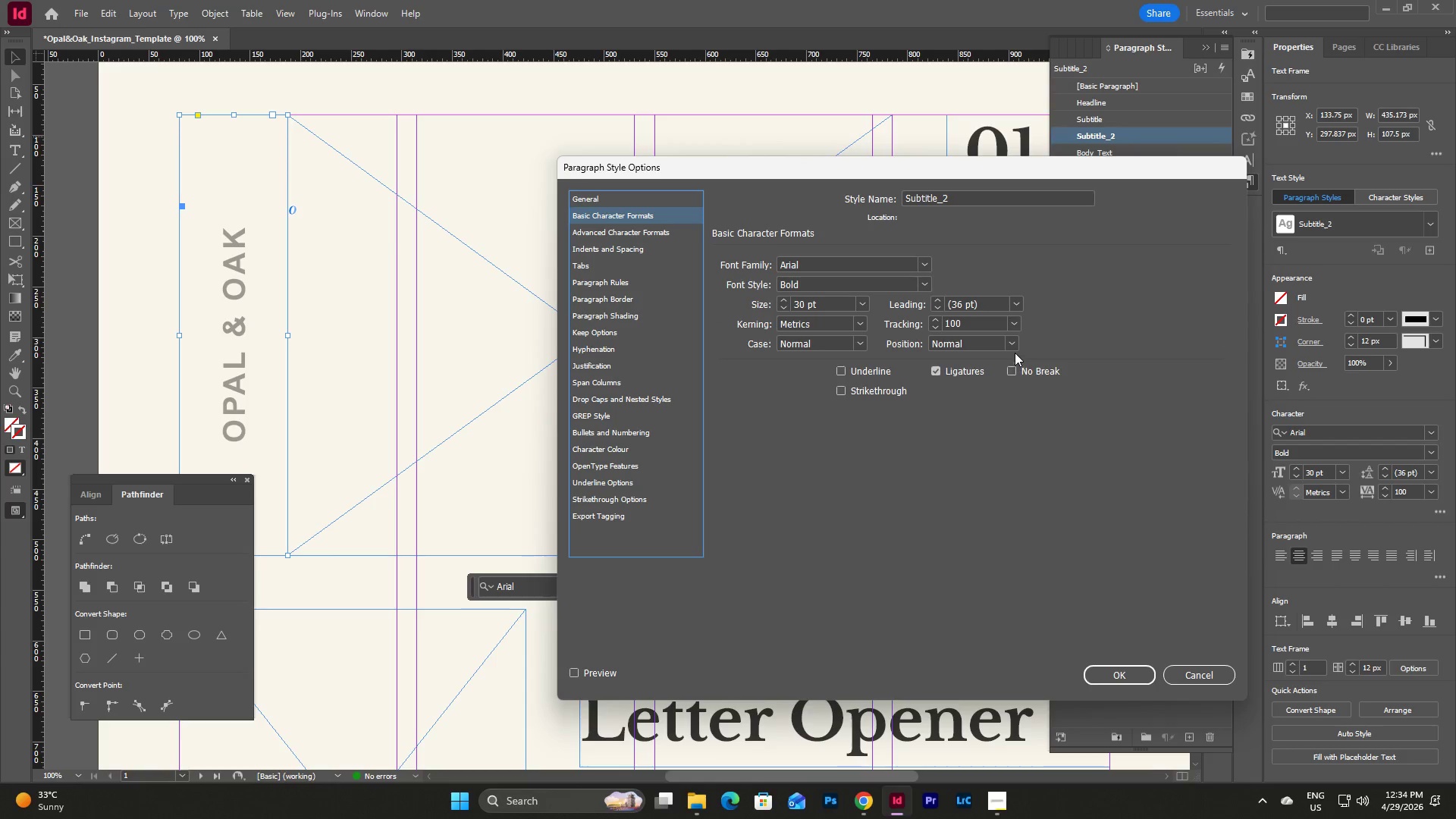 
left_click([1017, 322])
 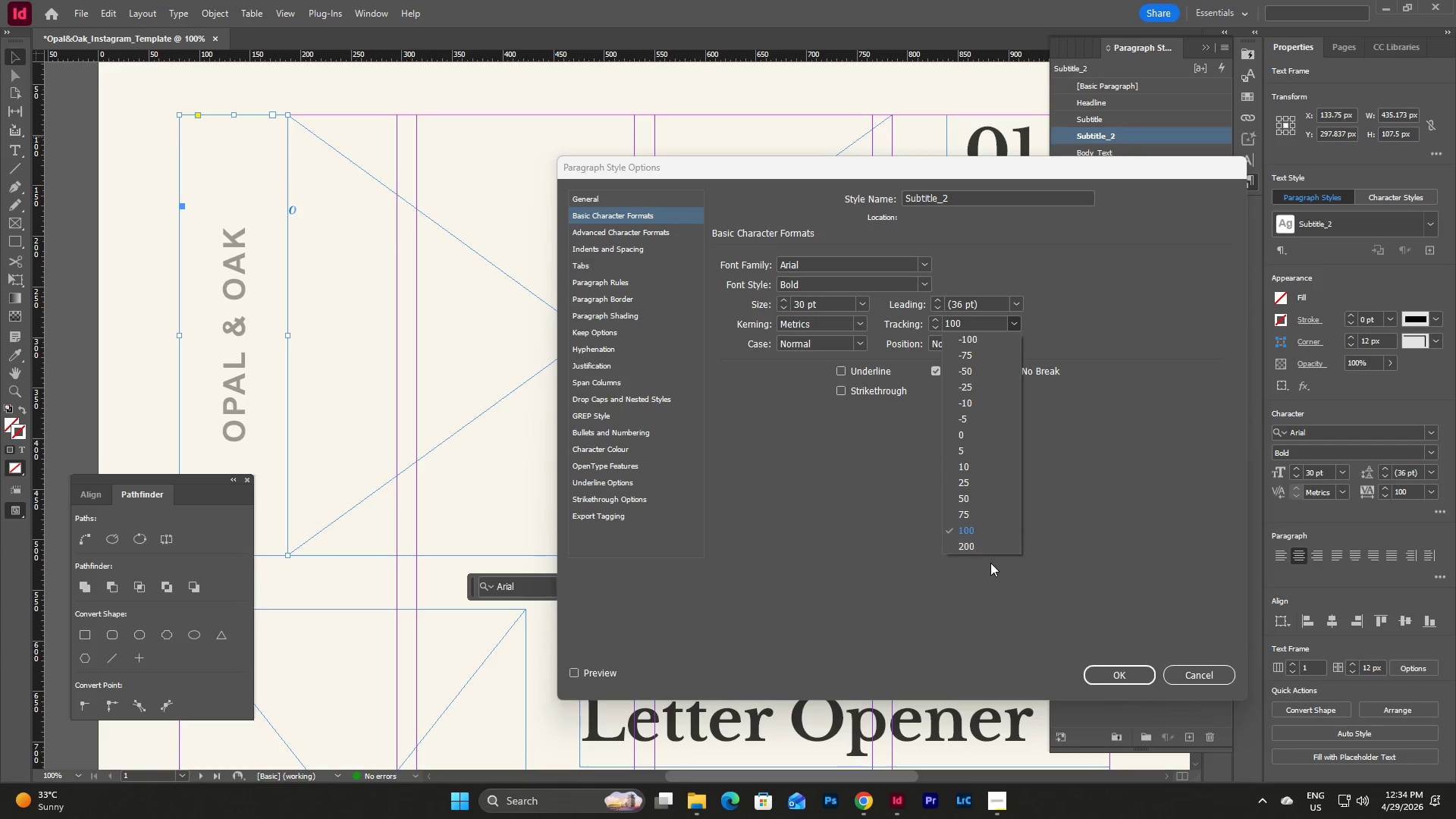 
left_click([989, 551])
 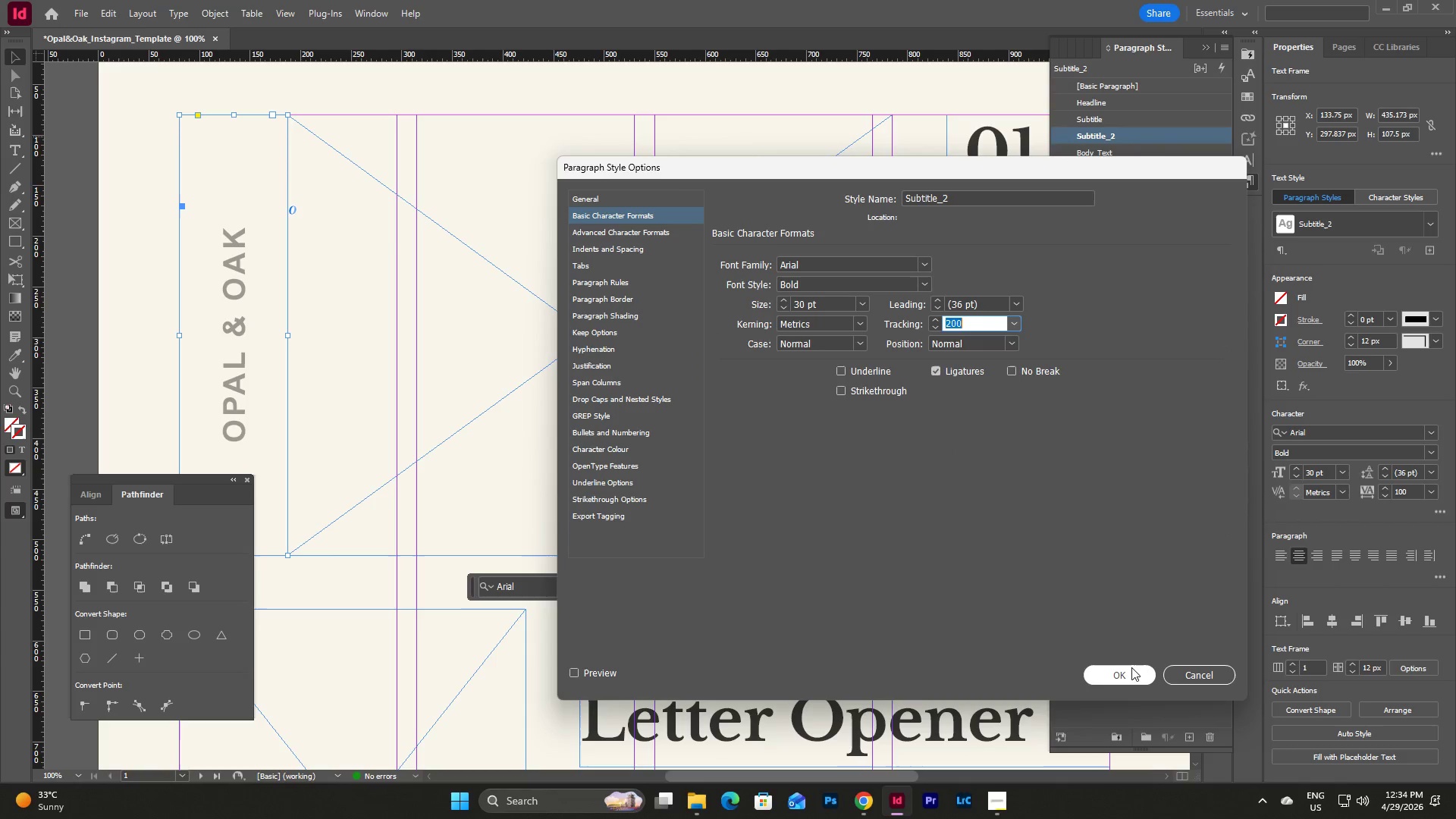 
left_click([1133, 670])
 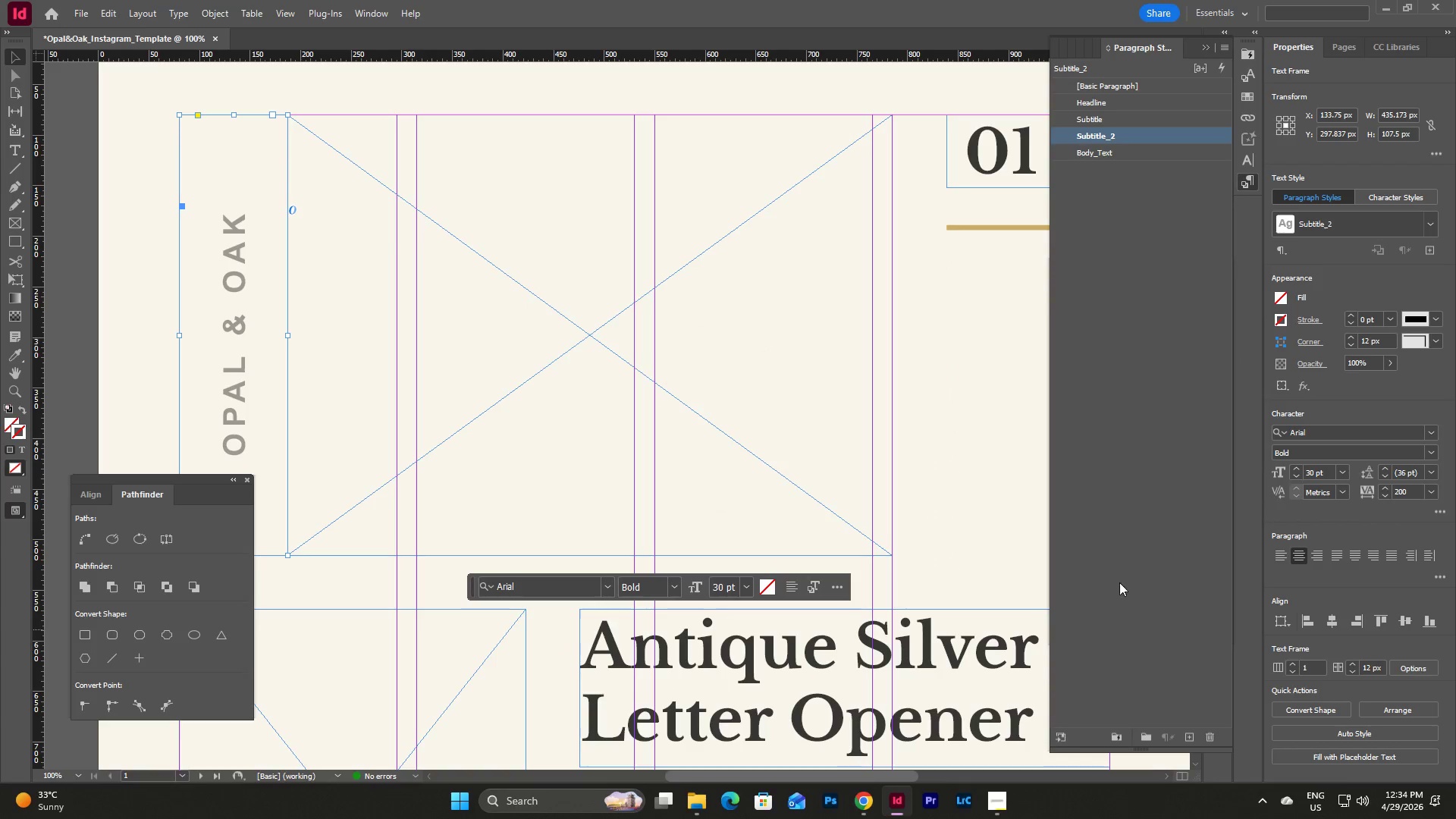 
left_click([1097, 485])
 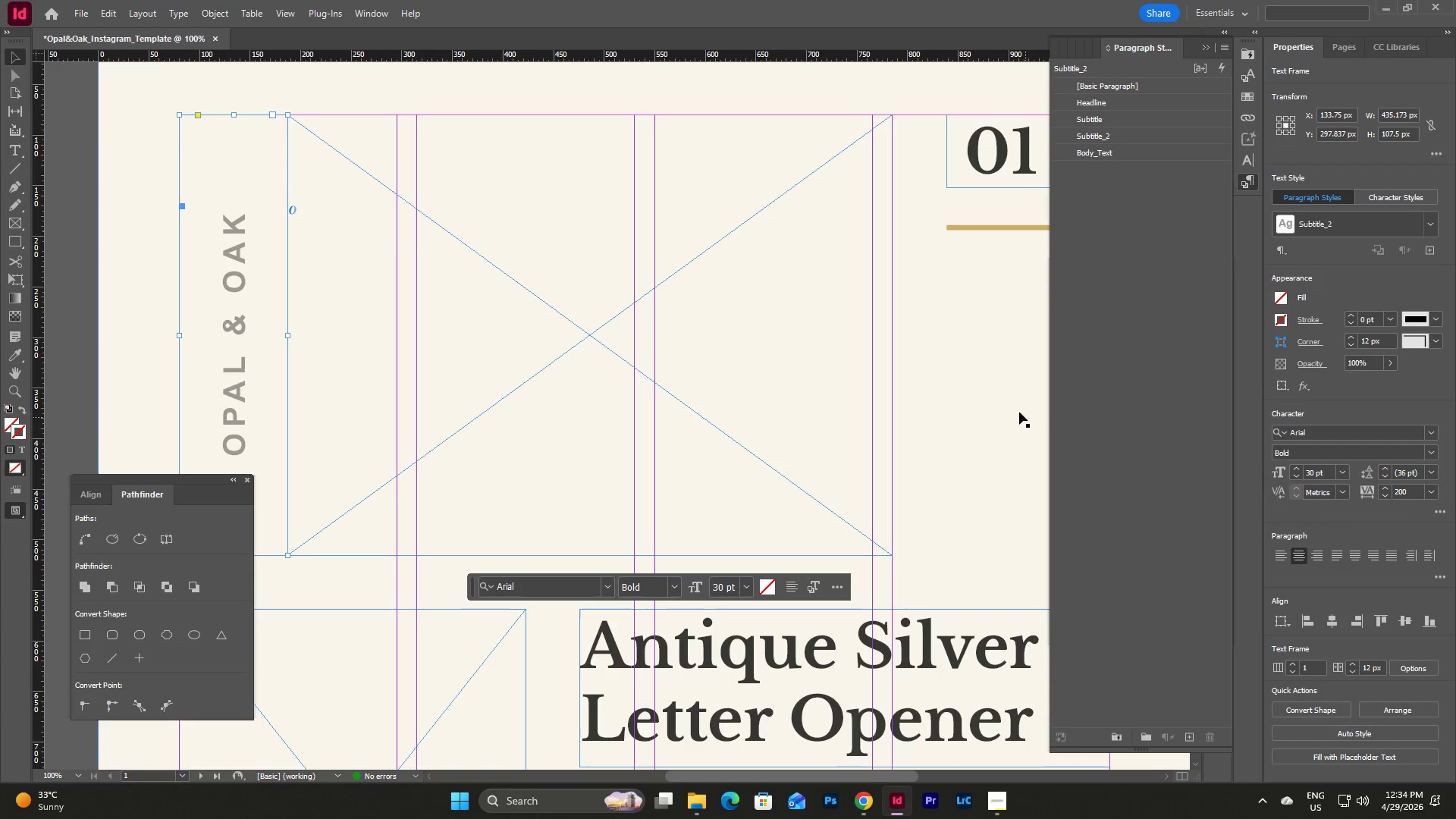 
left_click([1015, 408])
 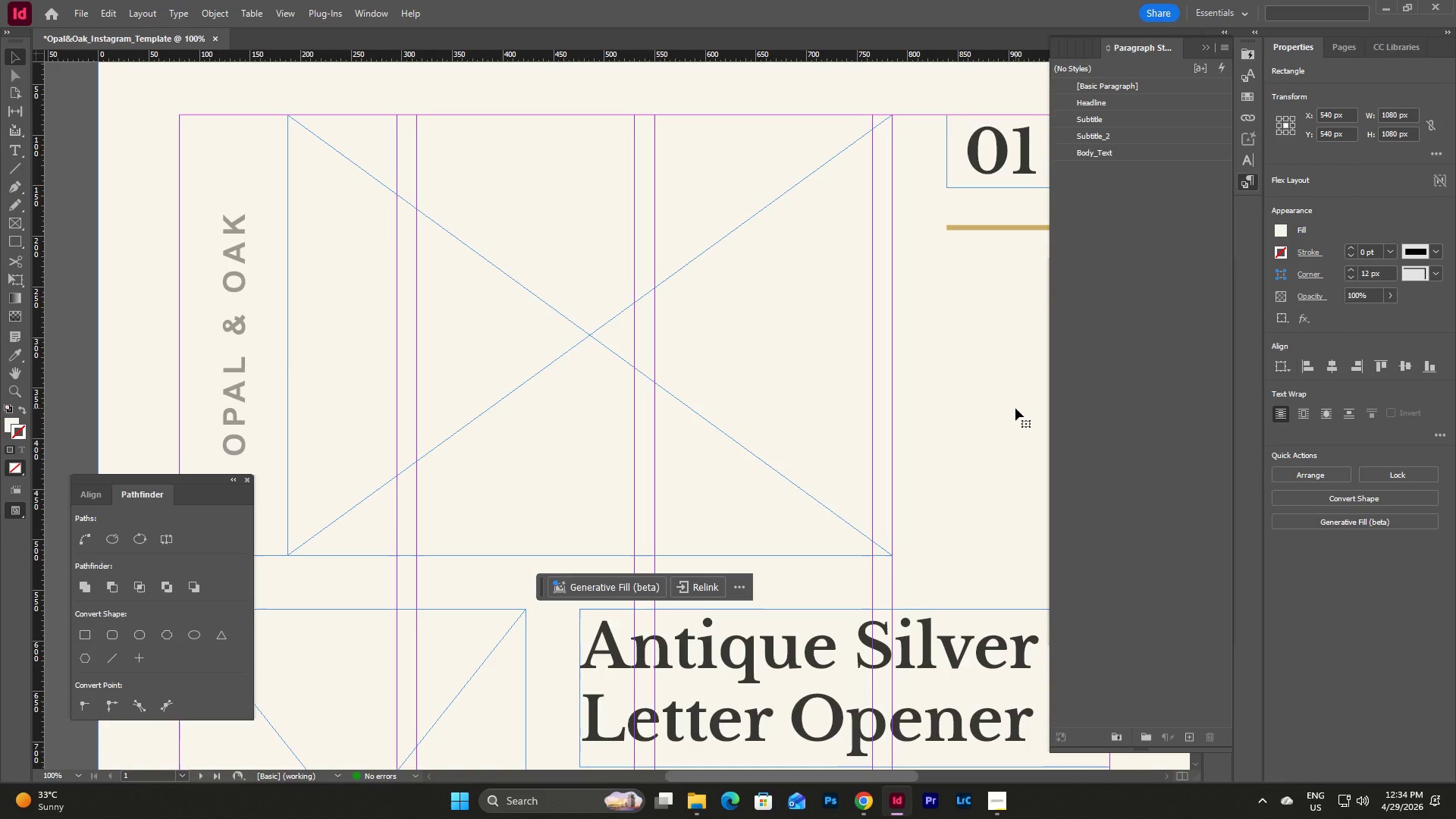 
key(Escape)
 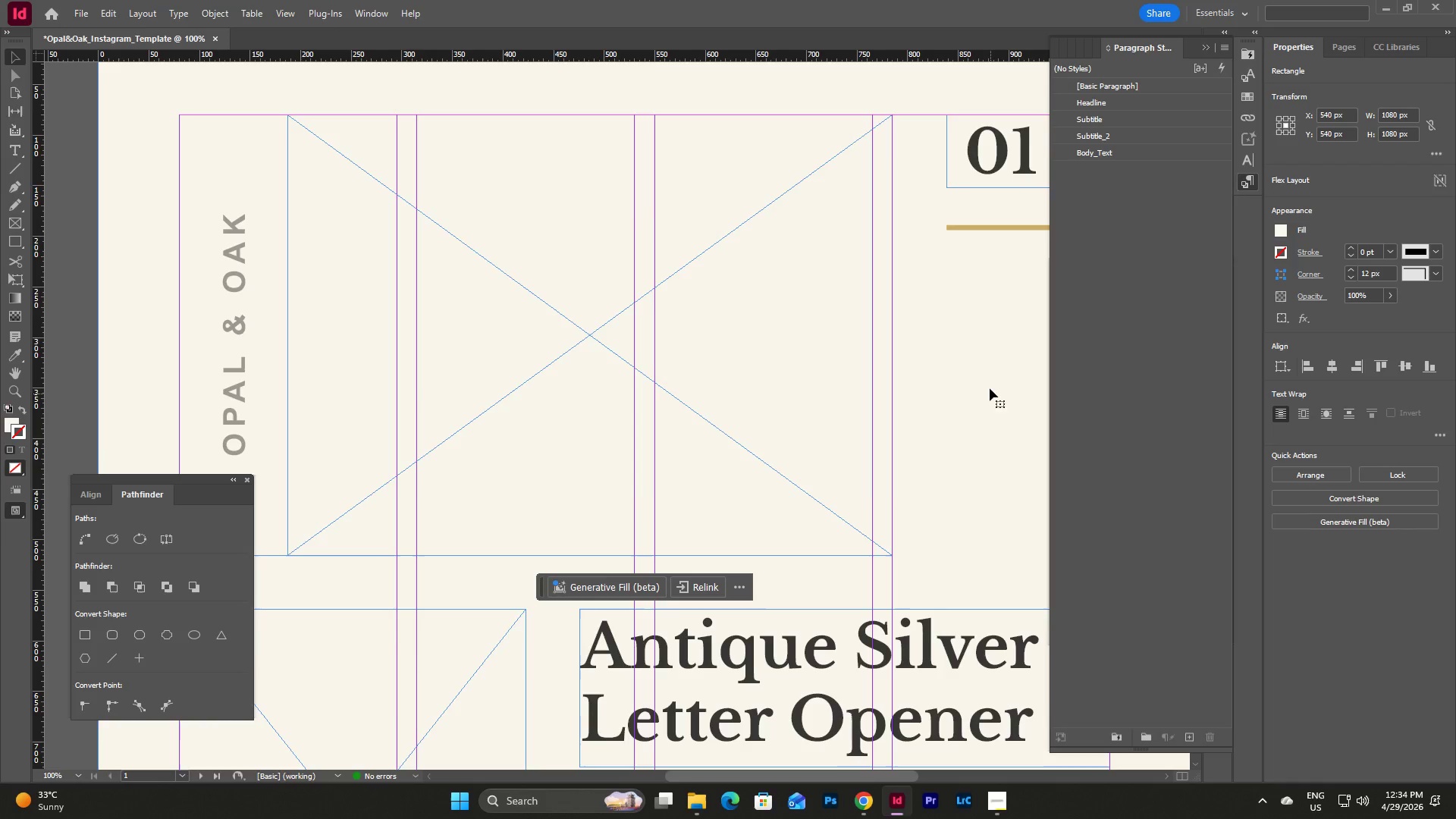 
scroll: coordinate [989, 388], scroll_direction: down, amount: 1.0
 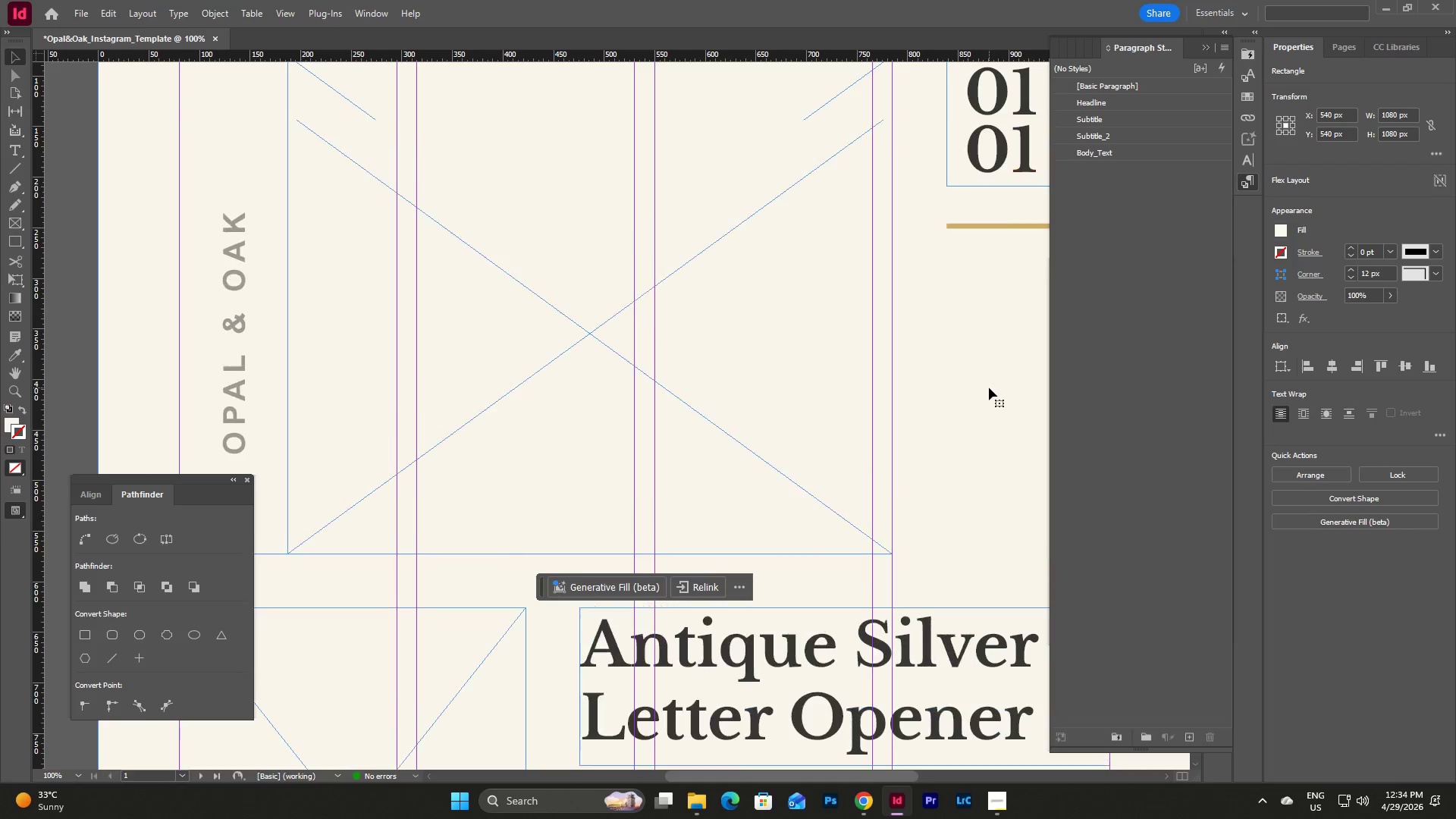 
scroll: coordinate [989, 388], scroll_direction: up, amount: 1.0
 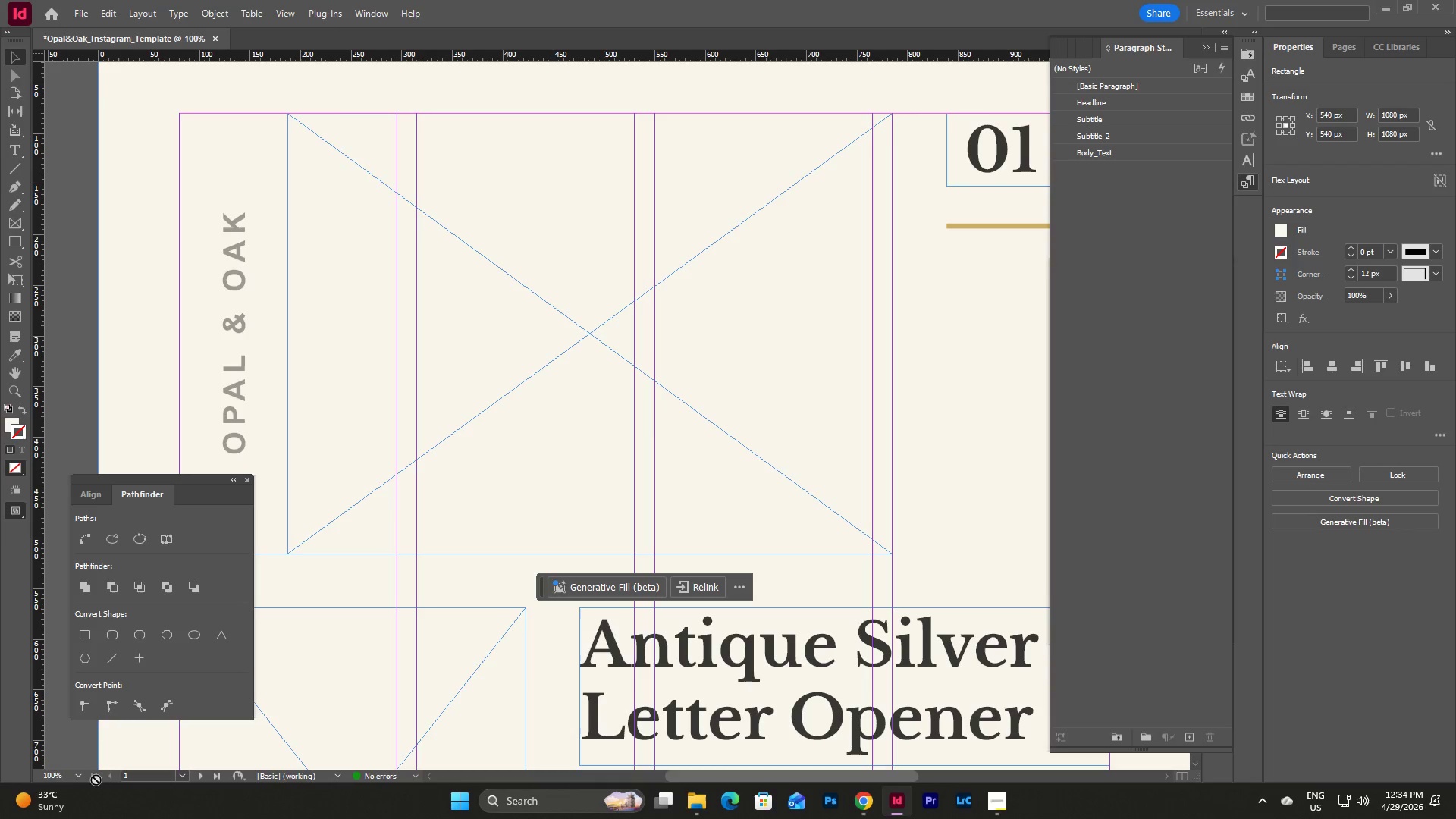 
left_click([80, 779])
 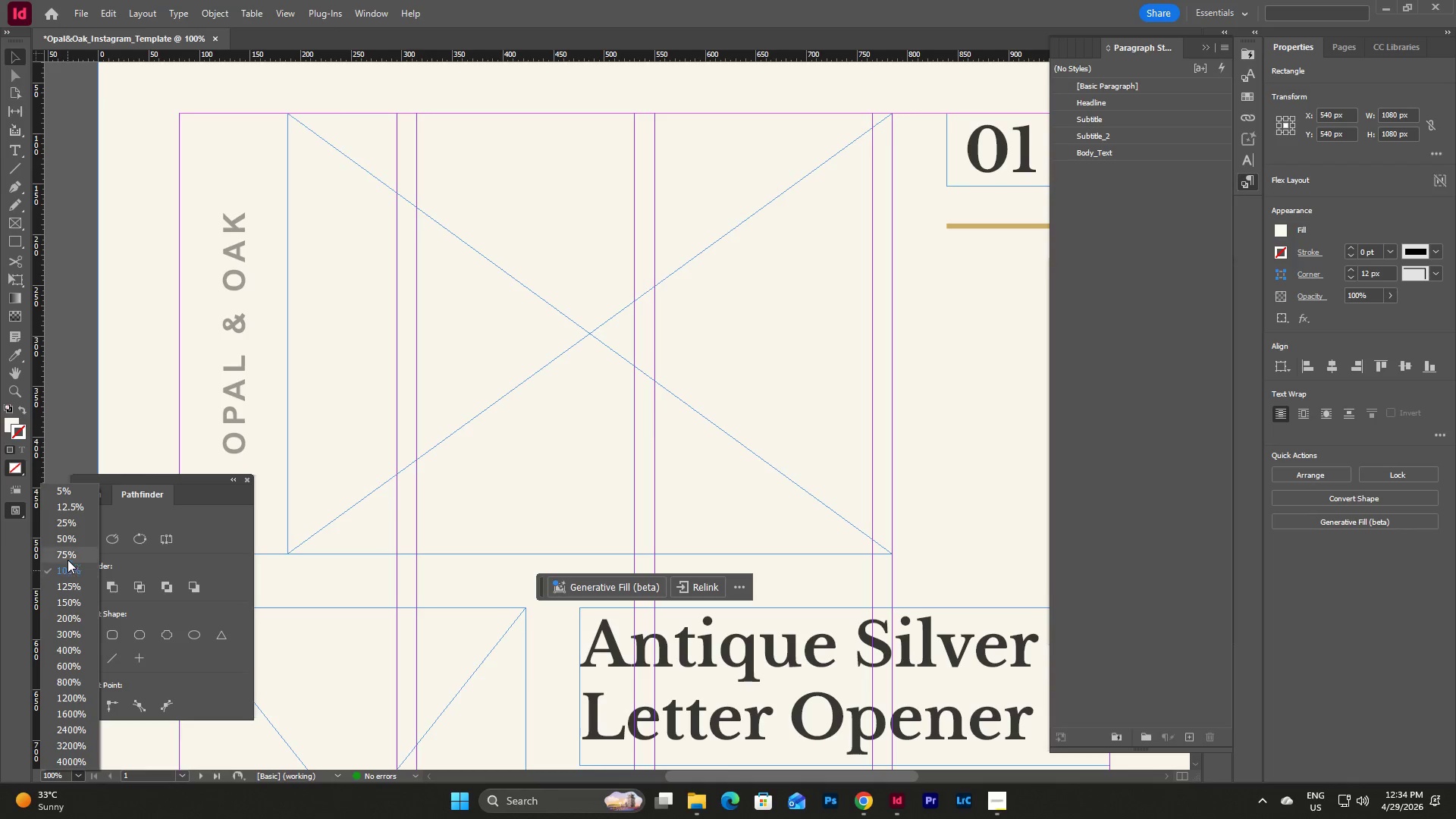 
left_click([67, 553])
 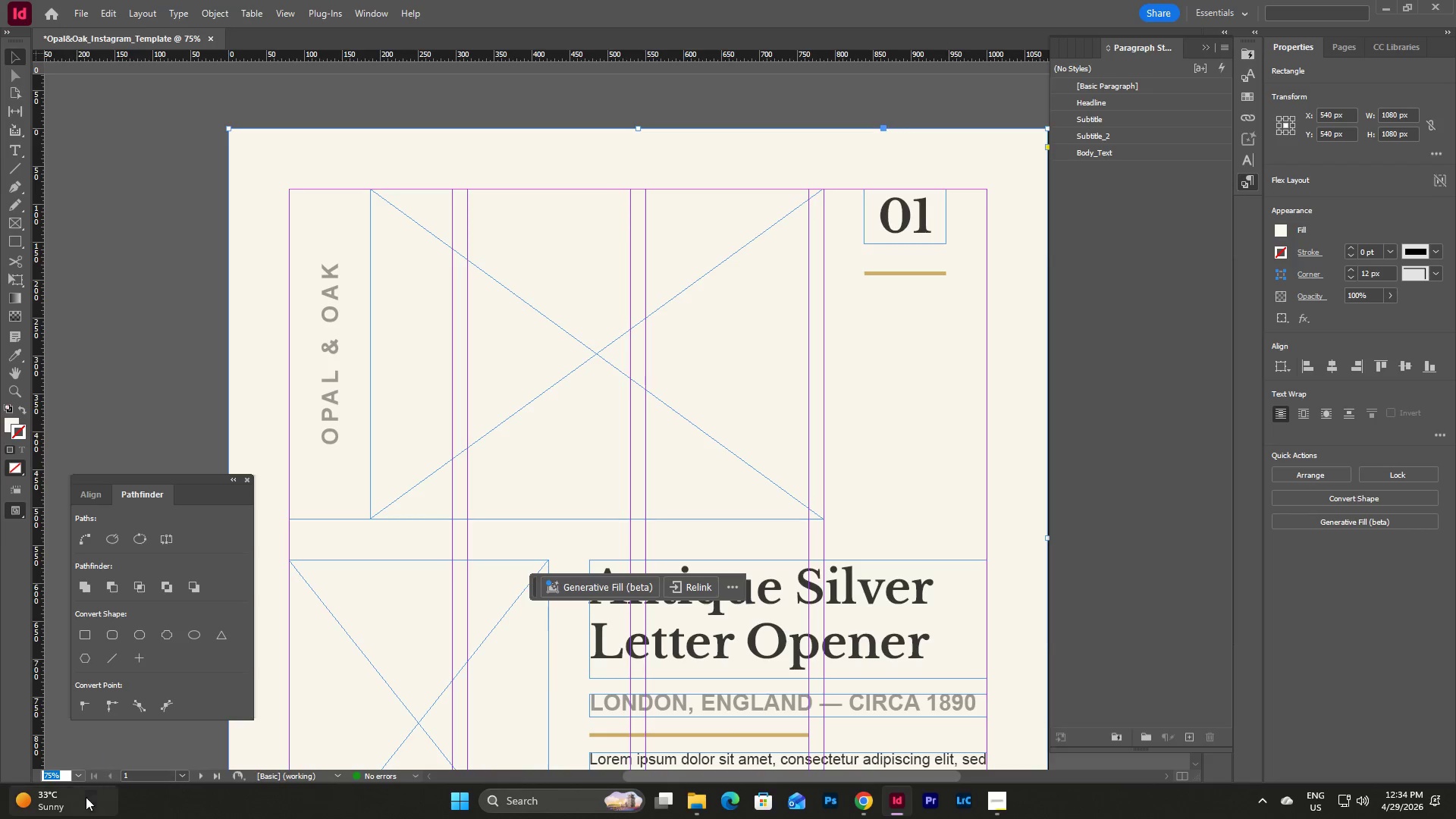 
left_click([77, 777])
 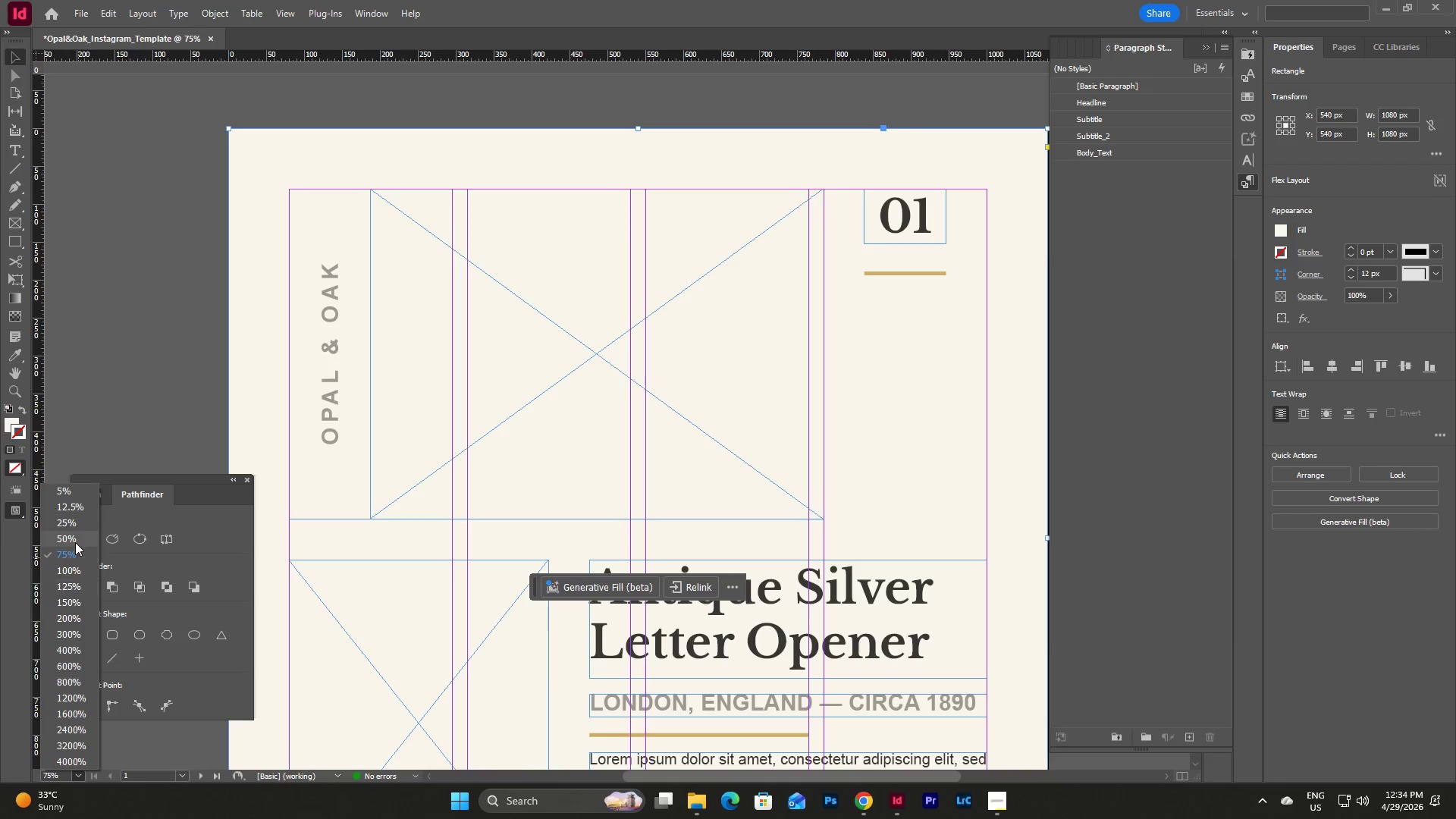 
left_click([74, 536])
 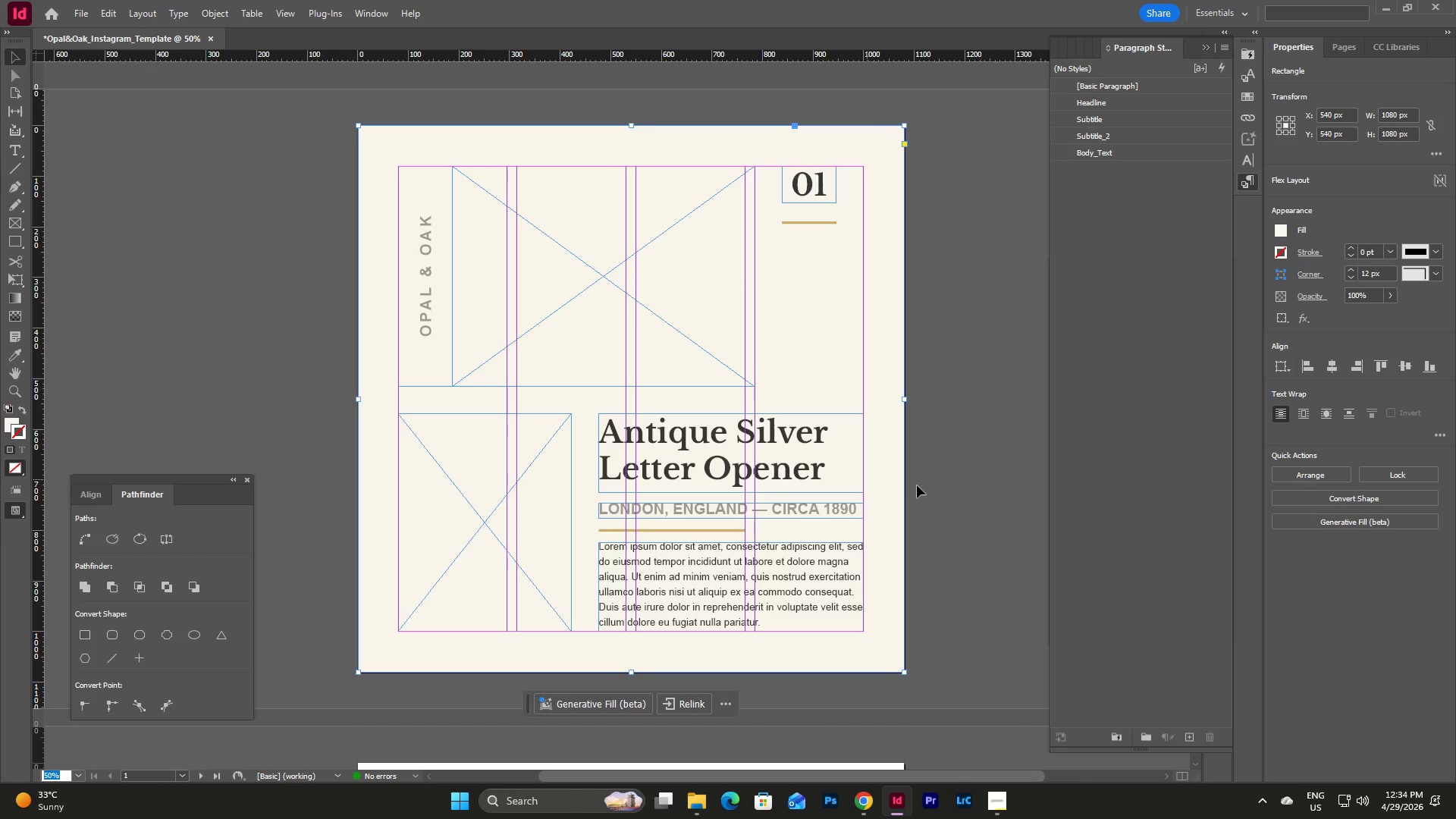 
left_click([962, 482])
 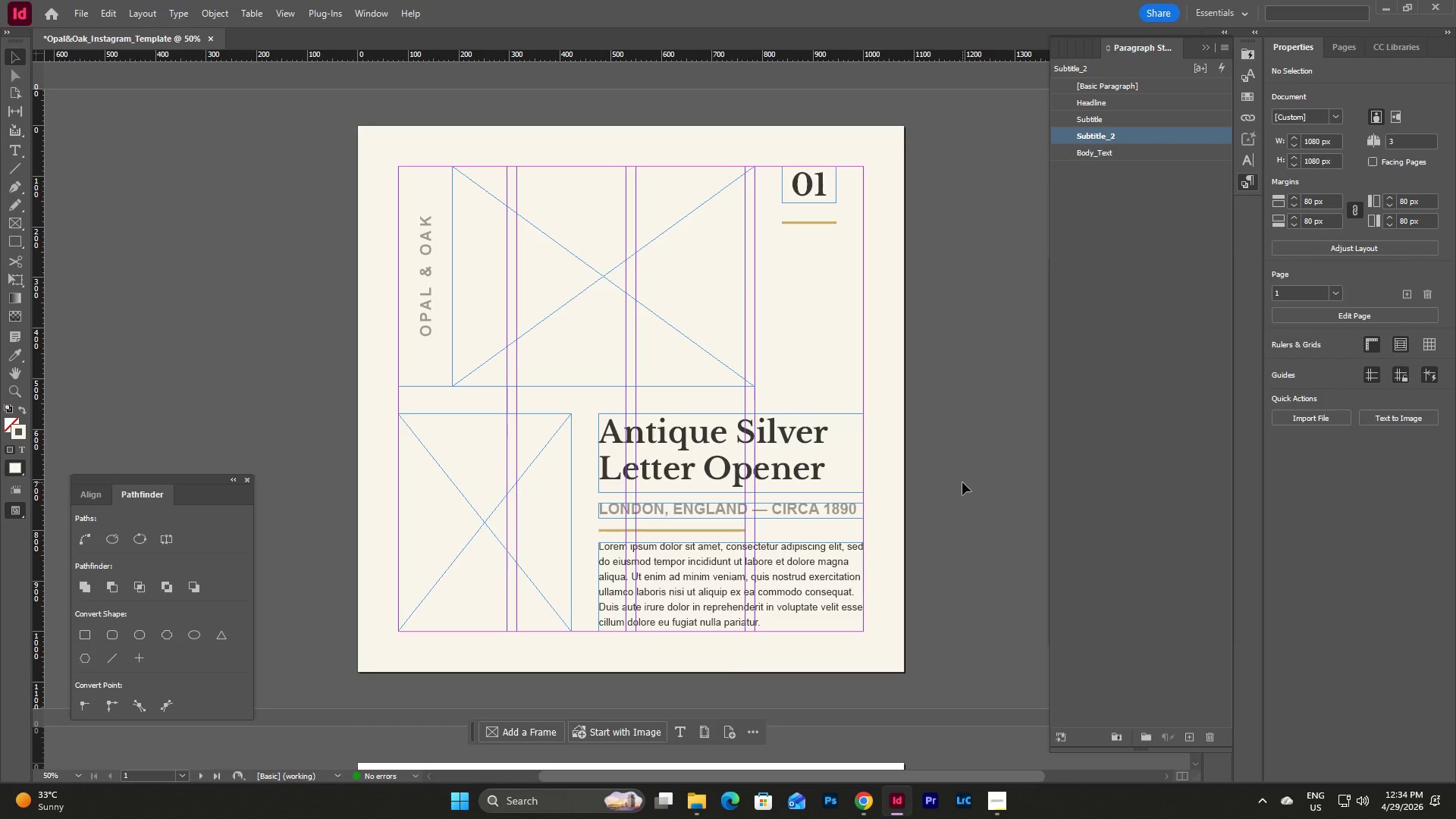 
type(www)
 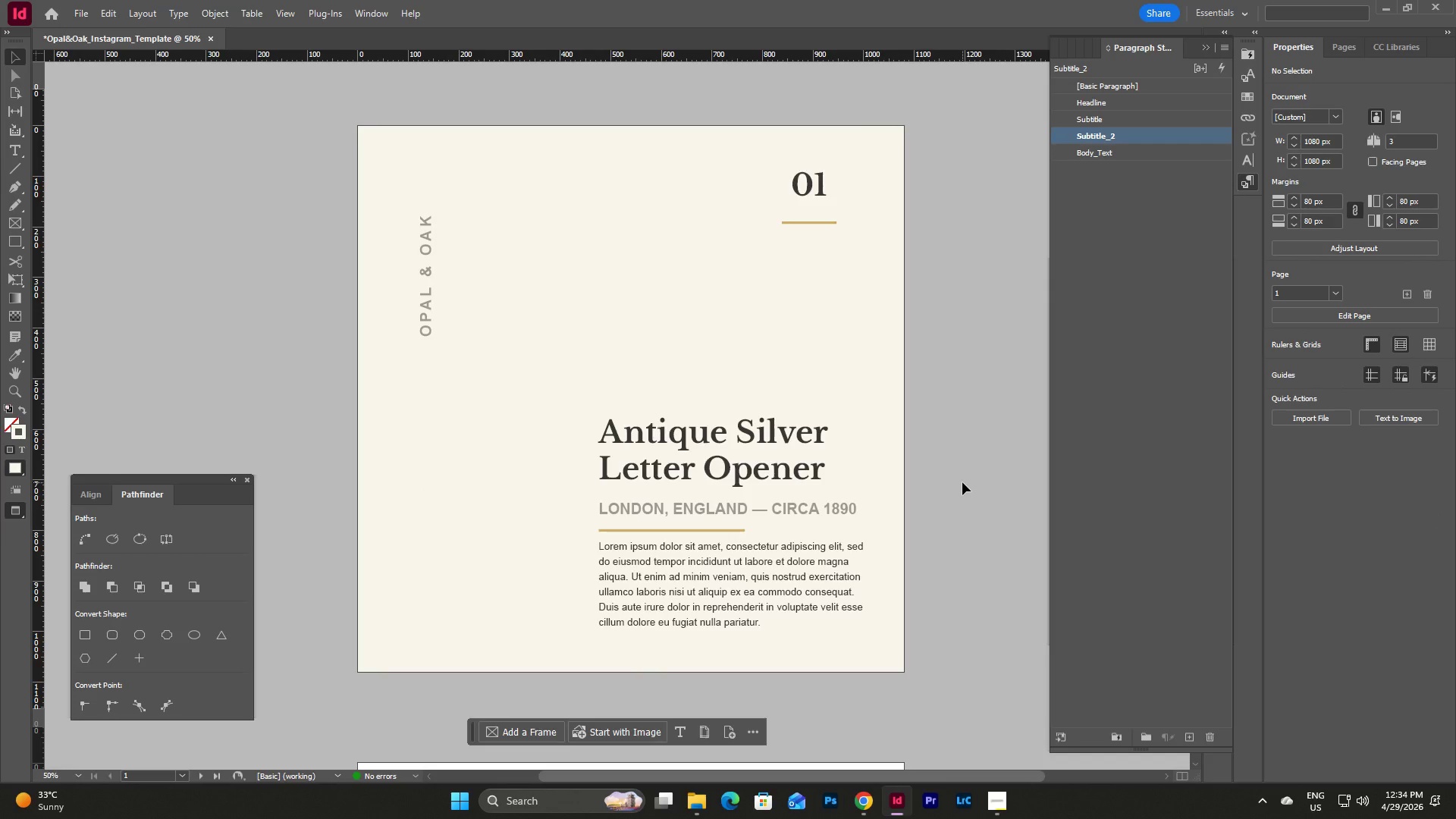 
wait(6.78)
 